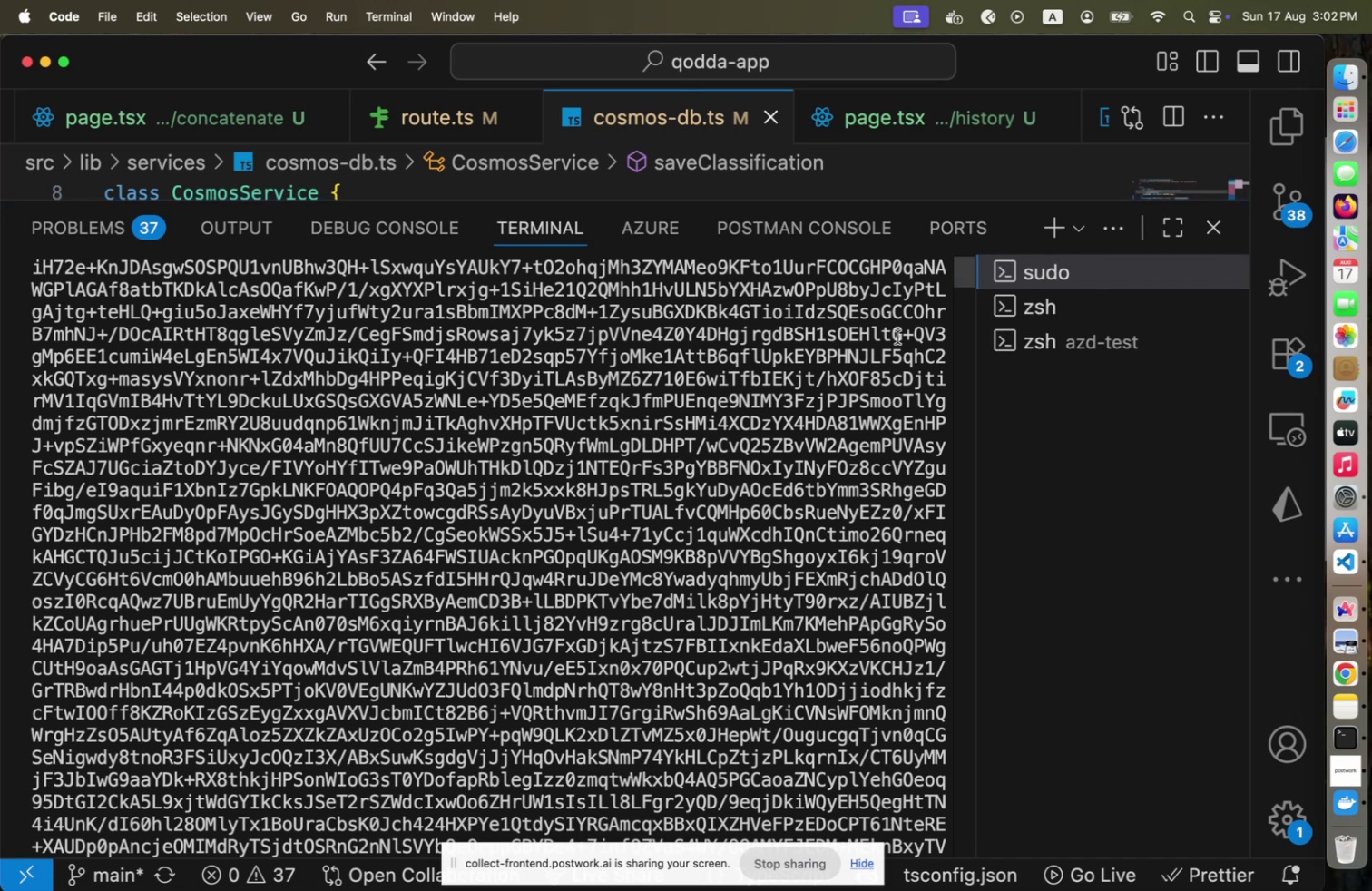 
scroll: coordinate [897, 337], scroll_direction: up, amount: 40.0
 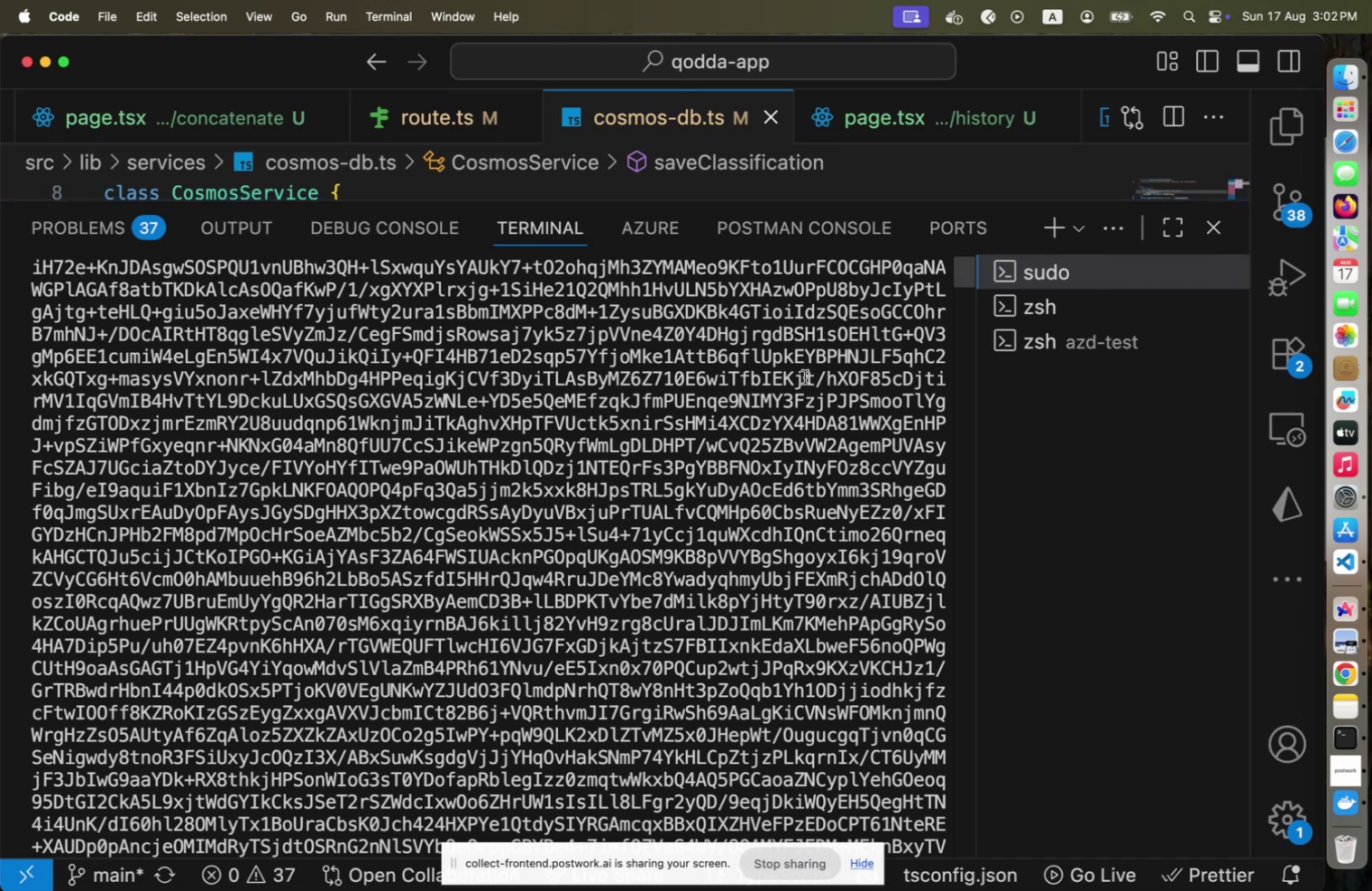 
scroll: coordinate [805, 375], scroll_direction: down, amount: 211.0
 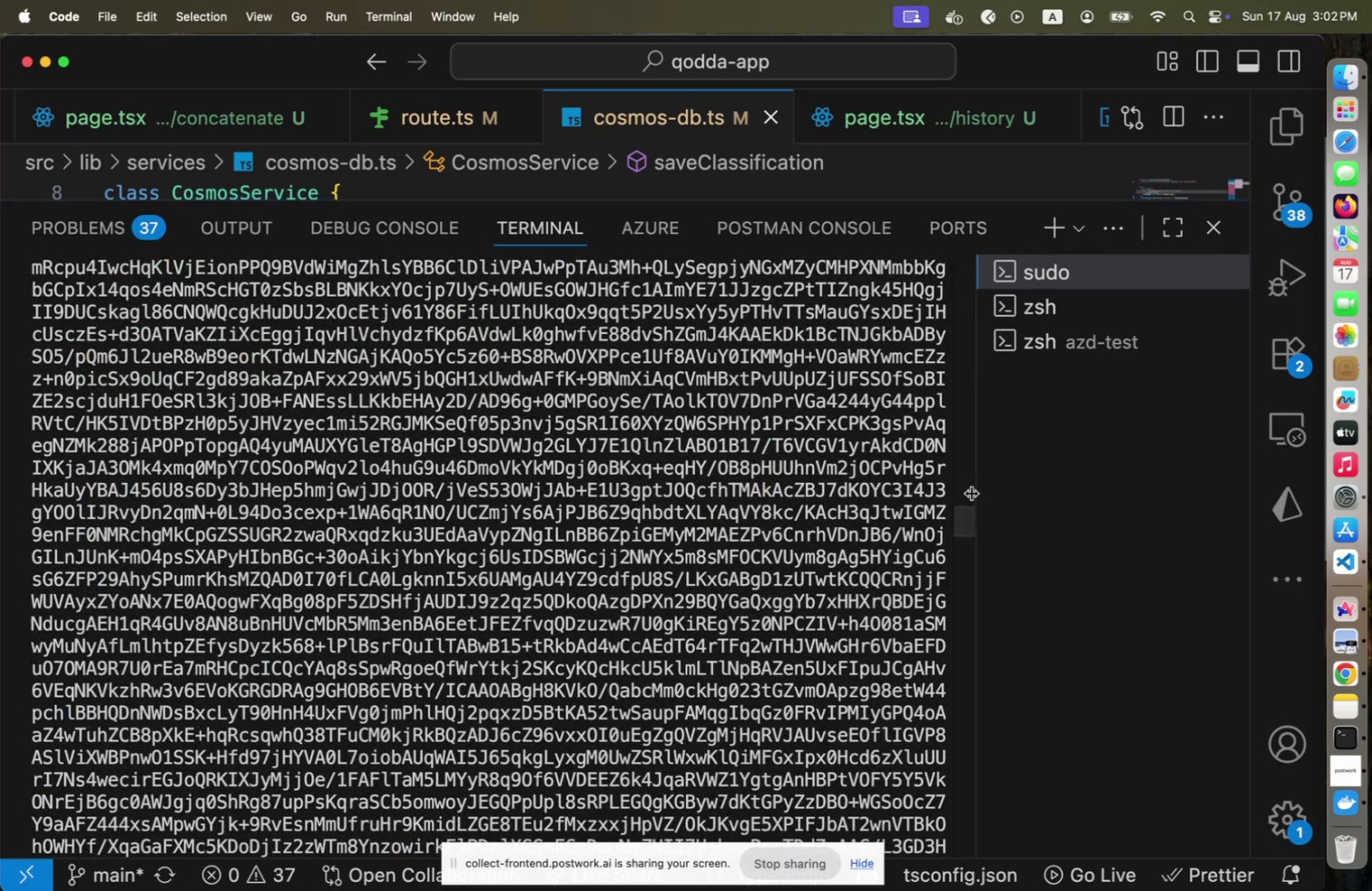 
left_click_drag(start_coordinate=[964, 520], to_coordinate=[950, 818])
 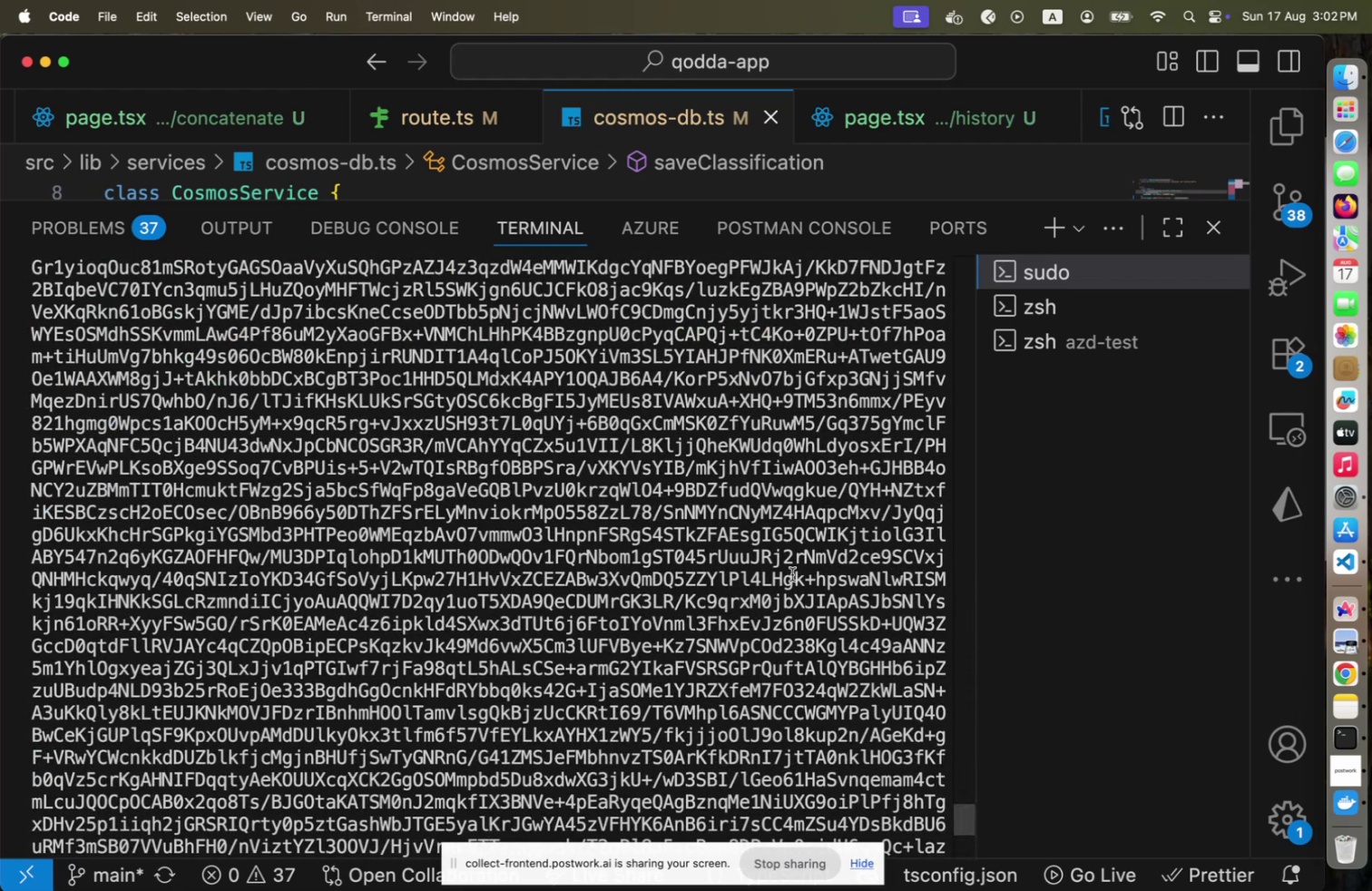 
scroll: coordinate [792, 573], scroll_direction: down, amount: 22.0
 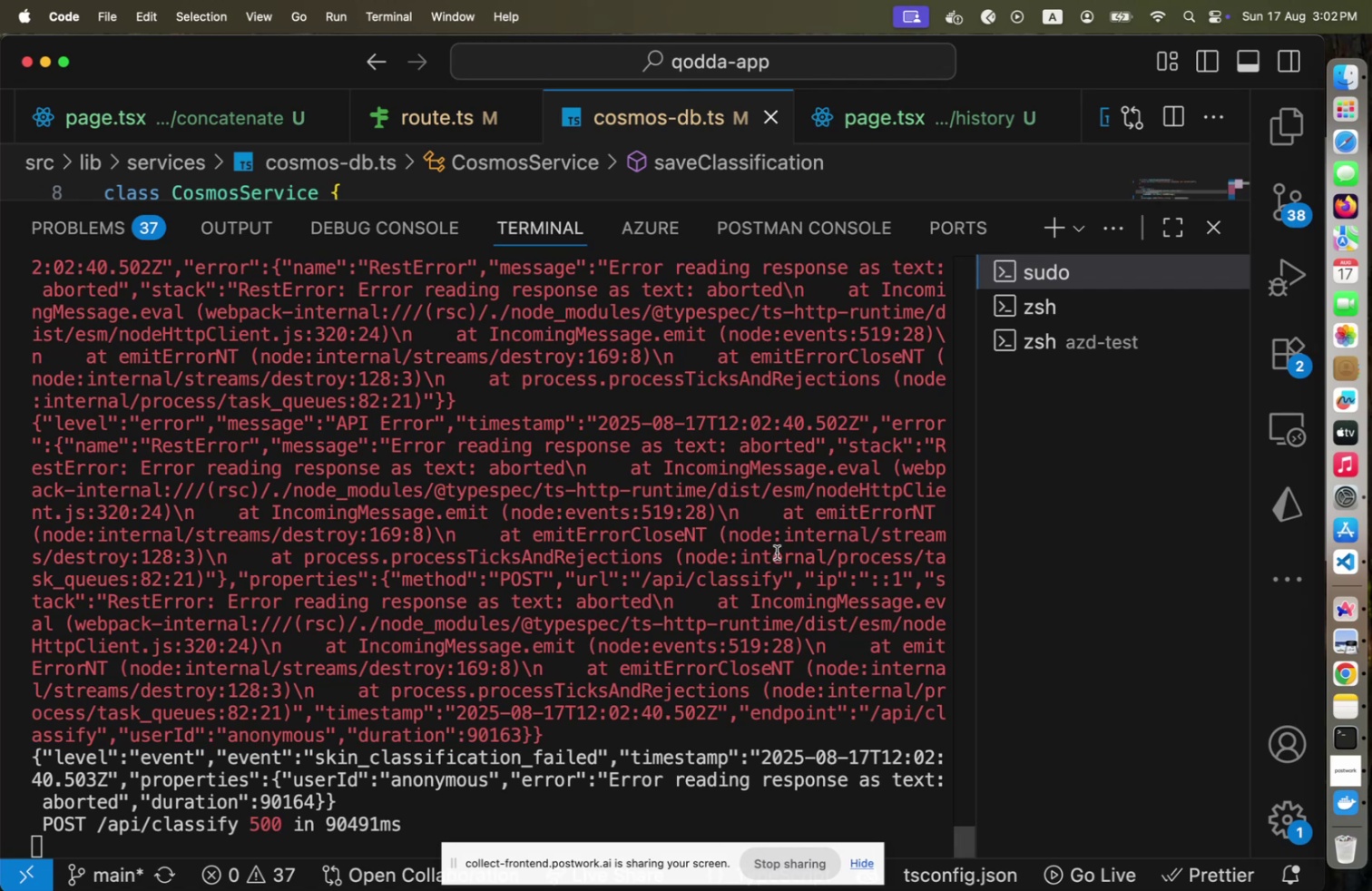 
wait(7.32)
 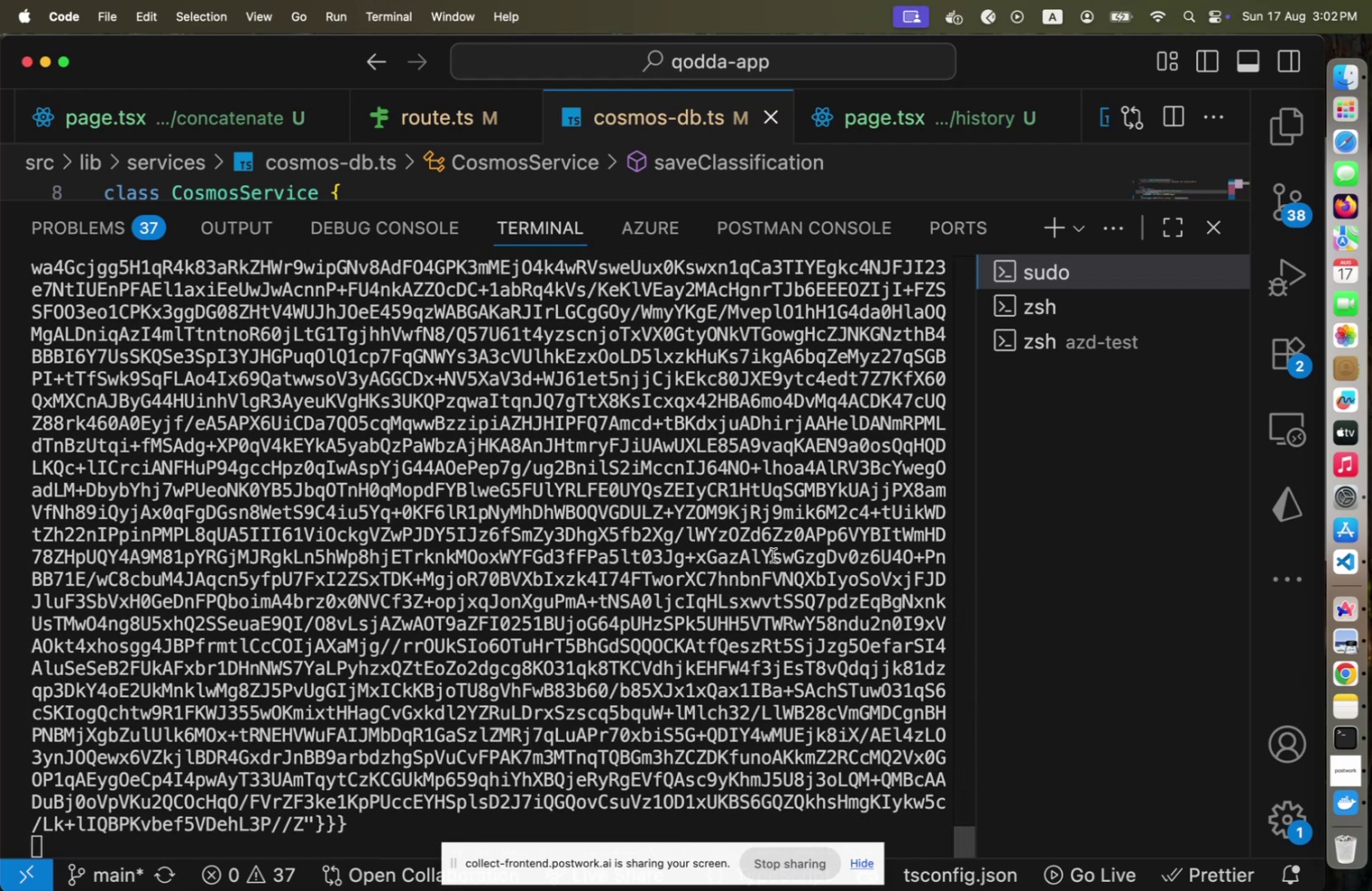 
left_click_drag(start_coordinate=[966, 832], to_coordinate=[956, 247])
 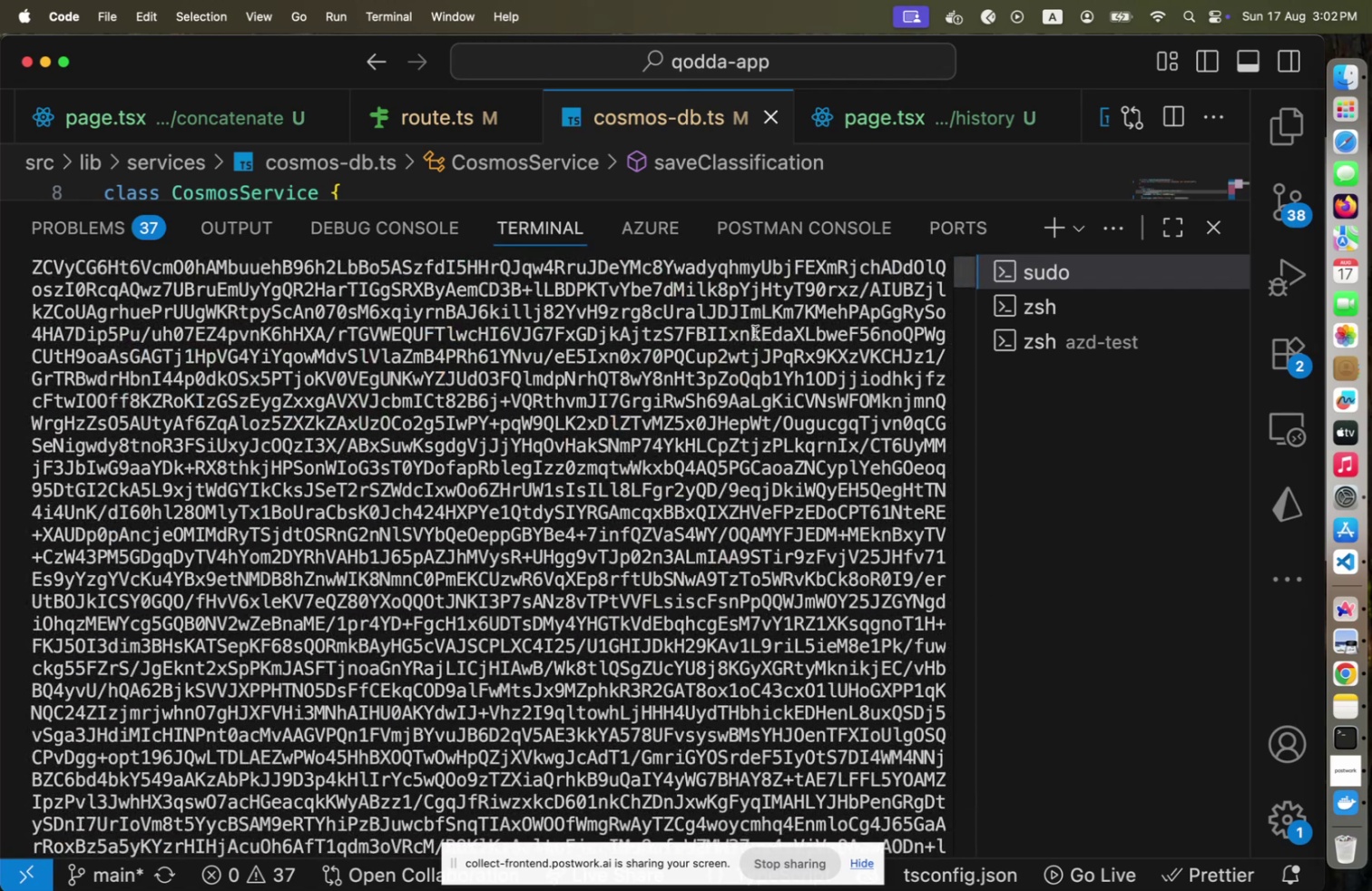 
key(Meta+CommandLeft)
 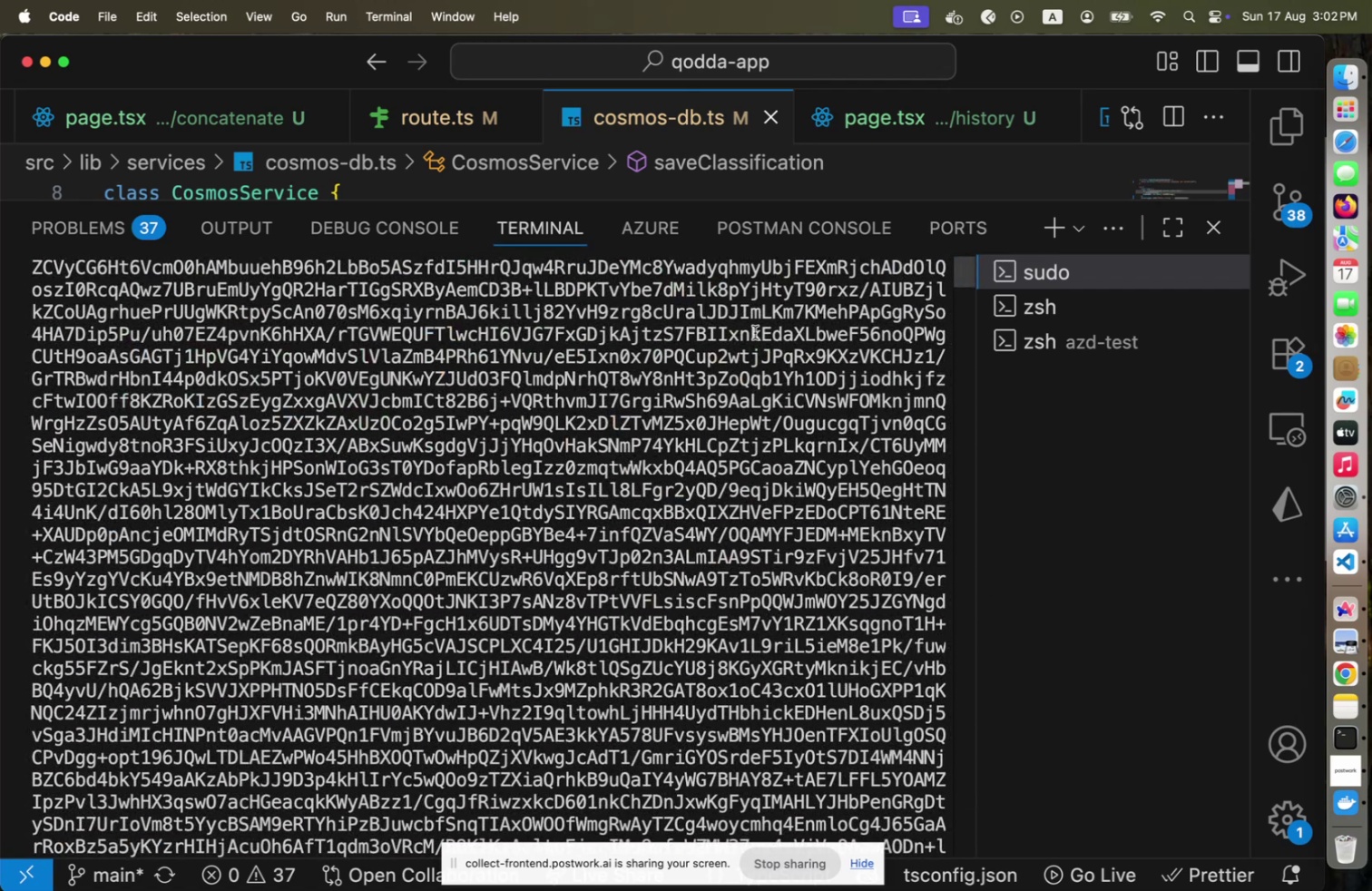 
key(Meta+Tab)
 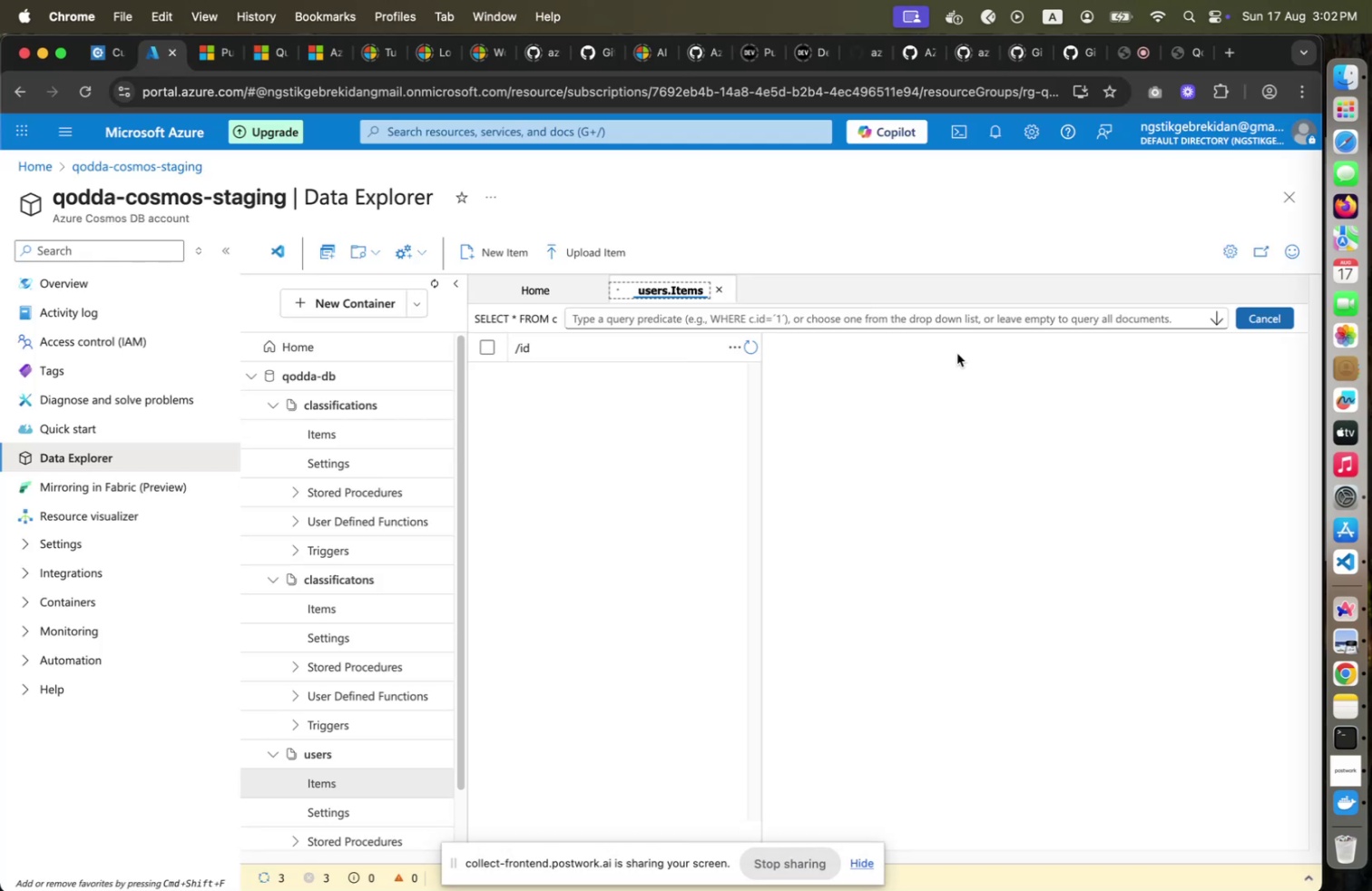 
key(Meta+CommandLeft)
 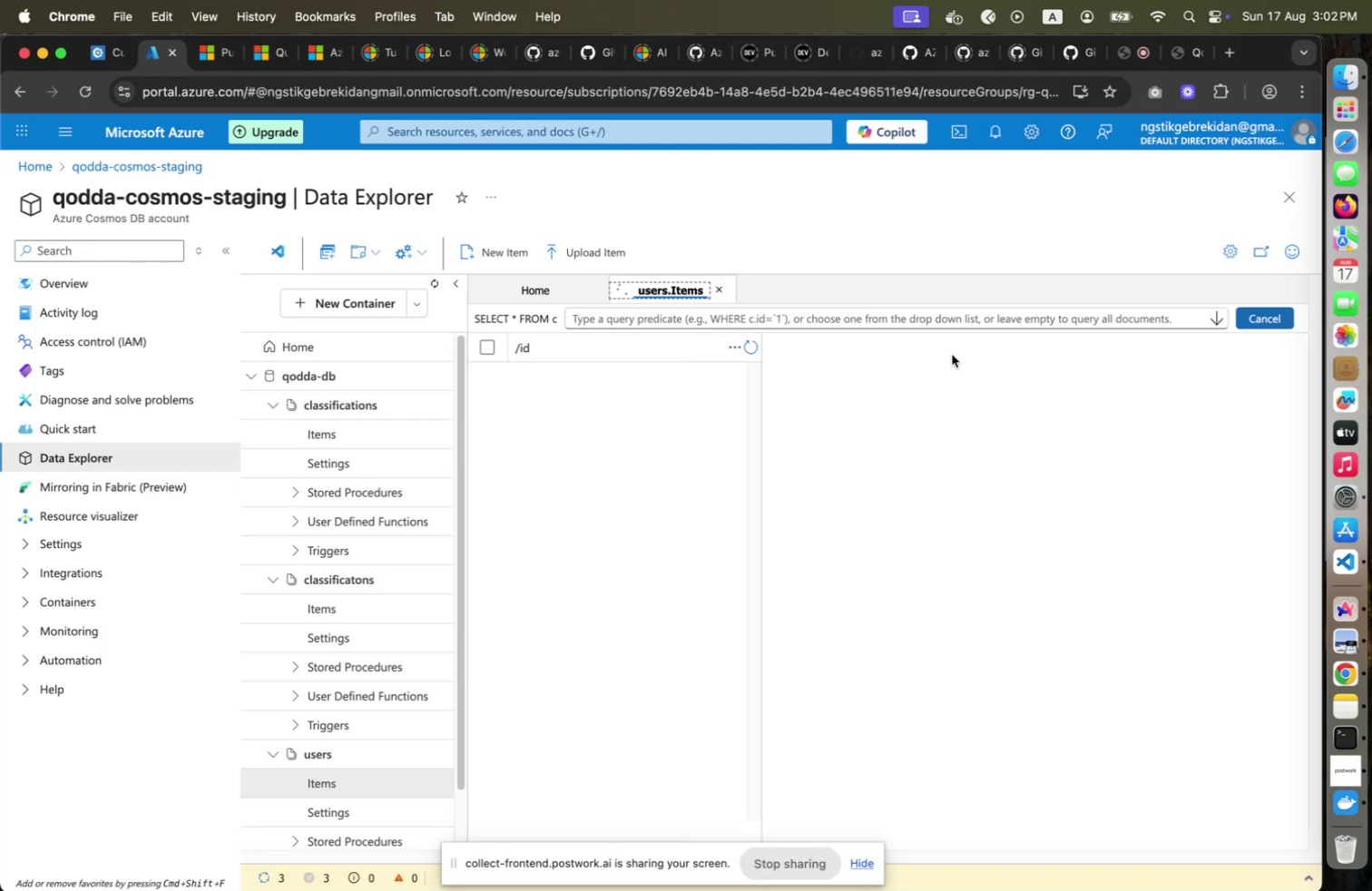 
key(Meta+Tab)
 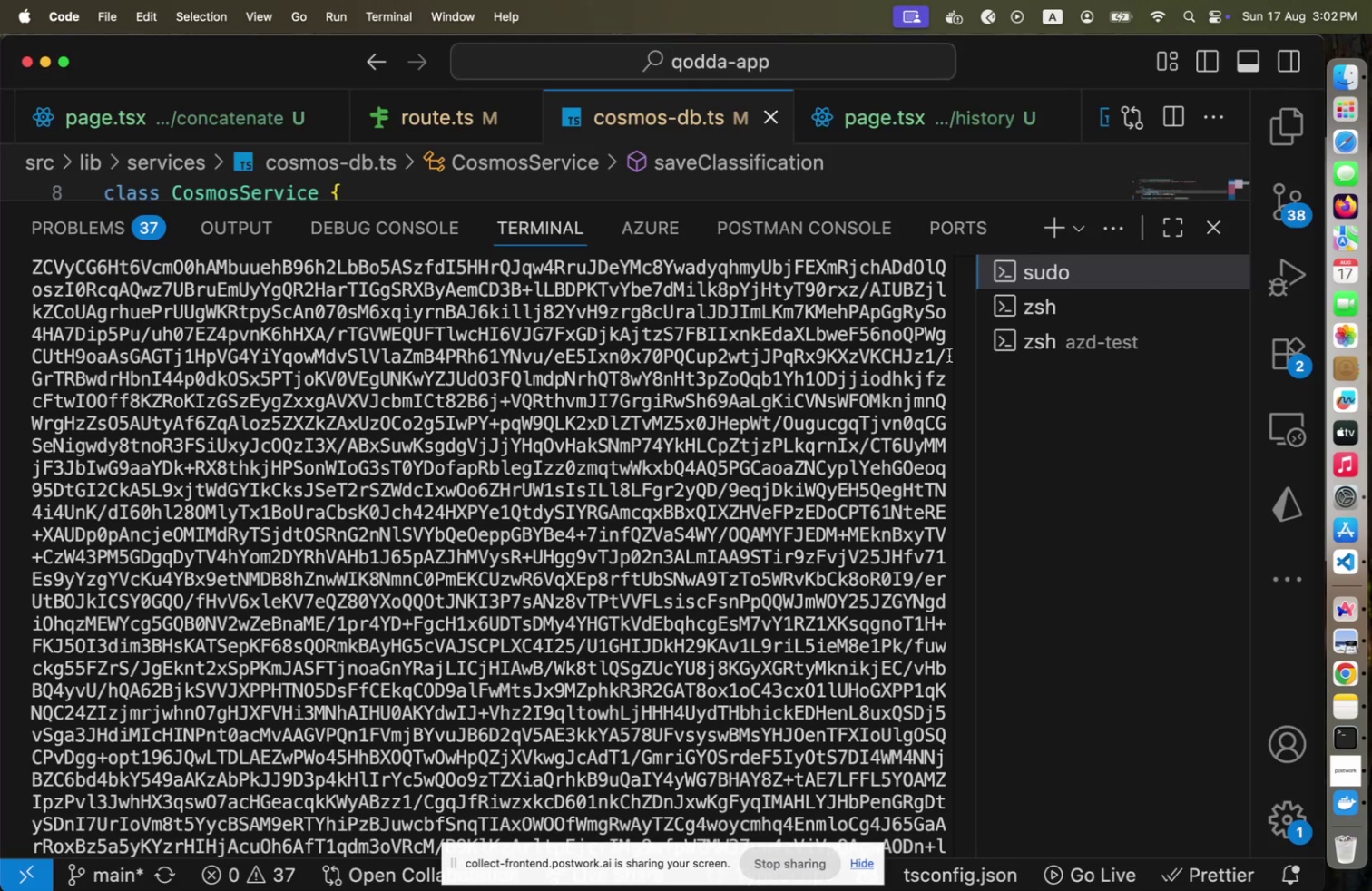 
key(Meta+CommandLeft)
 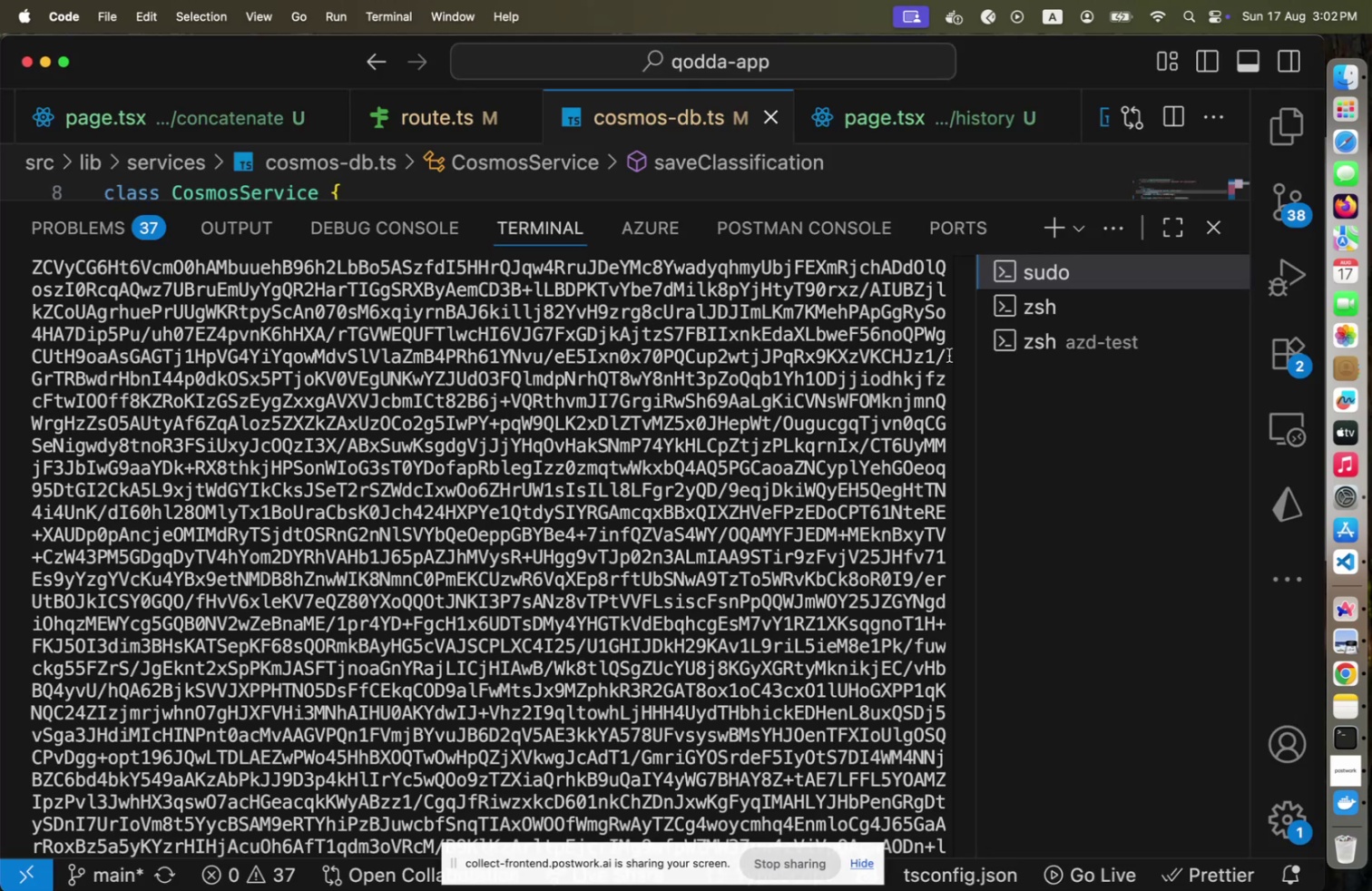 
key(Meta+Tab)
 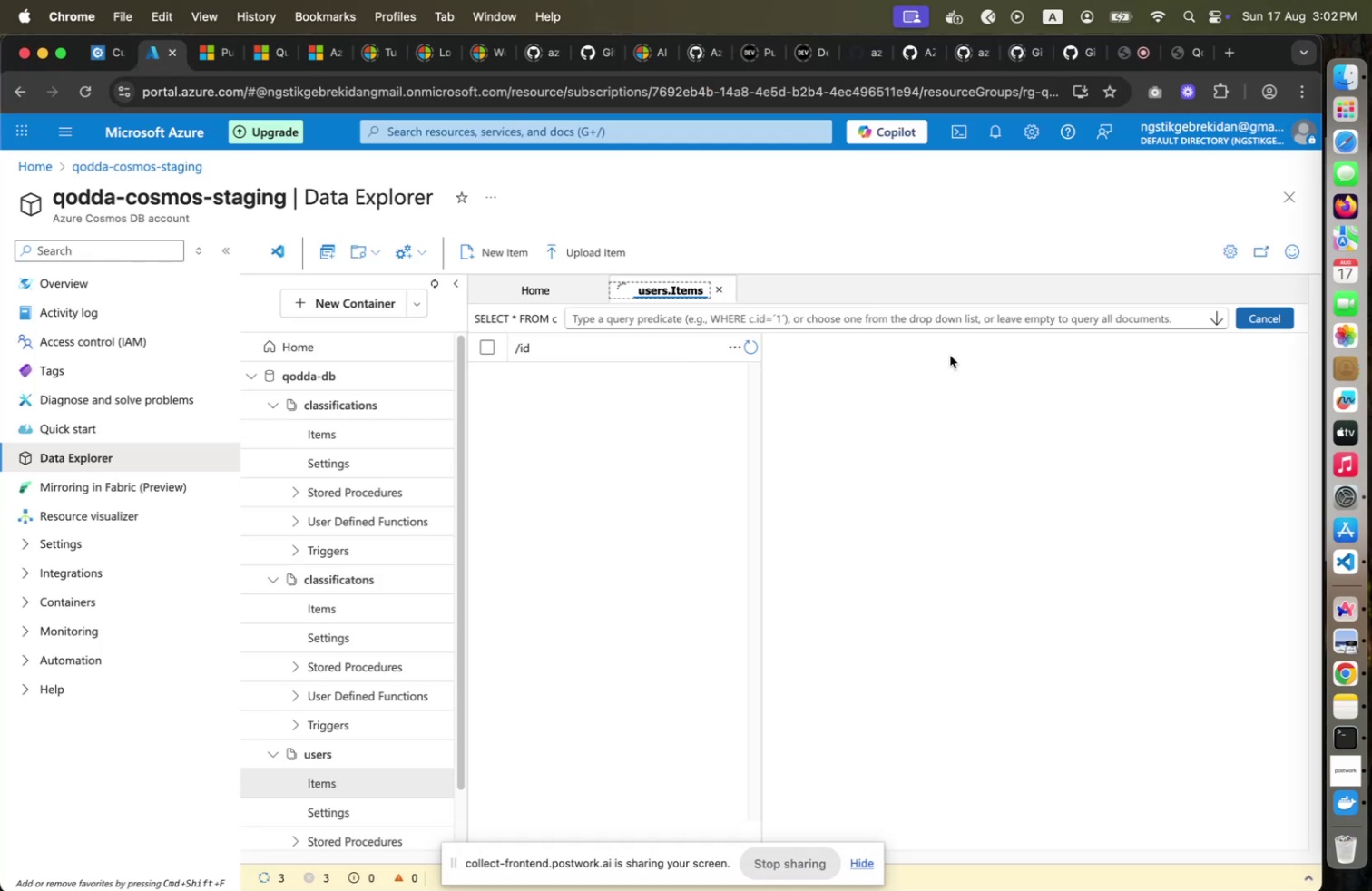 
key(Meta+CommandLeft)
 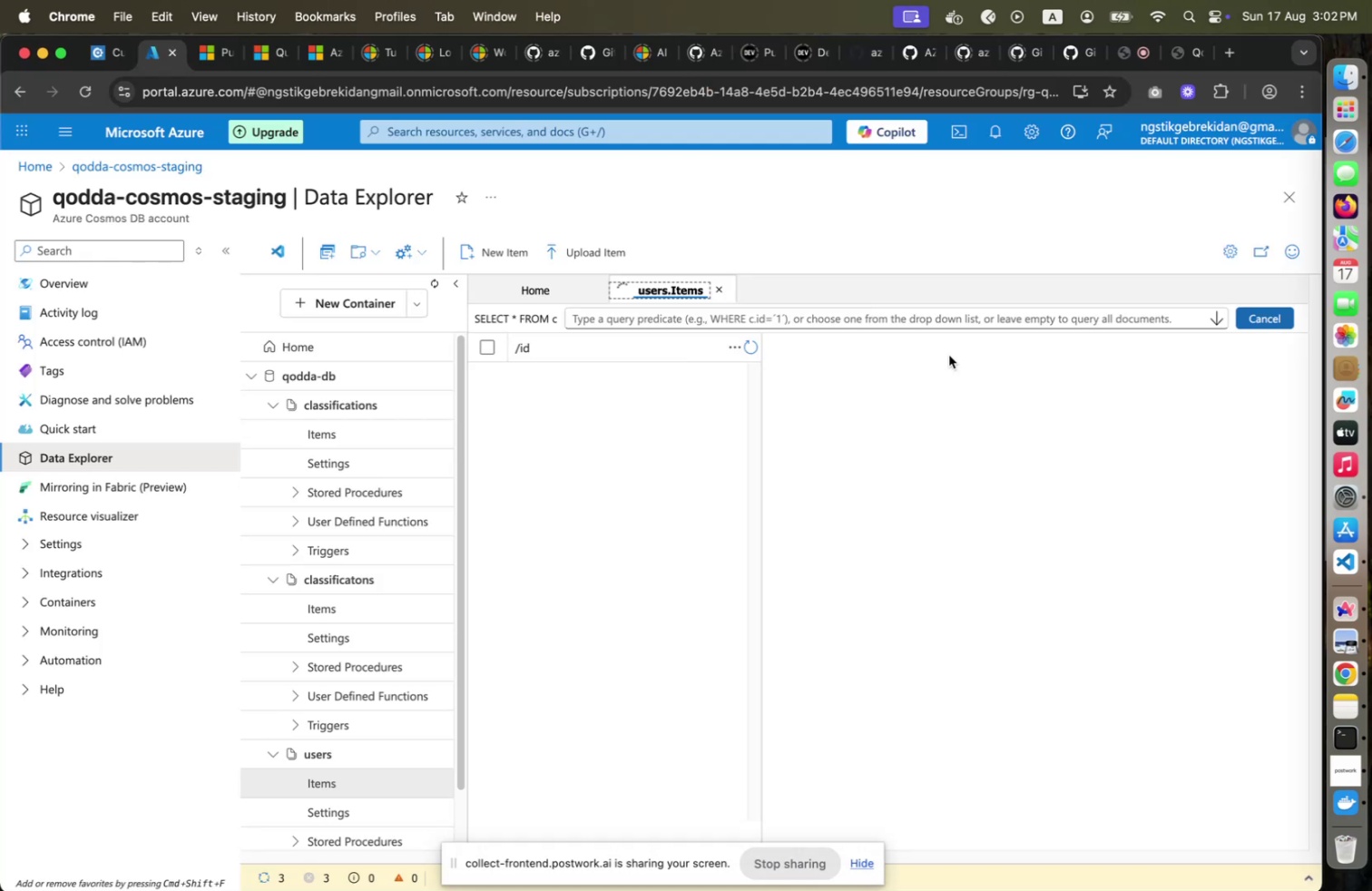 
key(Meta+Tab)
 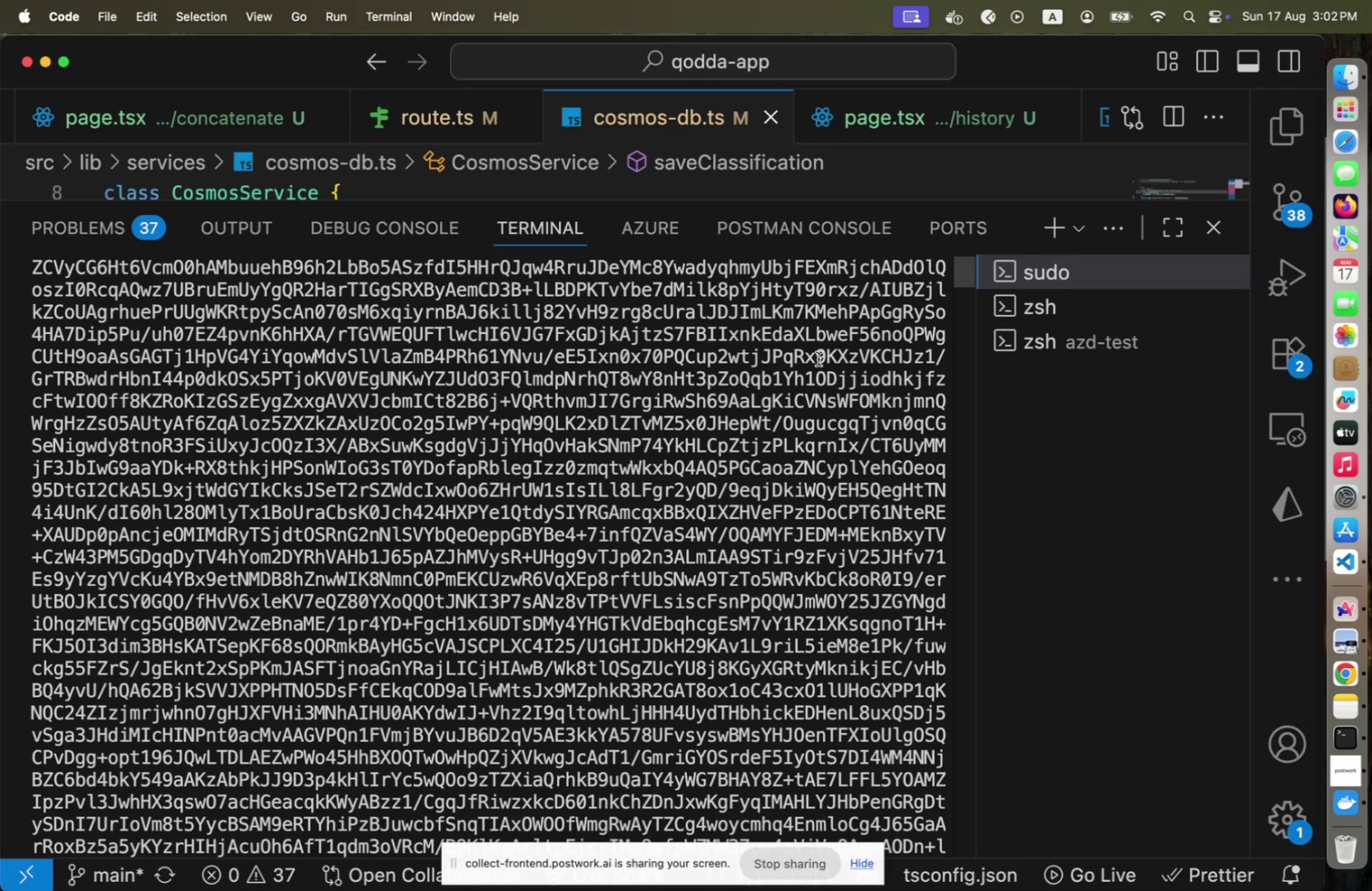 
scroll: coordinate [931, 292], scroll_direction: up, amount: 7.0
 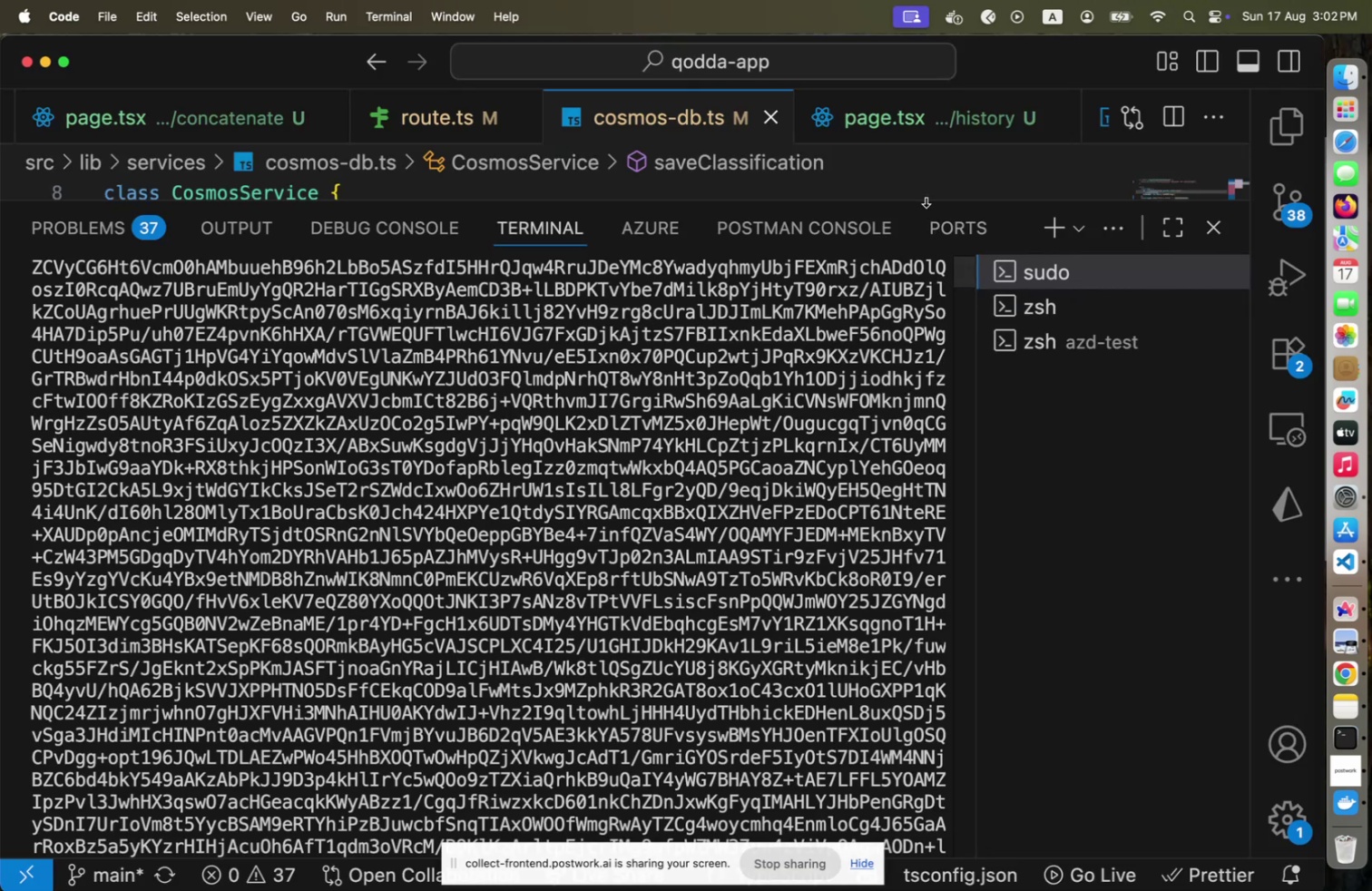 
left_click_drag(start_coordinate=[926, 201], to_coordinate=[926, 651])
 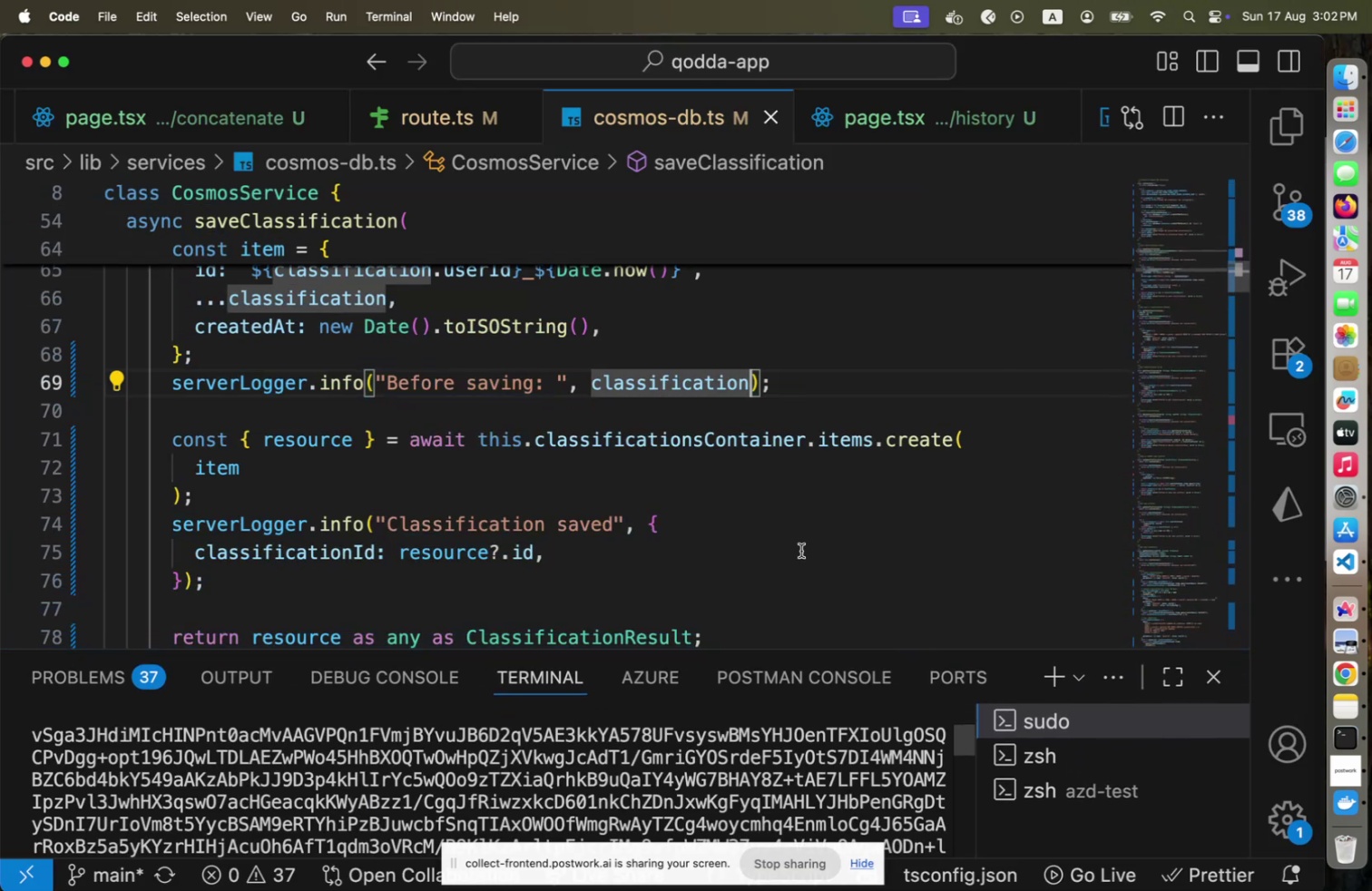 
scroll: coordinate [749, 527], scroll_direction: up, amount: 9.0
 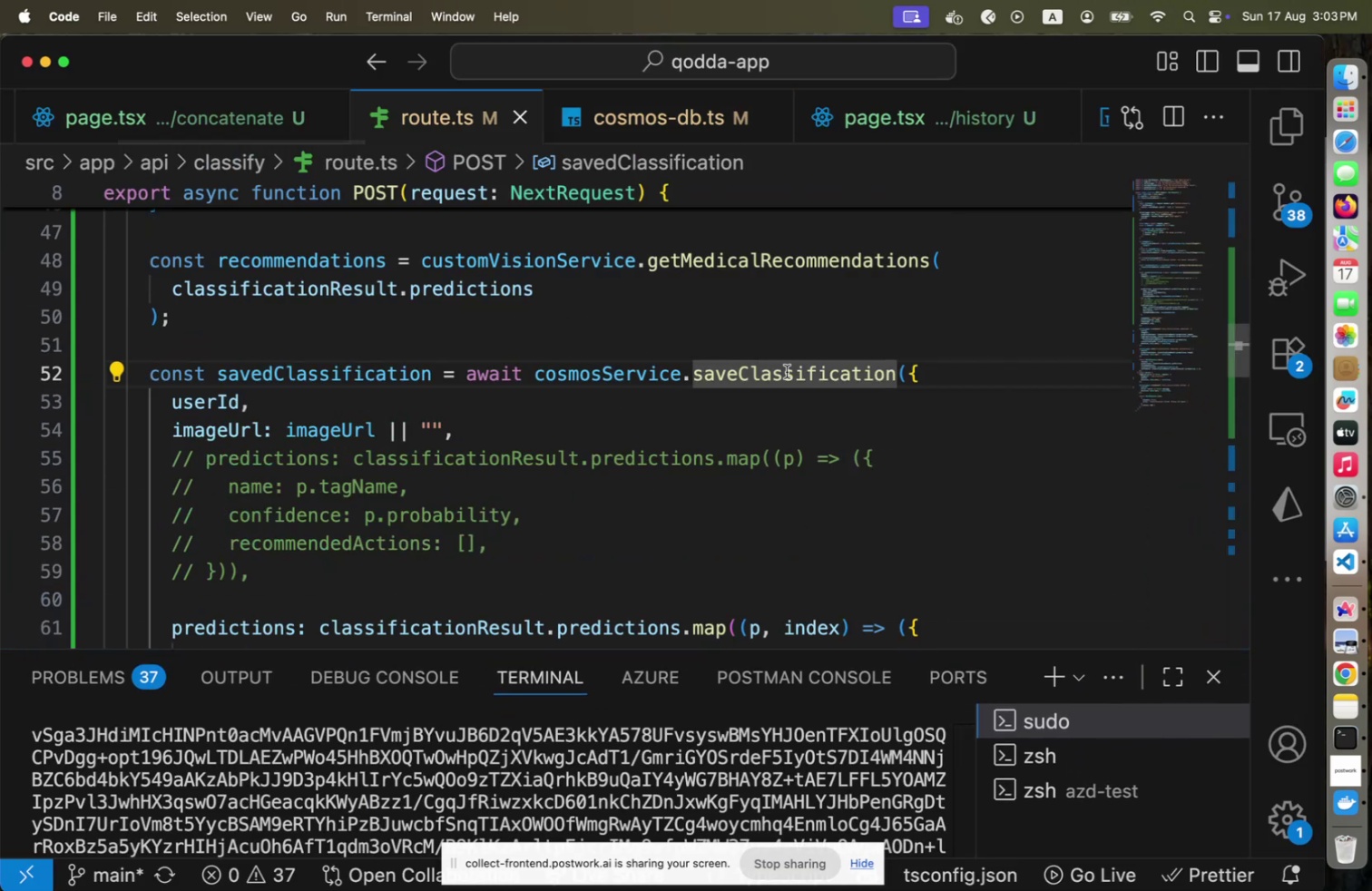 
scroll: coordinate [346, 429], scroll_direction: down, amount: 6.0
 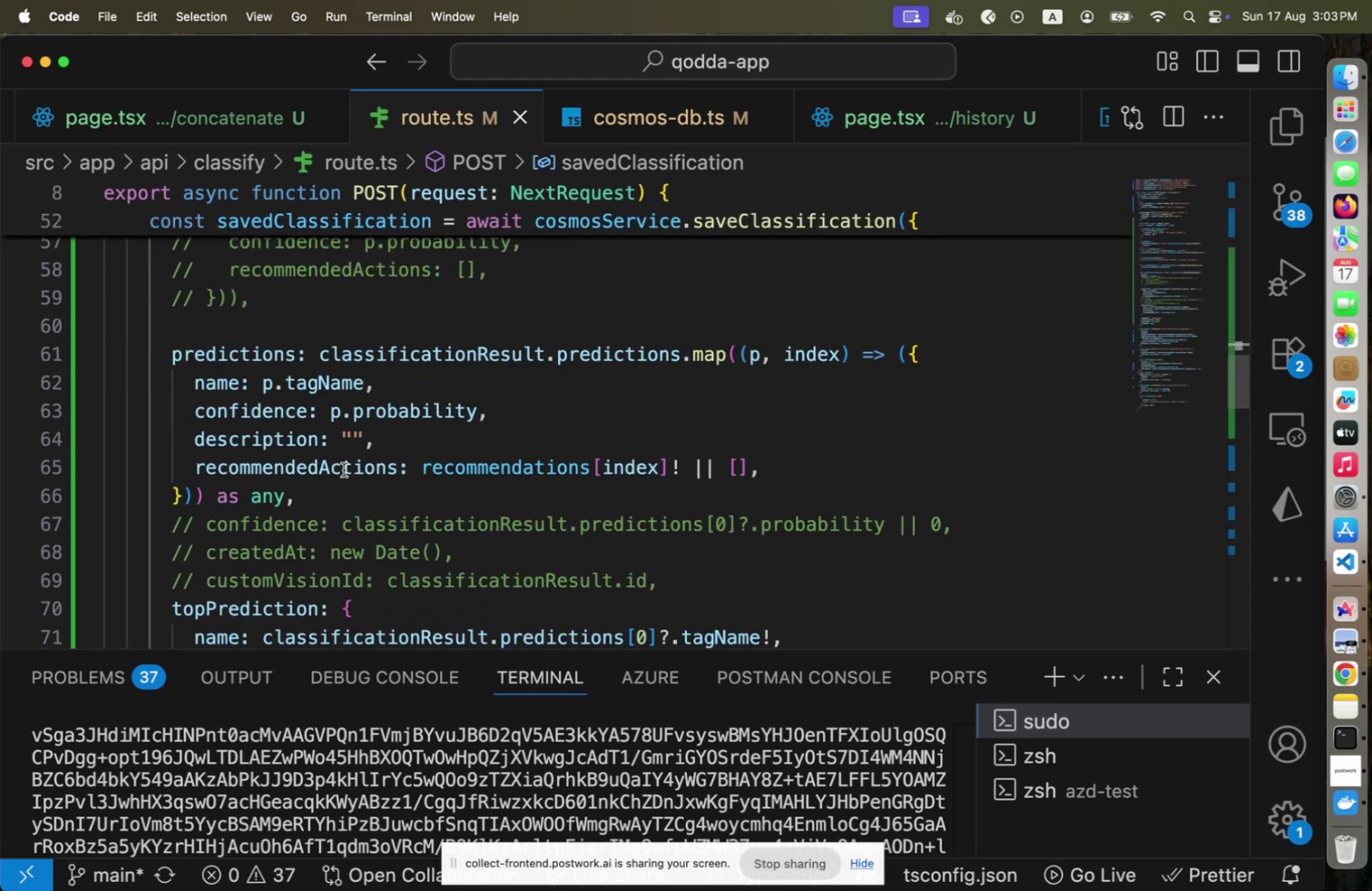 
left_click([344, 469])
 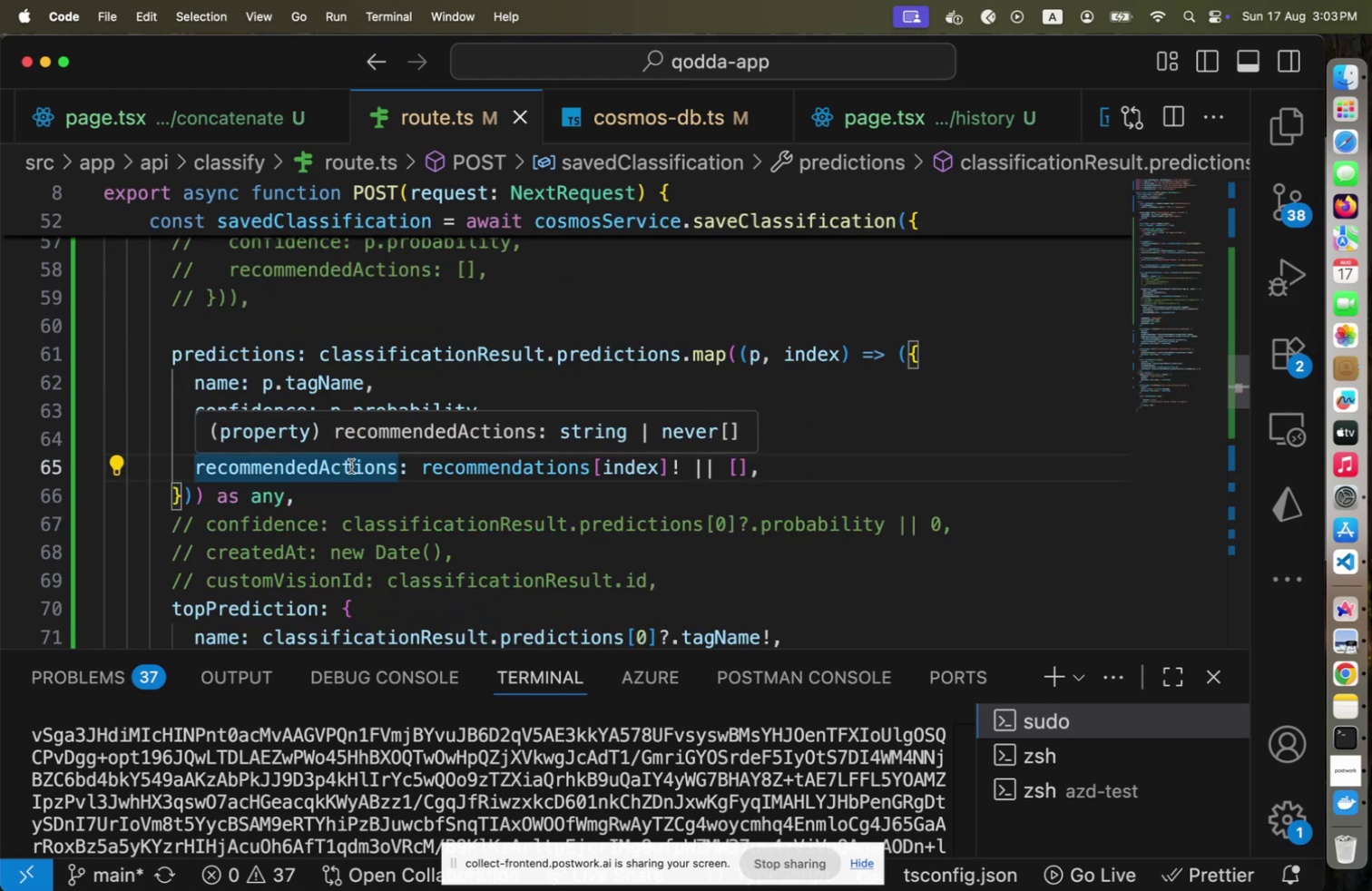 
scroll: coordinate [432, 494], scroll_direction: up, amount: 2.0
 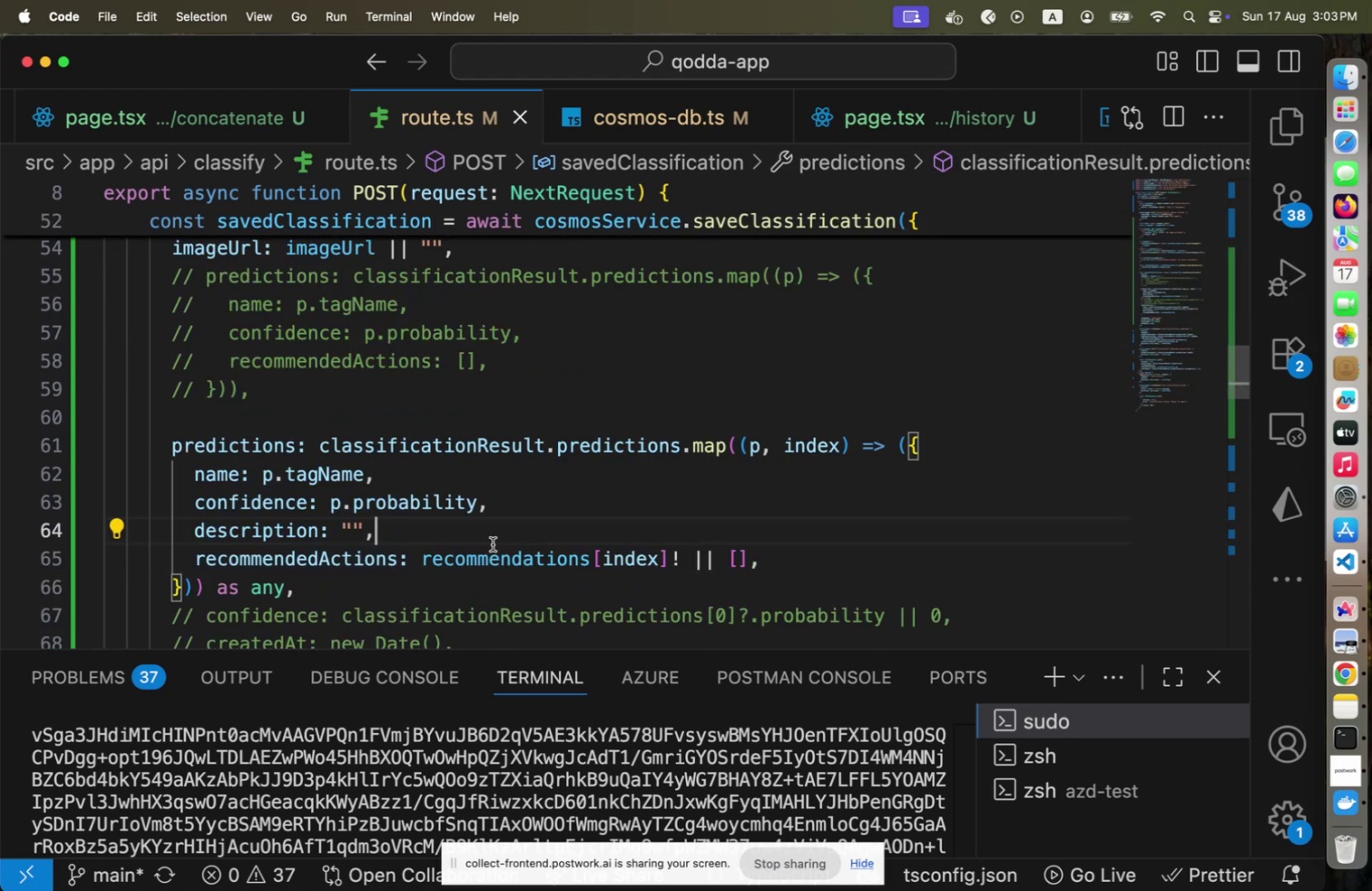 
double_click([491, 557])
 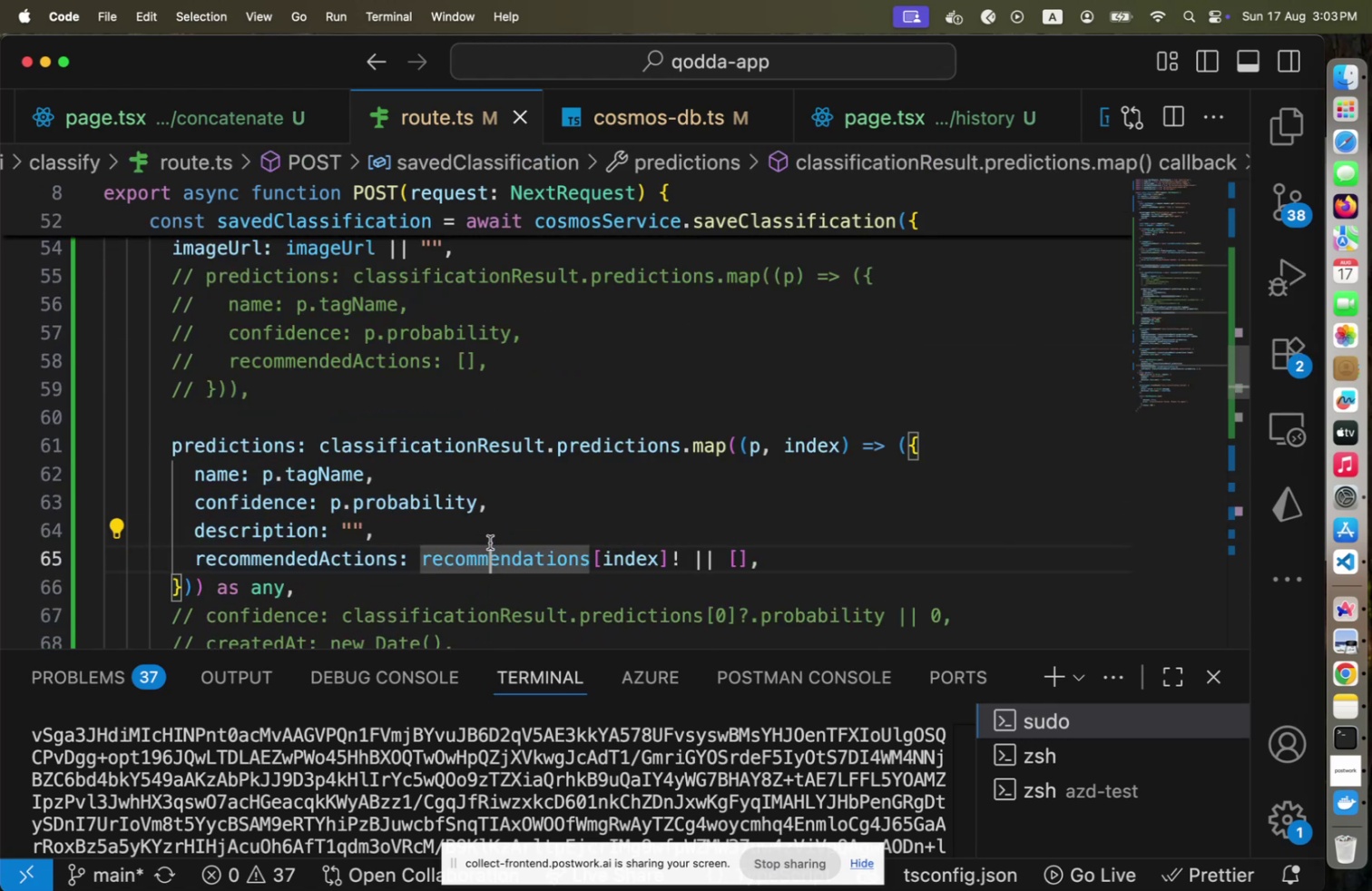 
scroll: coordinate [482, 516], scroll_direction: up, amount: 10.0
 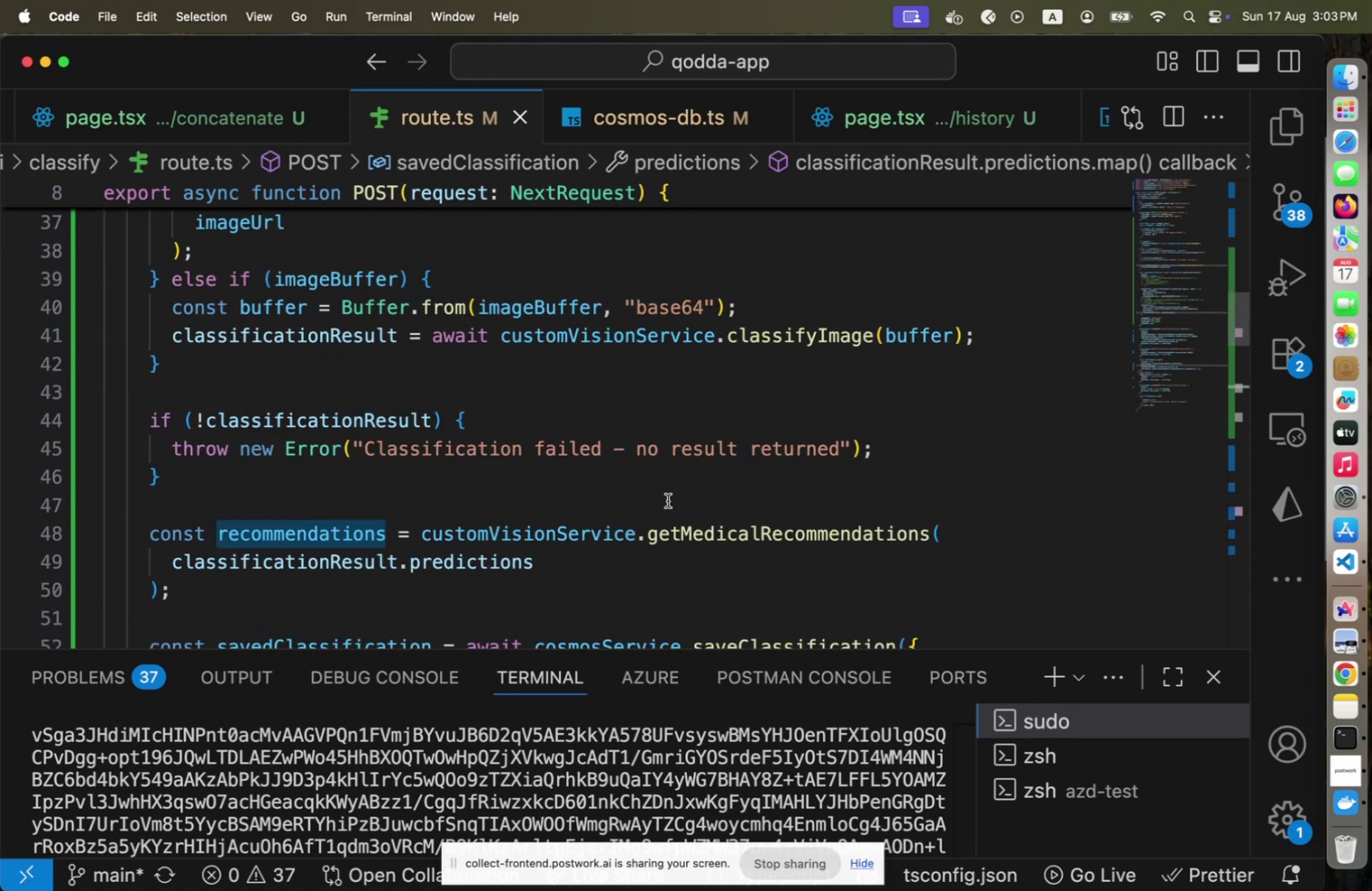 
hold_key(key=CommandLeft, duration=3.65)
 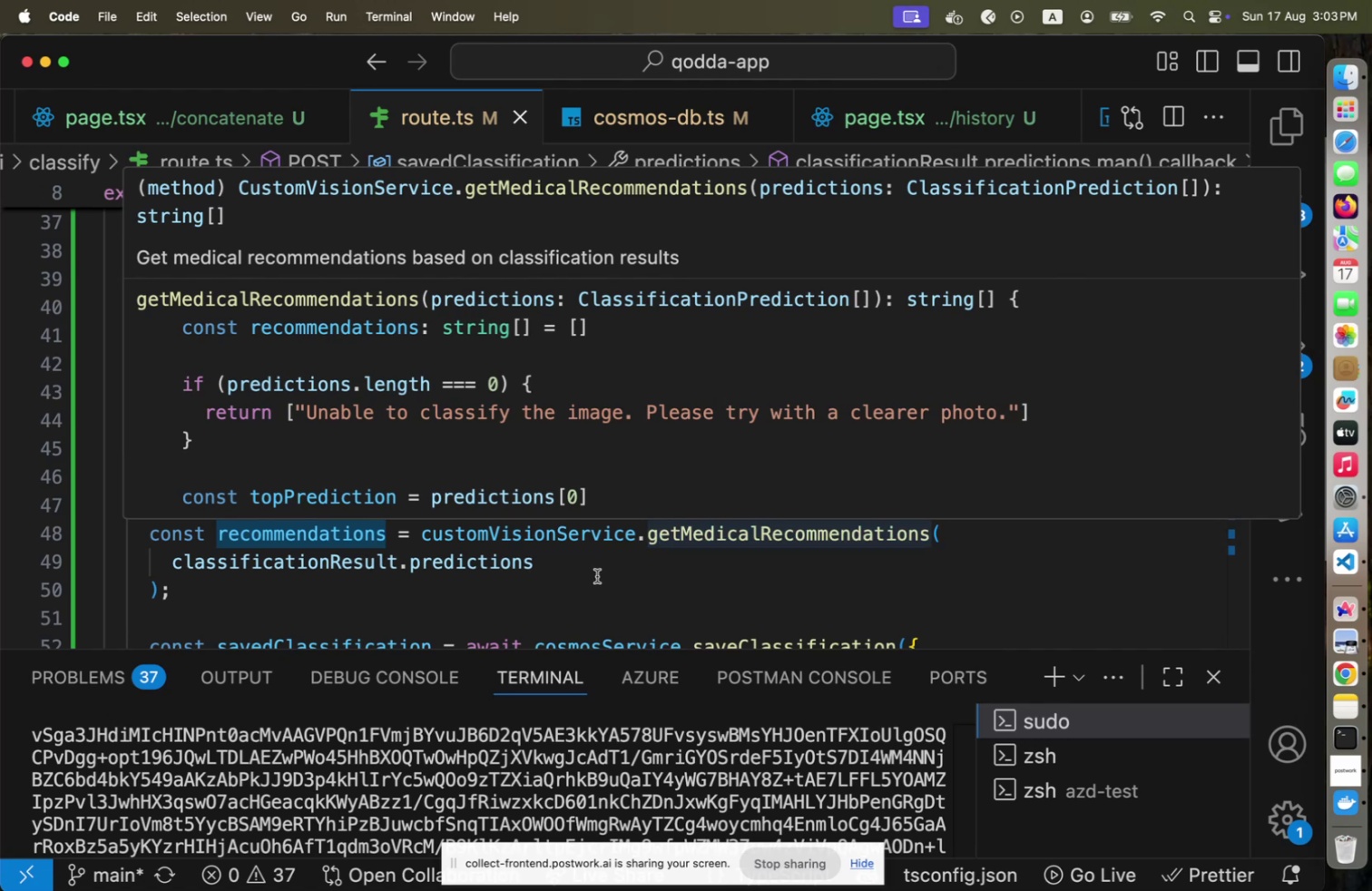 
scroll: coordinate [597, 575], scroll_direction: down, amount: 2.0
 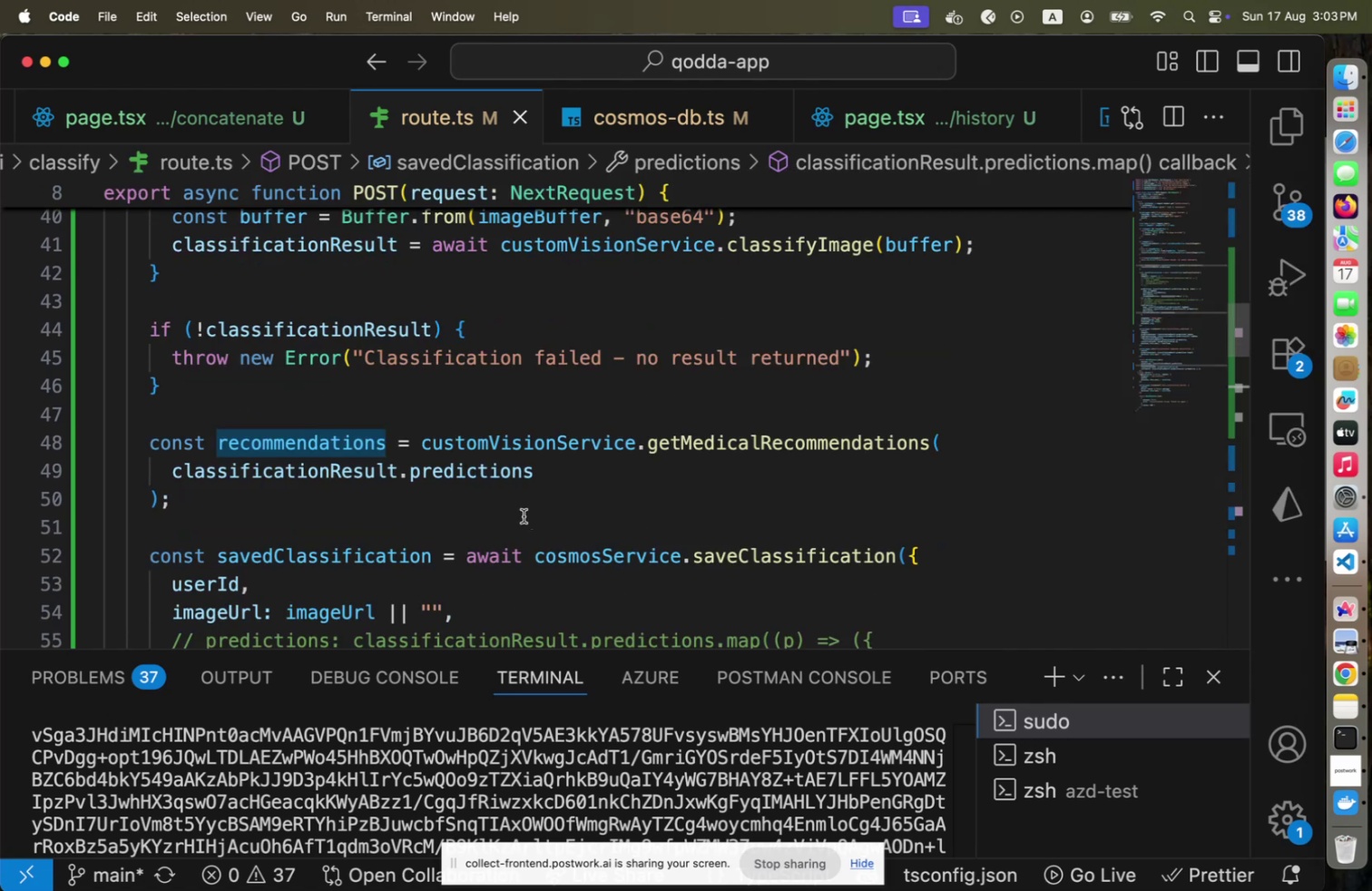 
left_click([524, 515])
 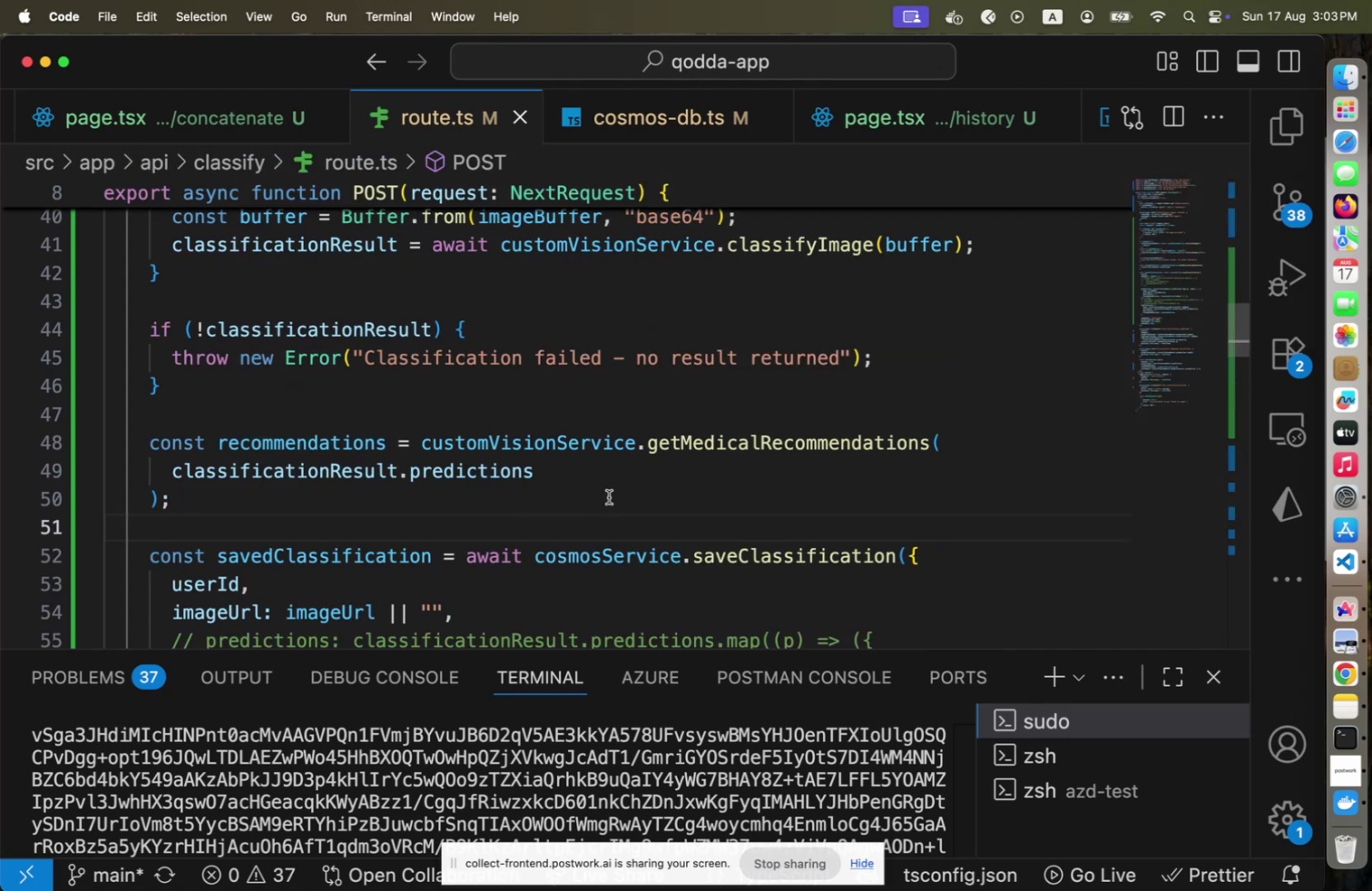 
left_click([609, 496])
 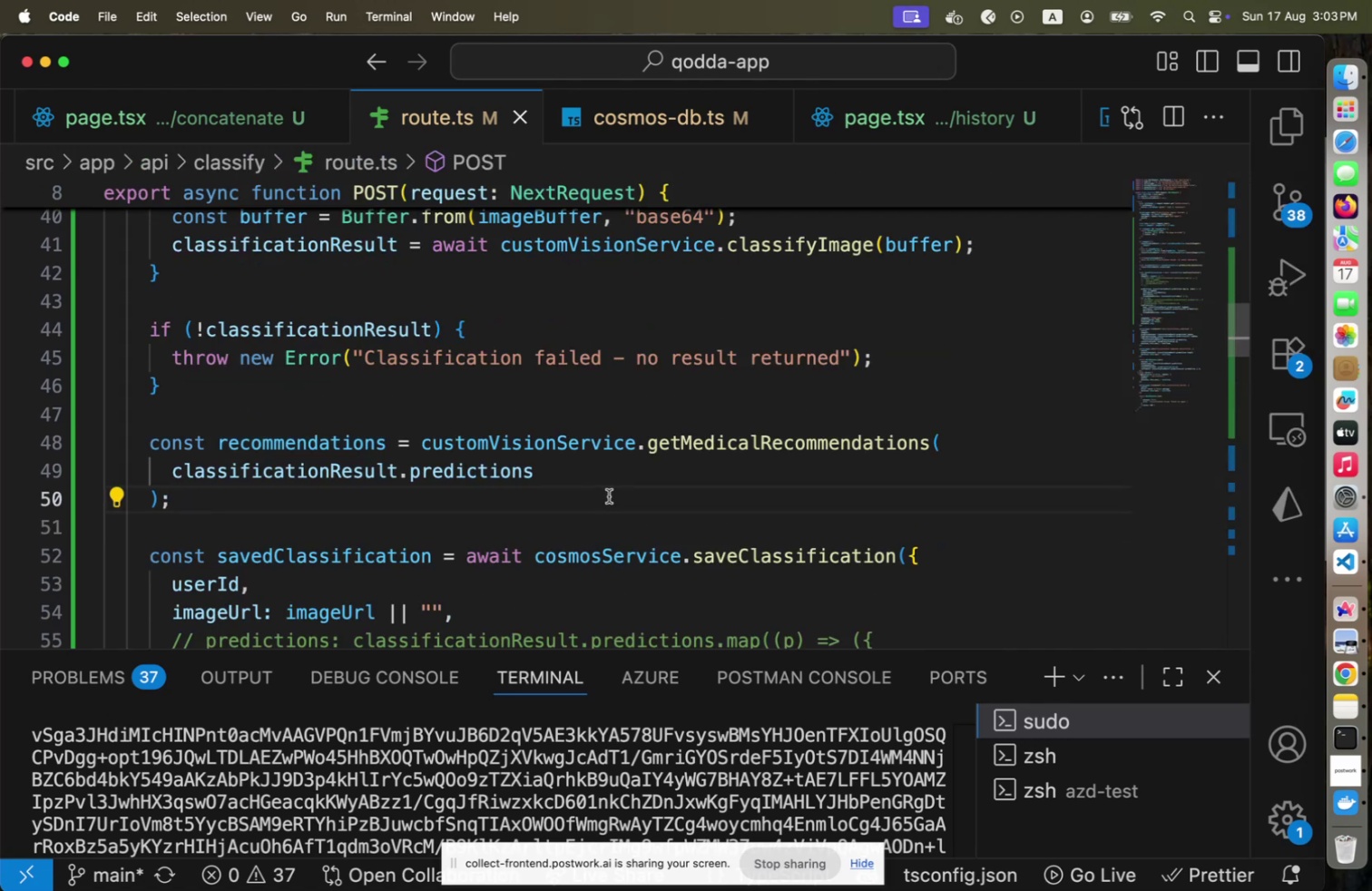 
key(Enter)
 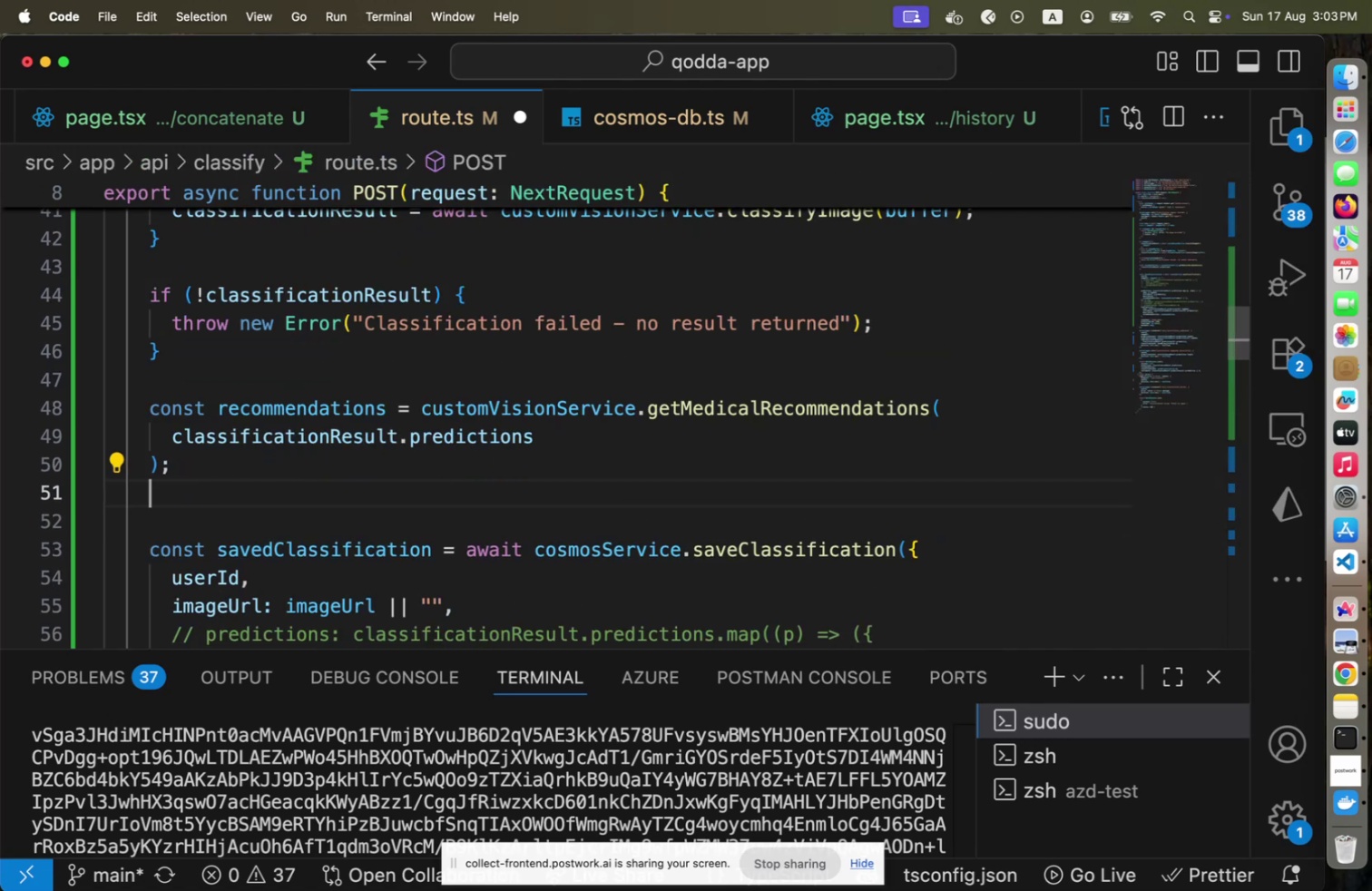 
key(Enter)
 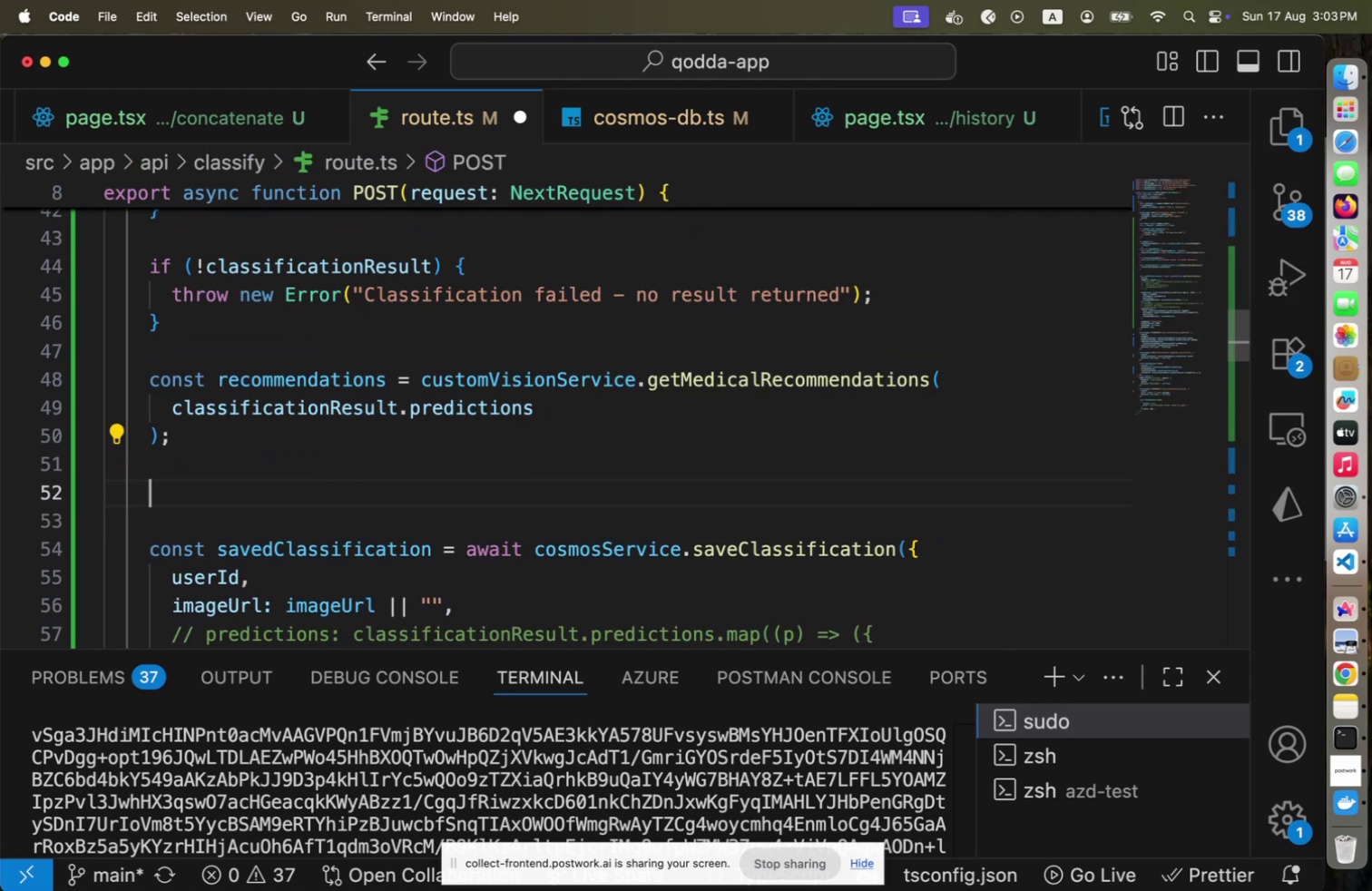 
type(server.l)
key(Backspace)
type(in)
 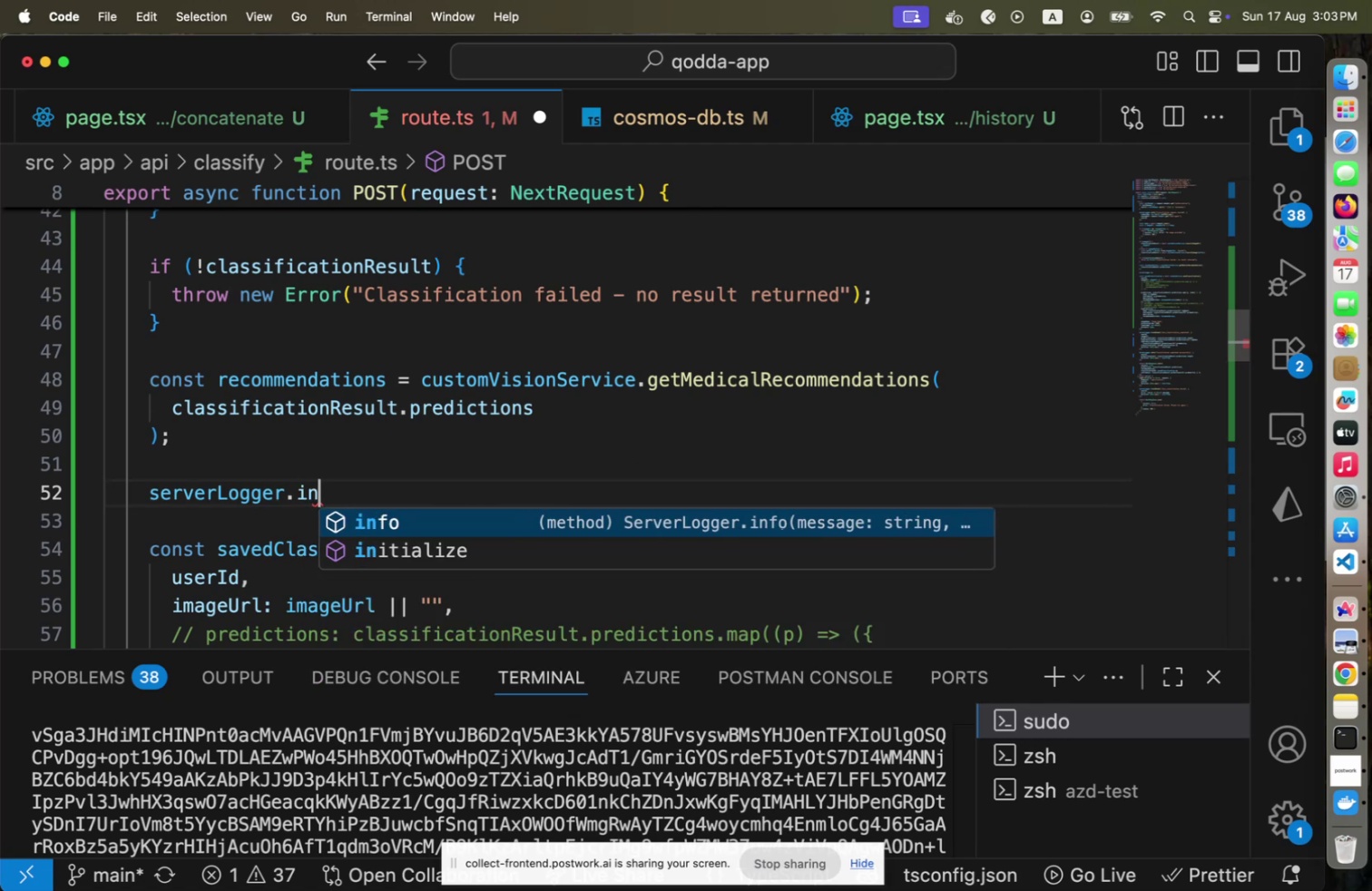 
key(Enter)
 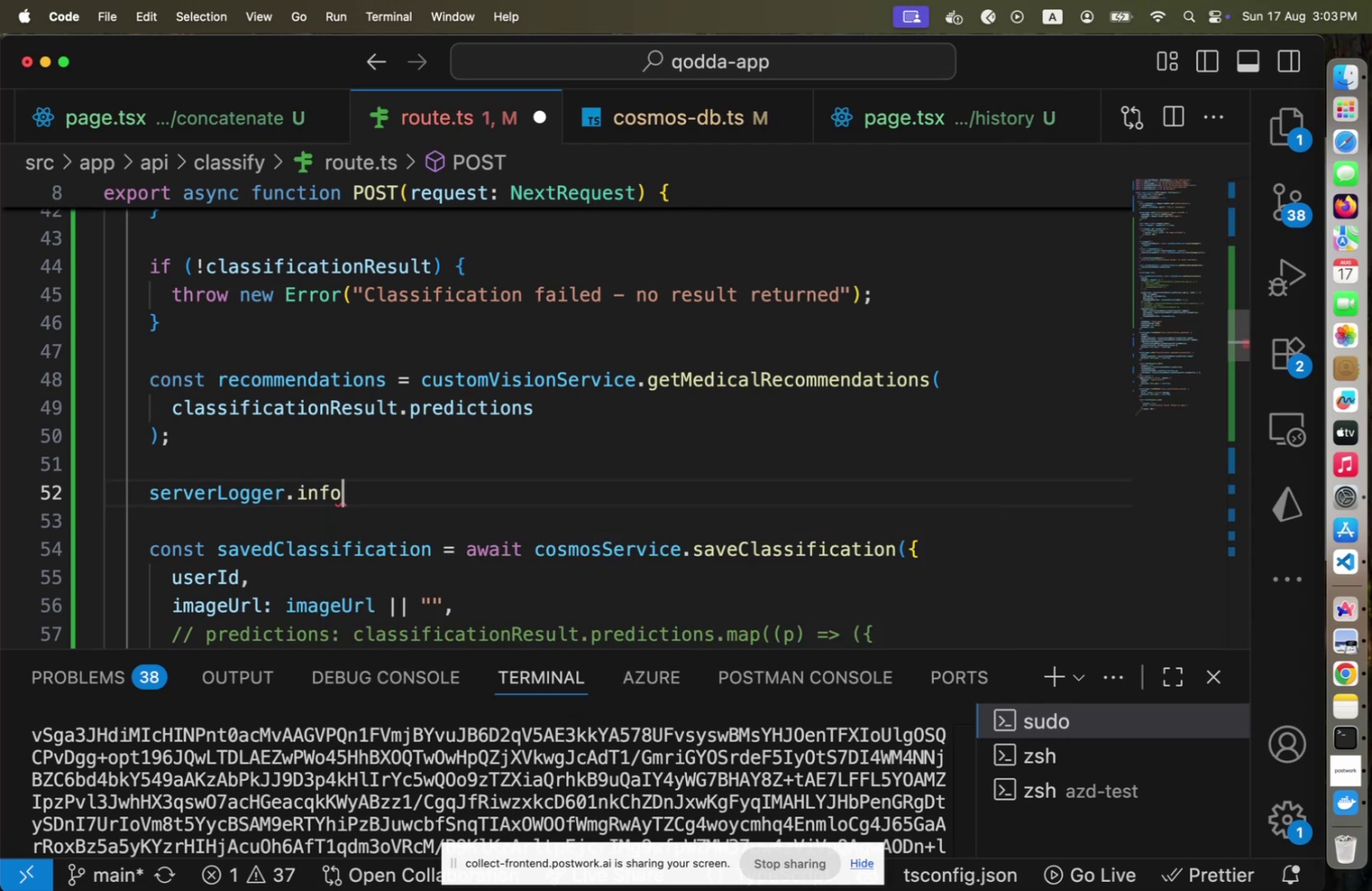 
type(('R)
key(Backspace)
type(Medical recommendations: )
 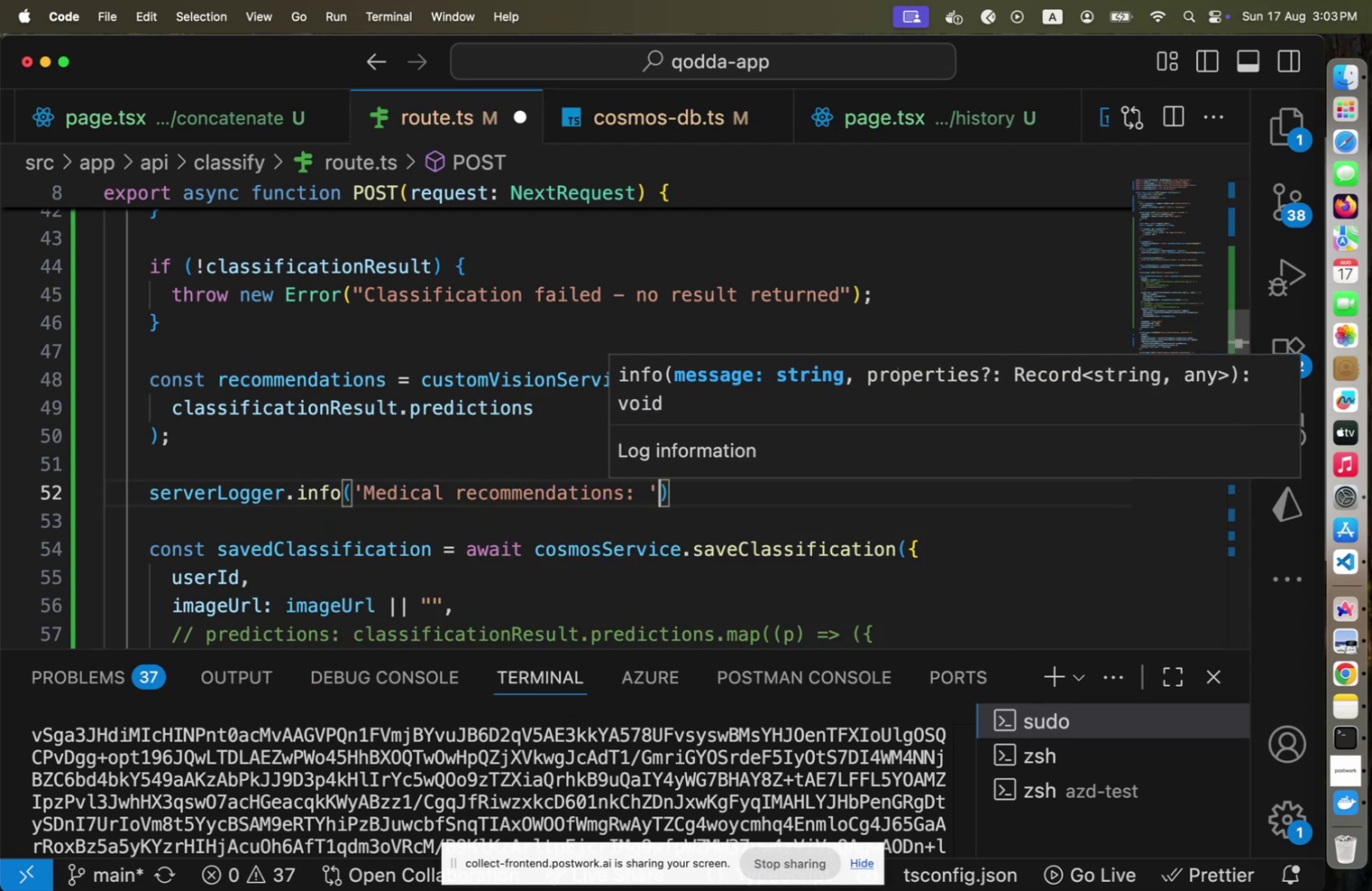 
 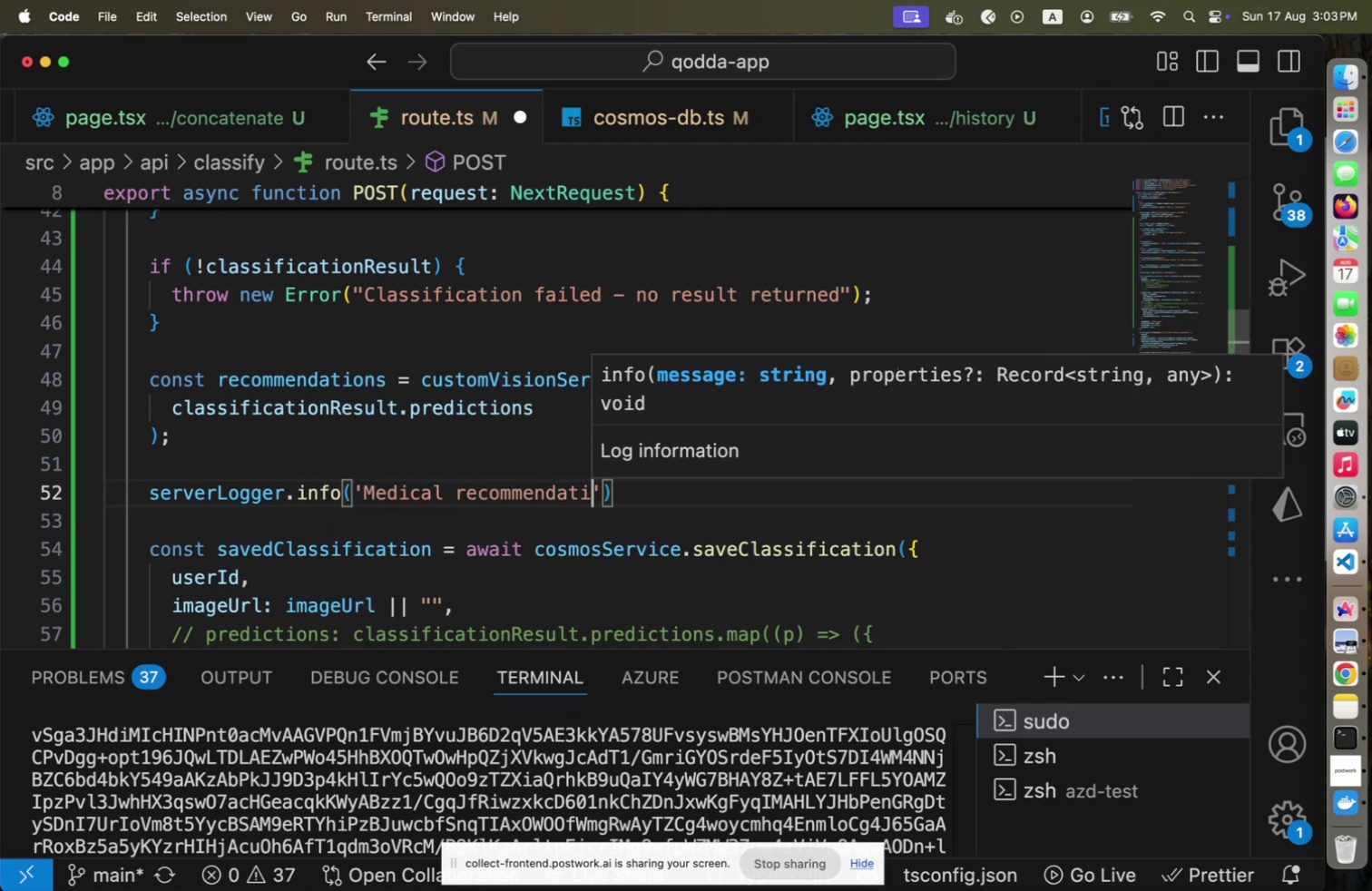 
key(ArrowRight)
 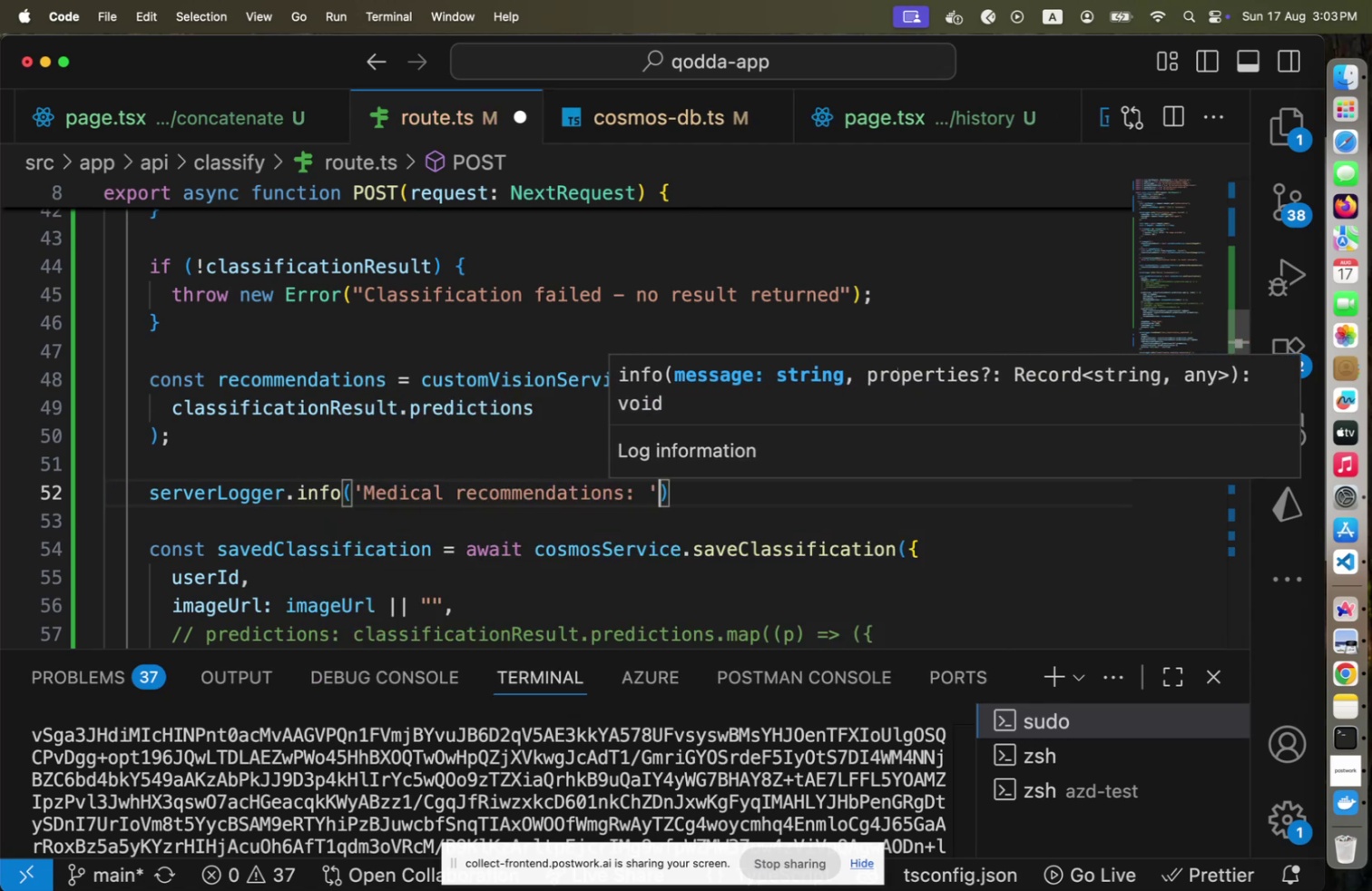 
type(, rec)
 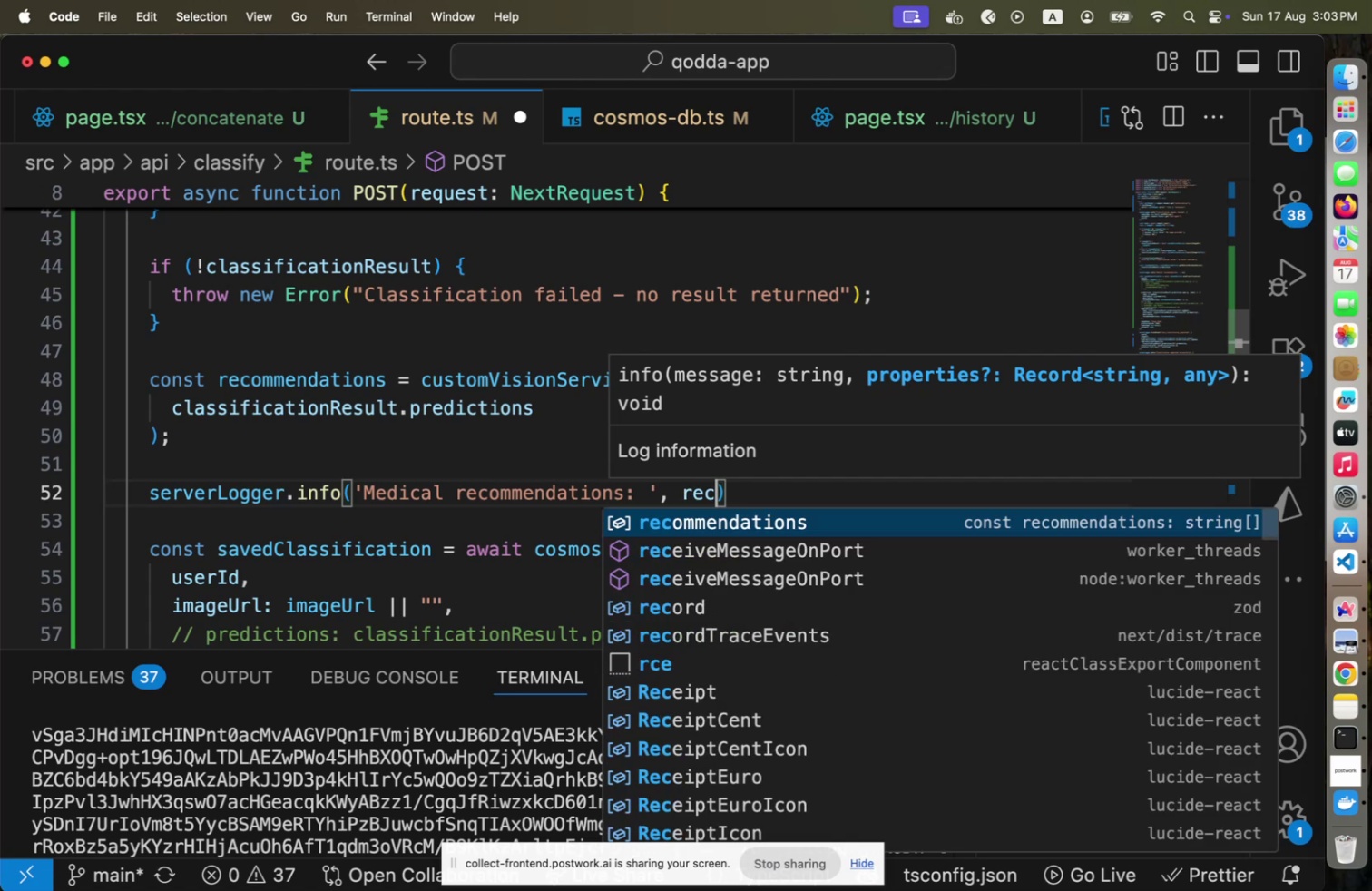 
key(Enter)
 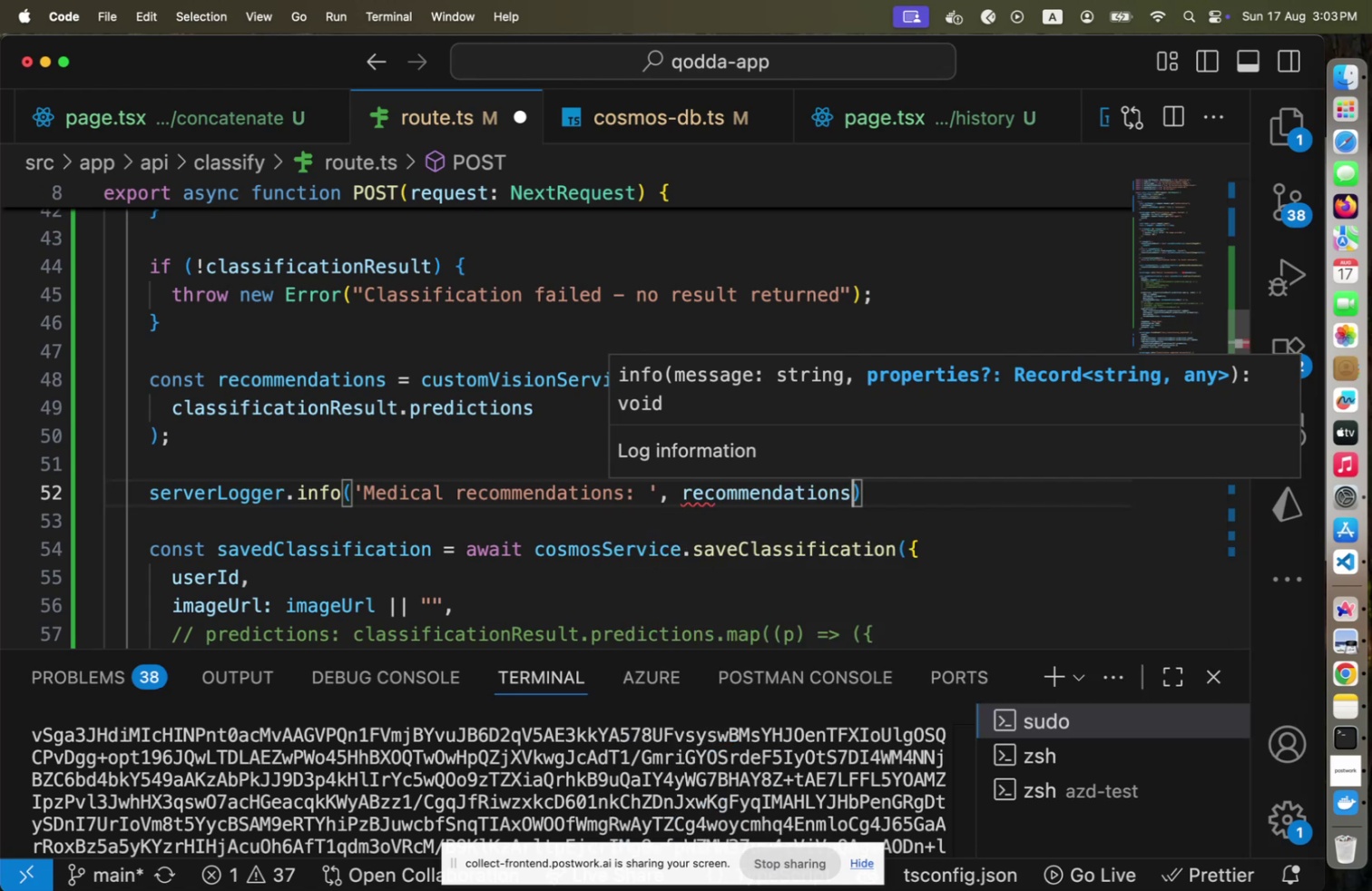 
key(ArrowRight)
 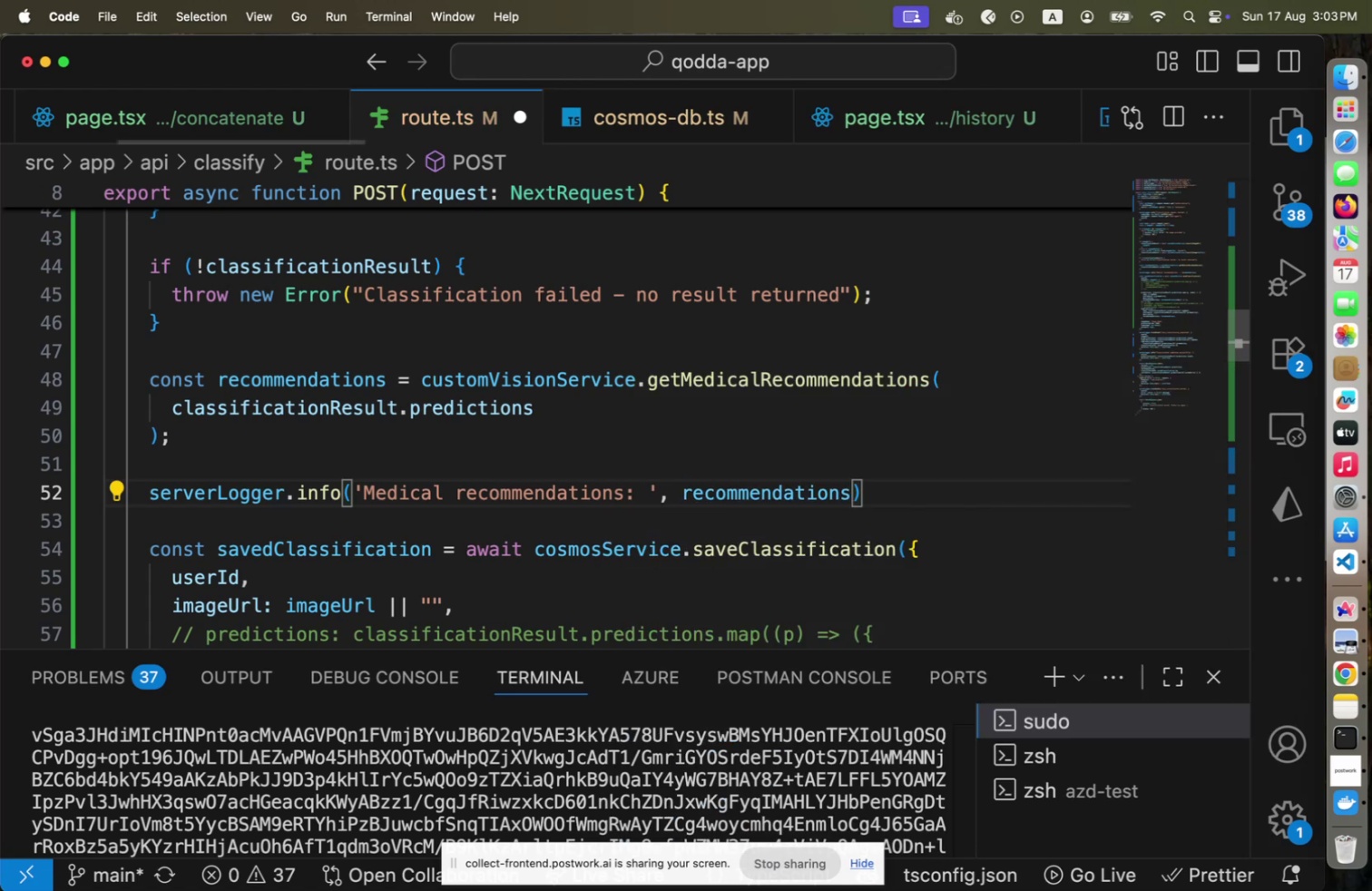 
key(Semicolon)
 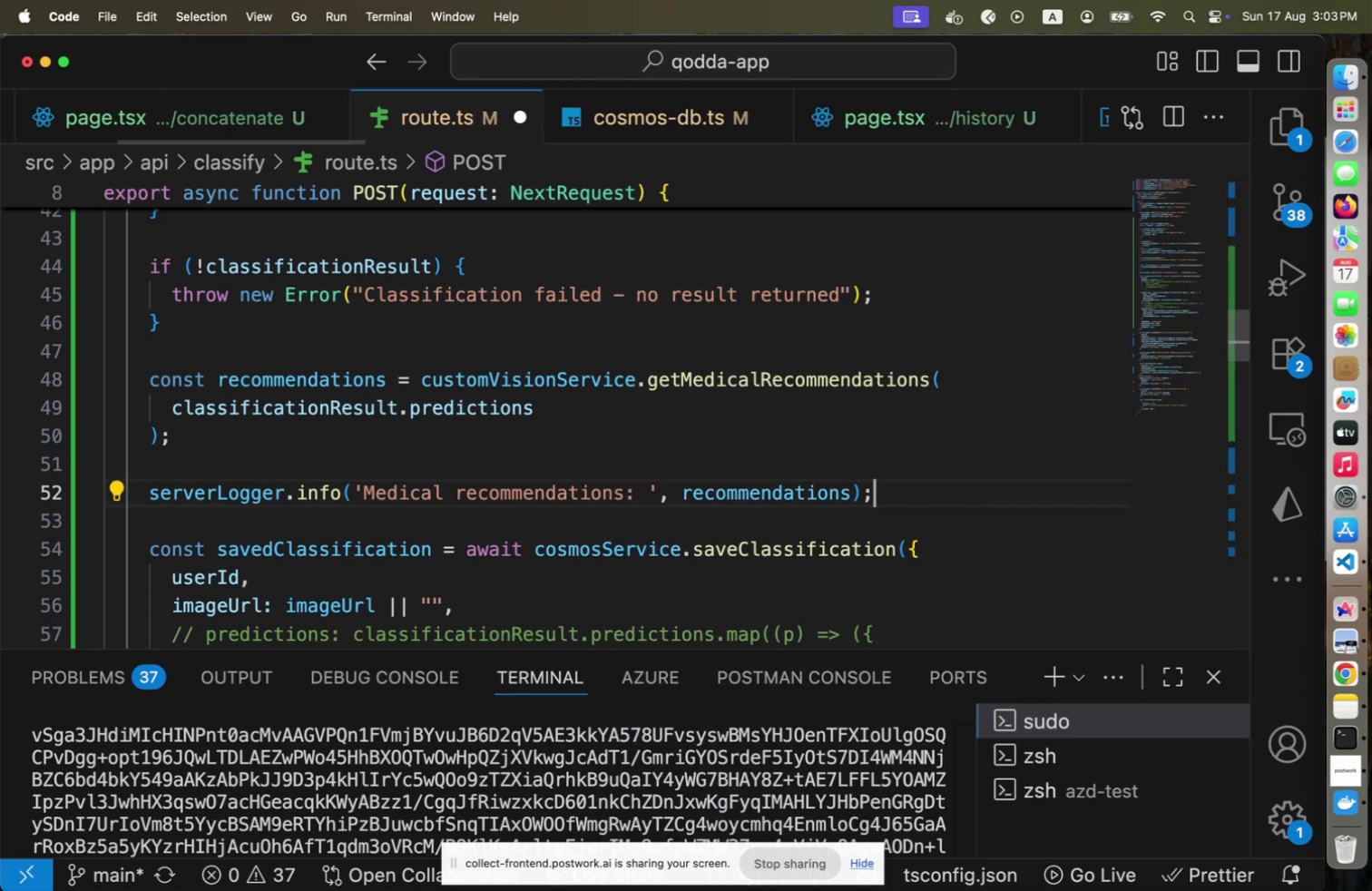 
key(Meta+CommandLeft)
 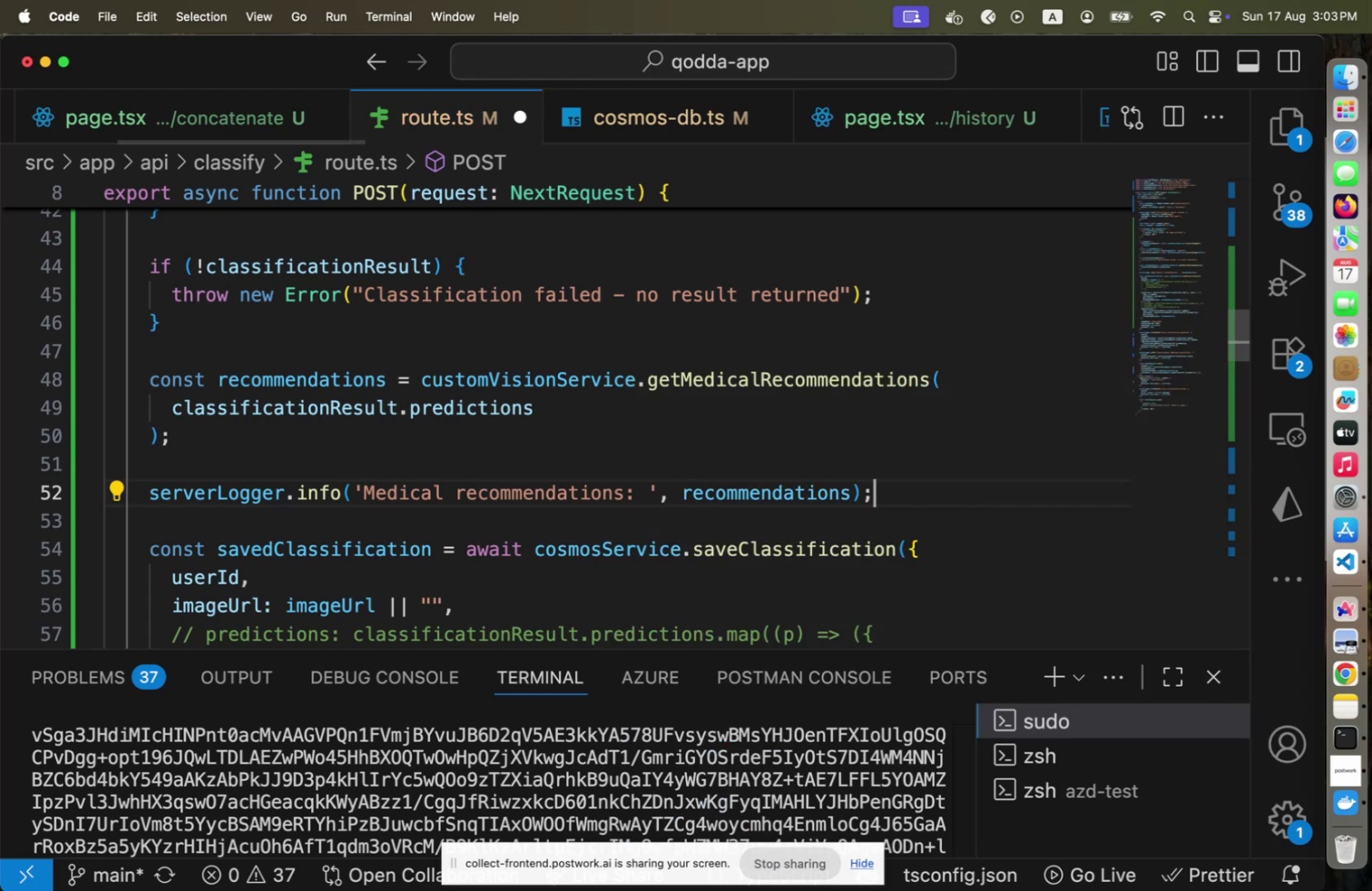 
key(Meta+S)
 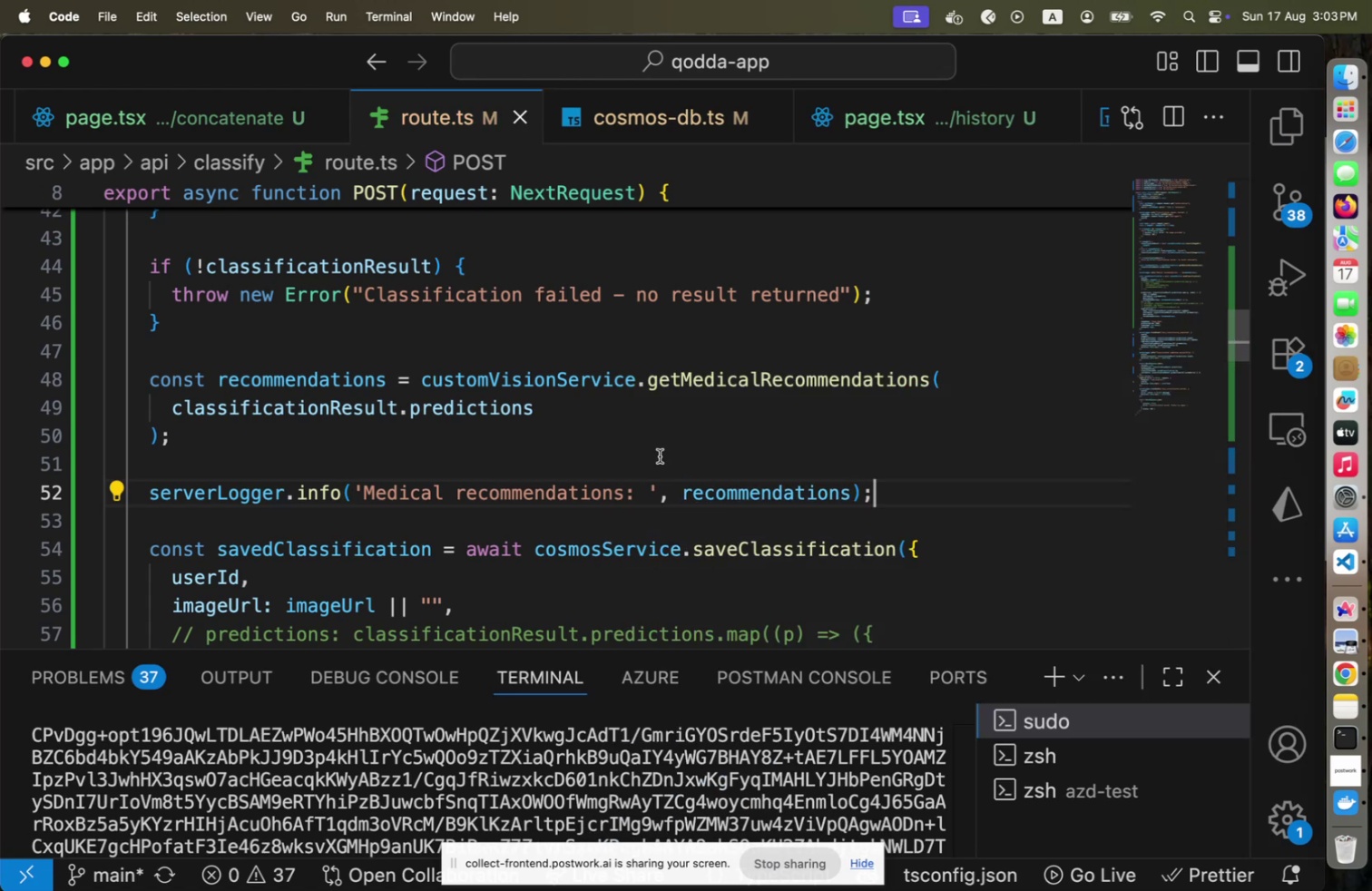 
scroll: coordinate [825, 733], scroll_direction: down, amount: 16.0
 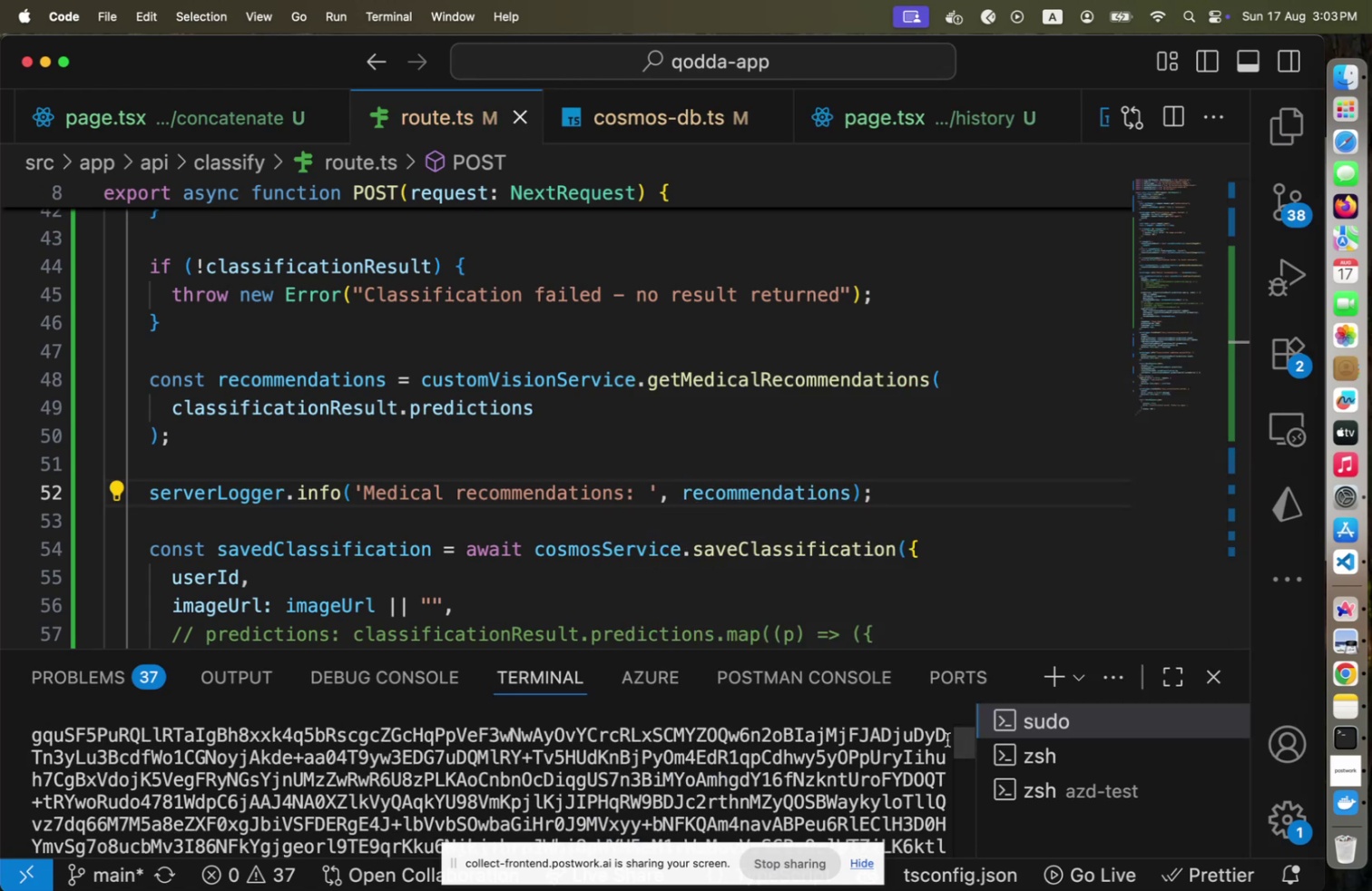 
left_click_drag(start_coordinate=[957, 742], to_coordinate=[912, 848])
 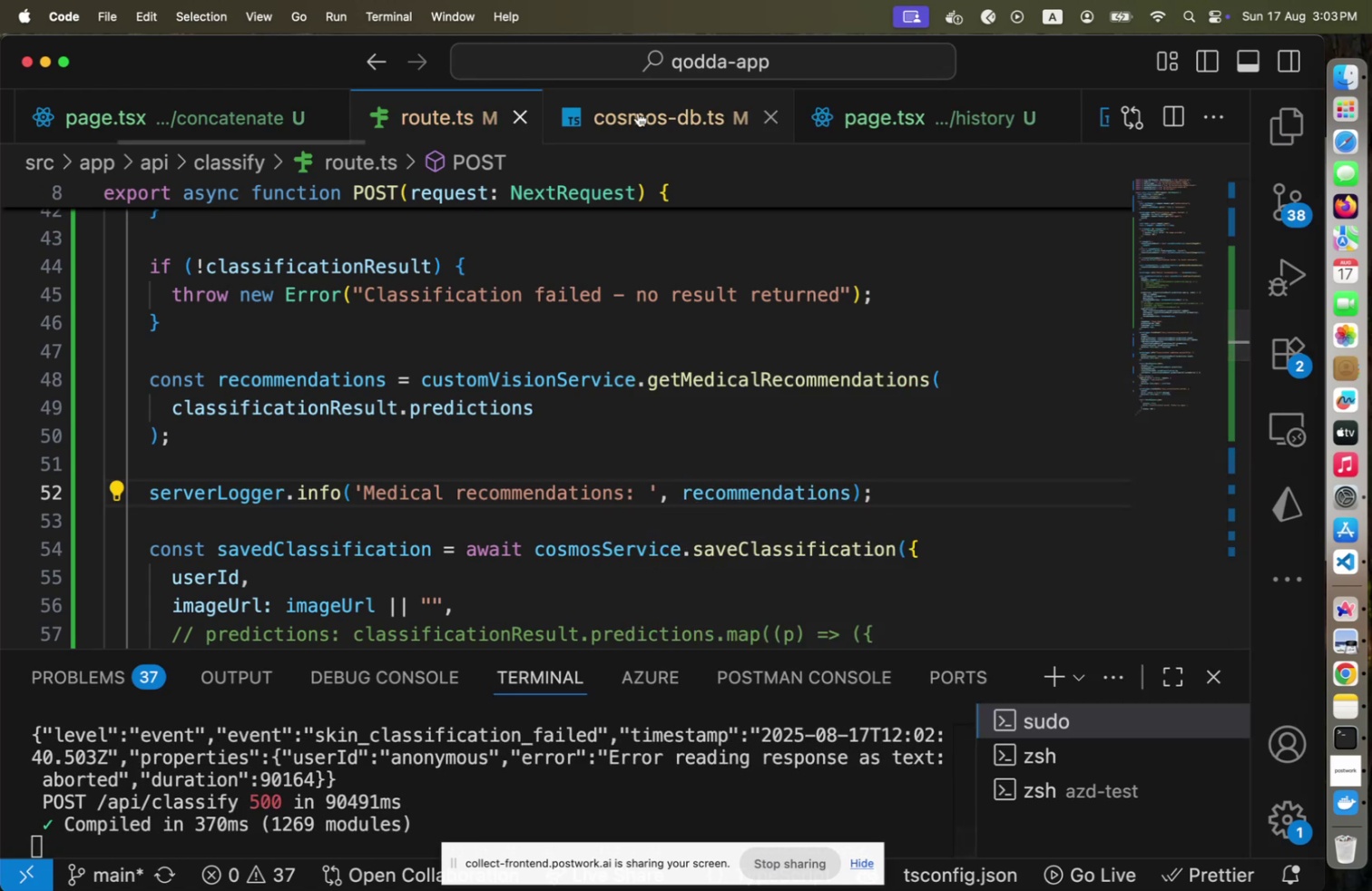 
left_click([639, 113])
 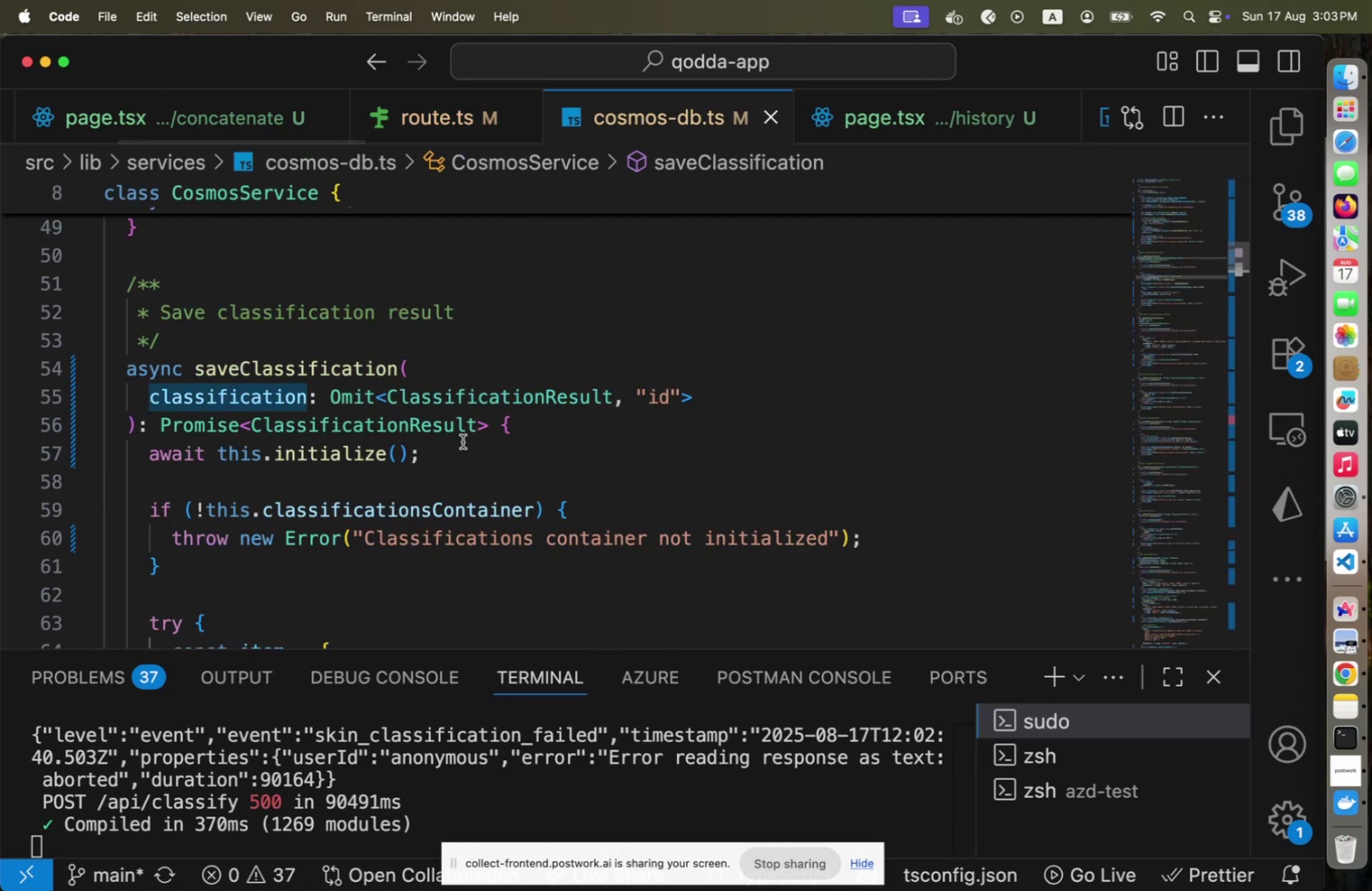 
scroll: coordinate [472, 445], scroll_direction: down, amount: 6.0
 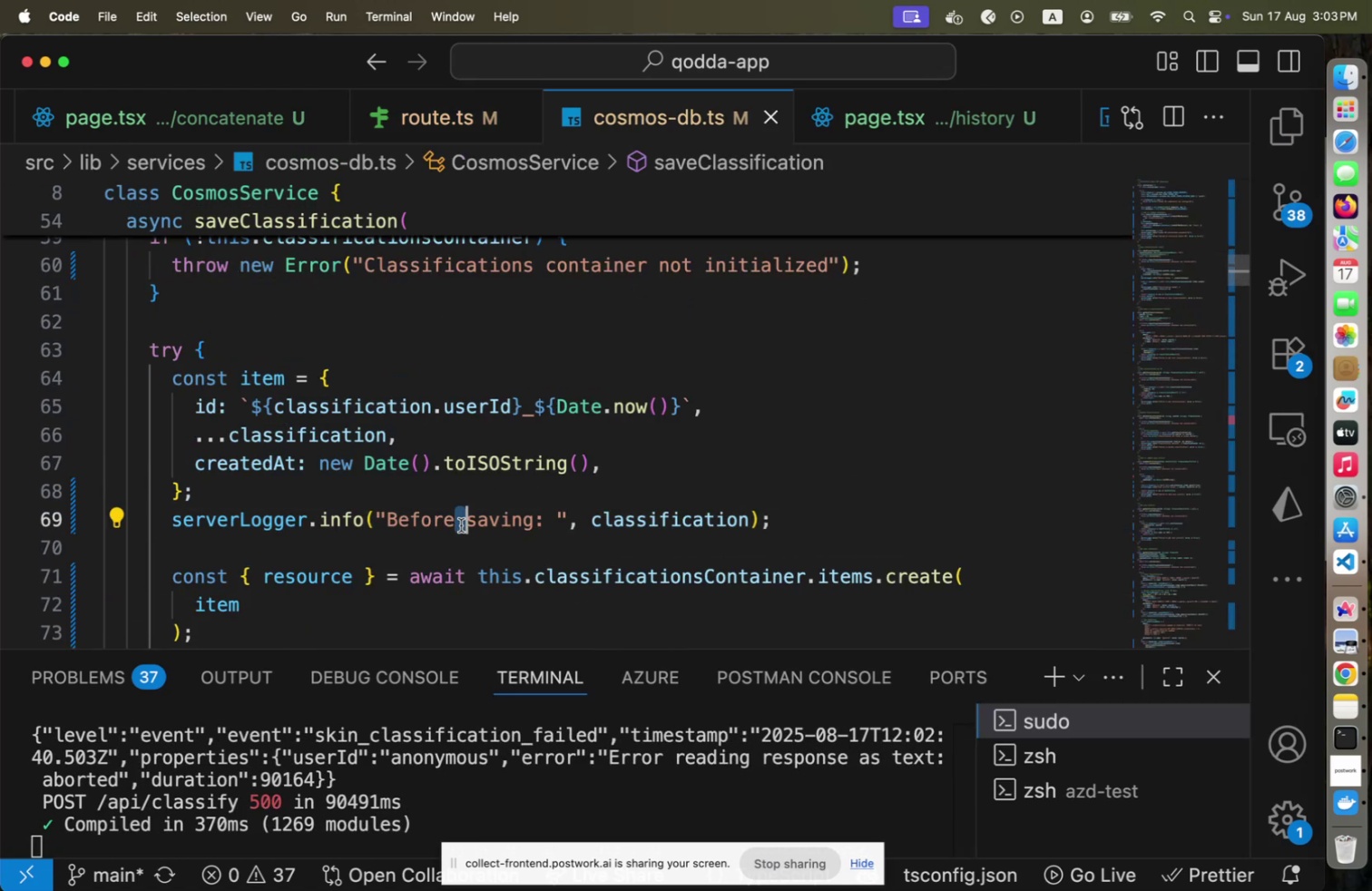 
key(Meta+Slash)
 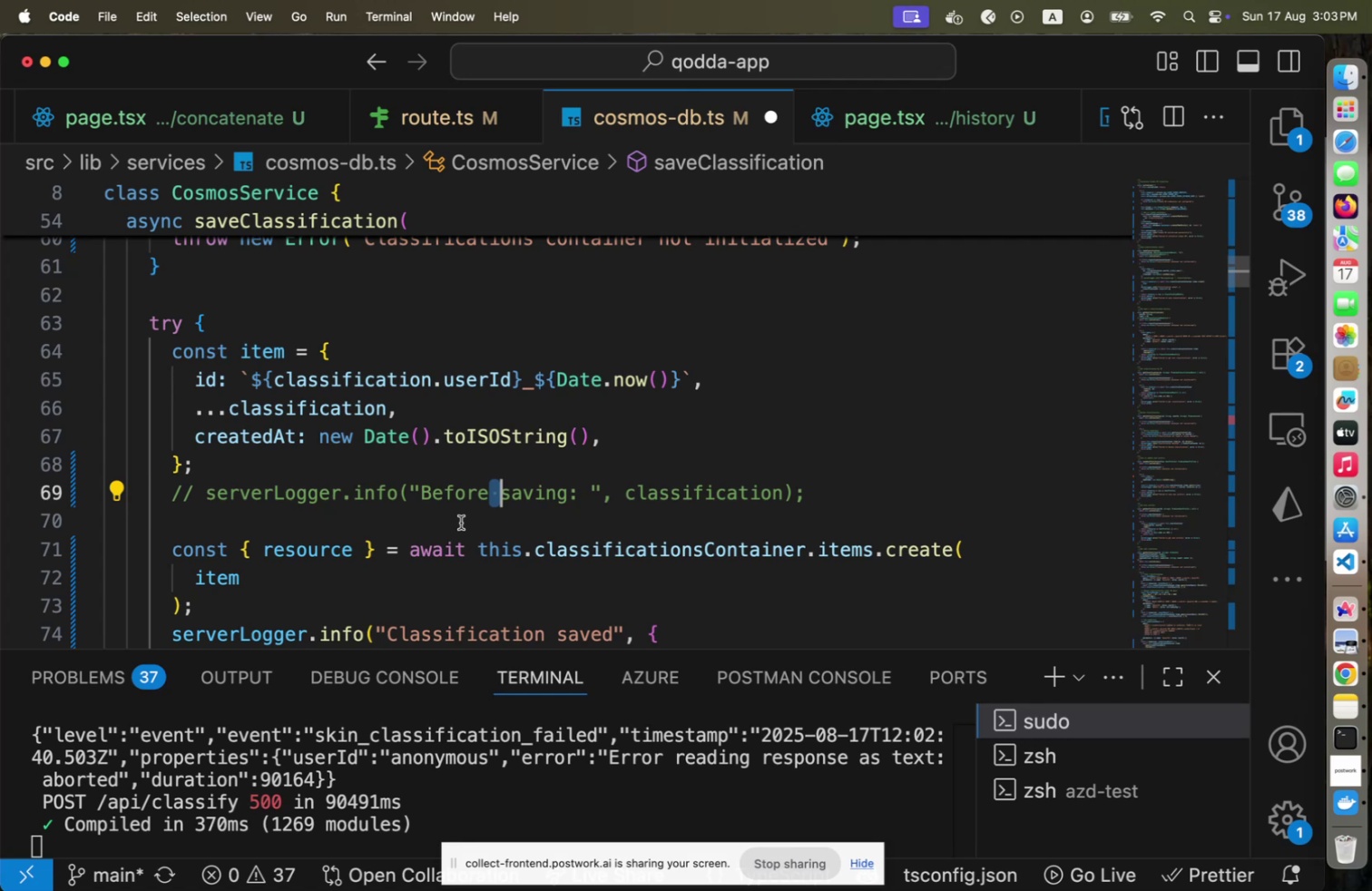 
key(Meta+CommandLeft)
 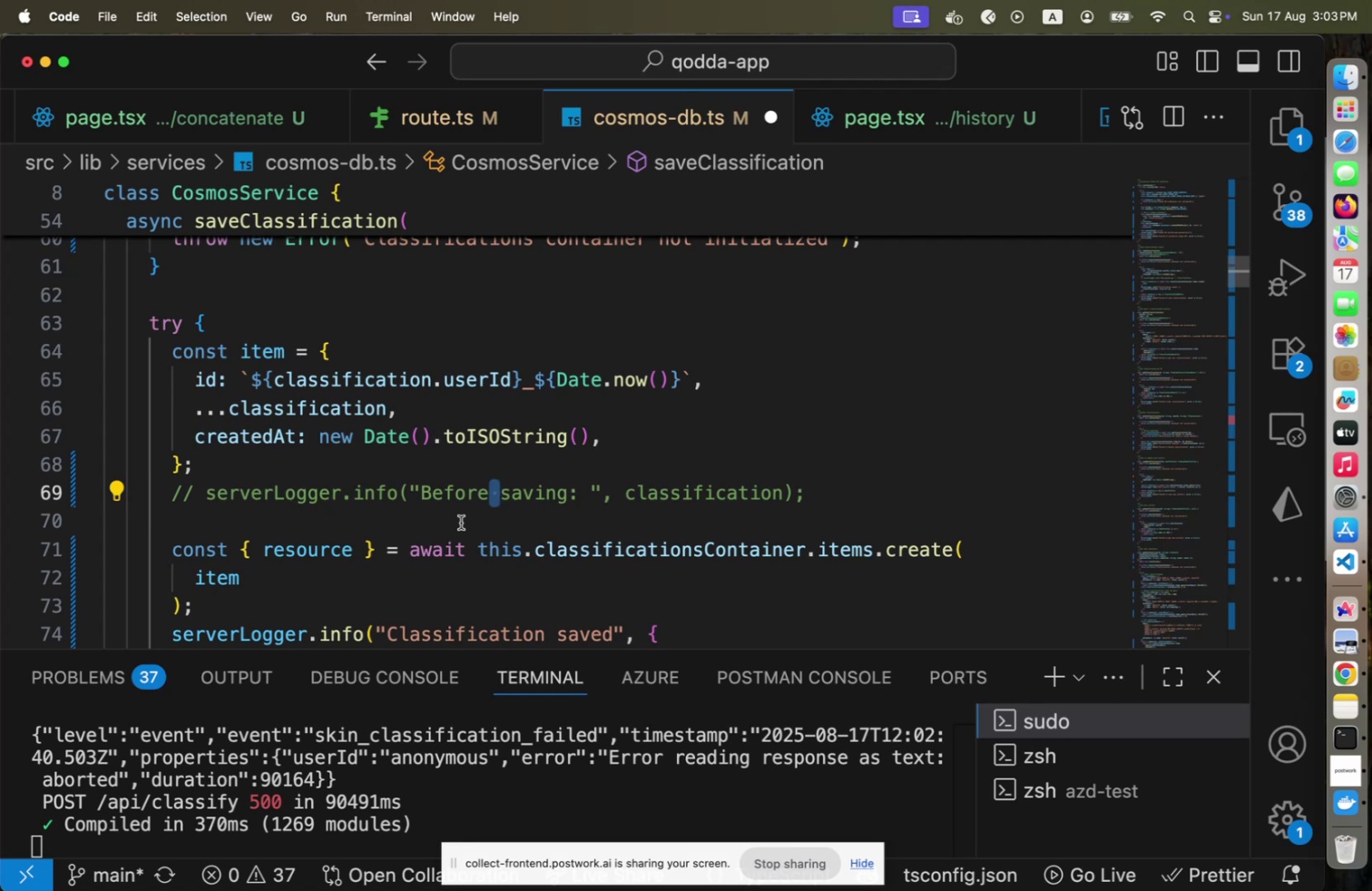 
key(Meta+S)
 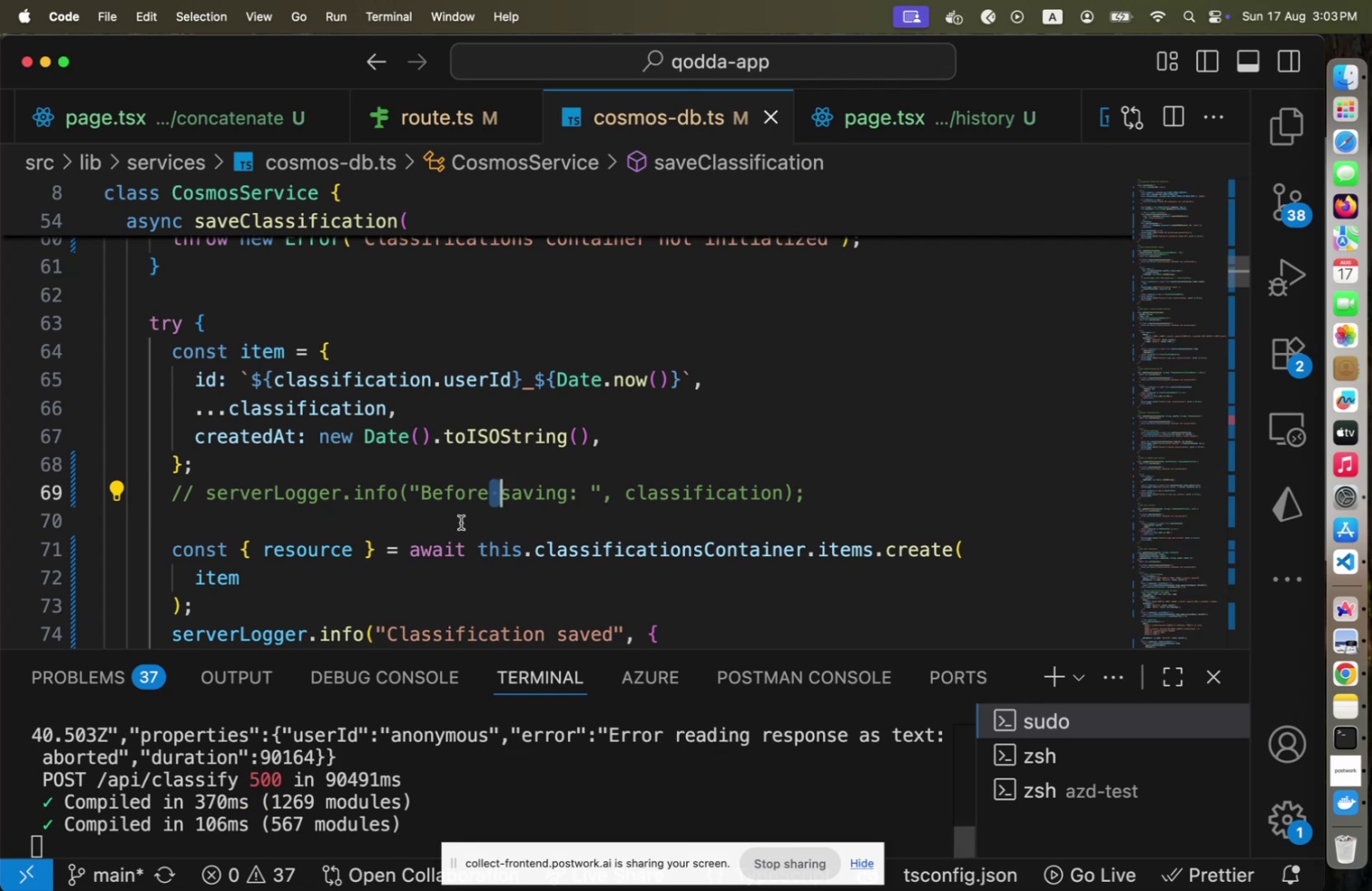 
key(Meta+CommandLeft)
 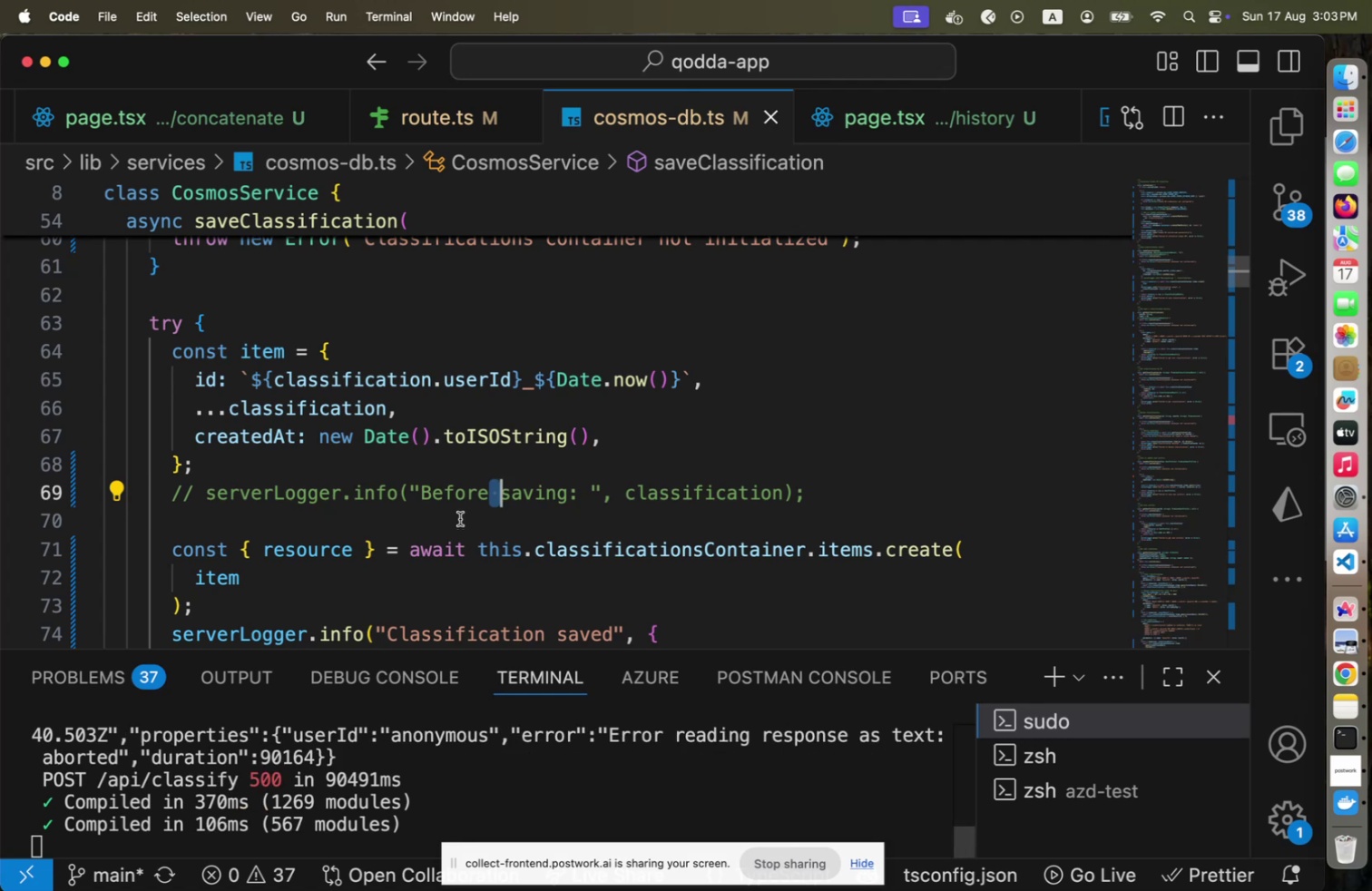 
key(Meta+Tab)
 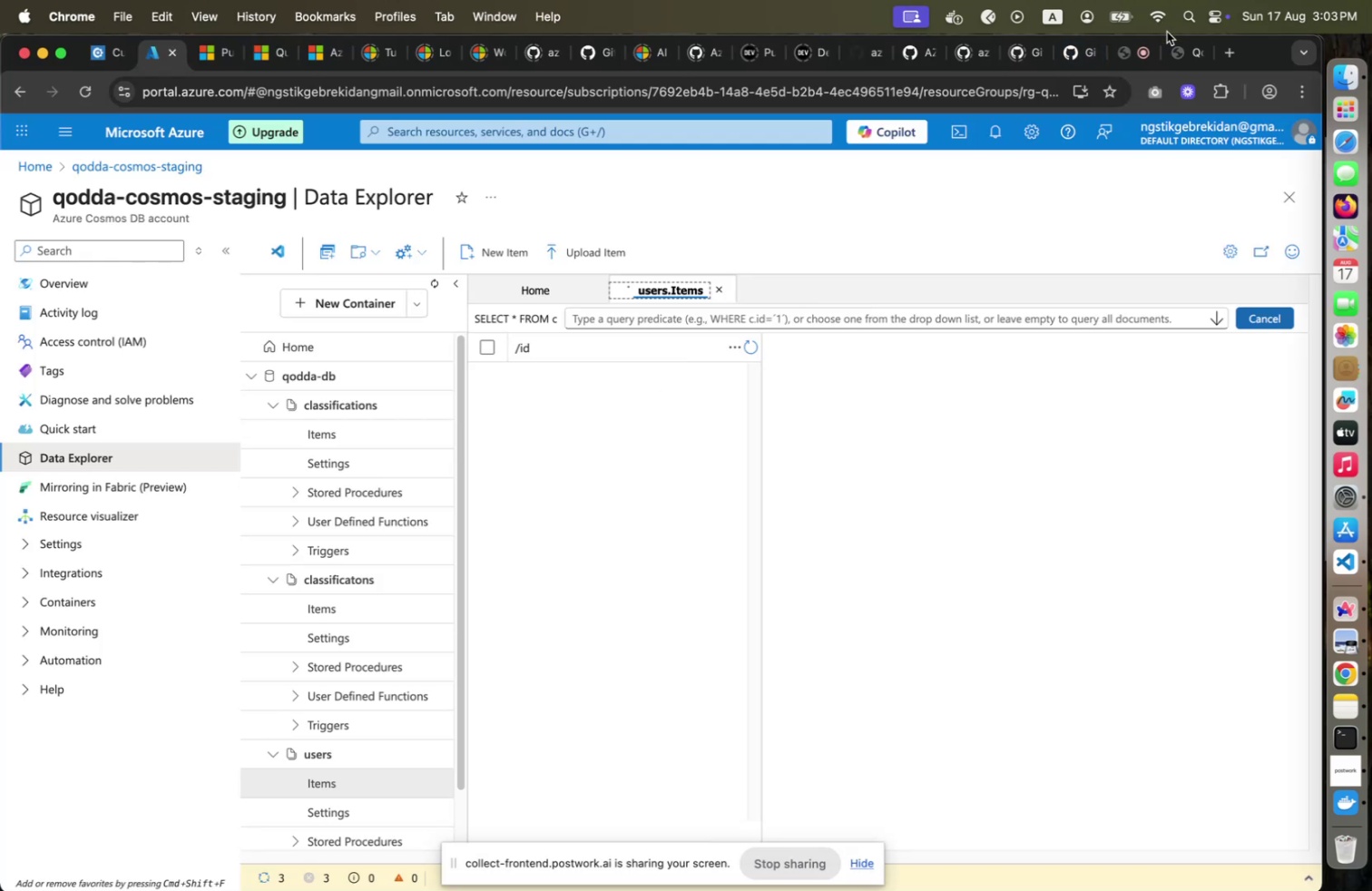 
left_click([1175, 39])
 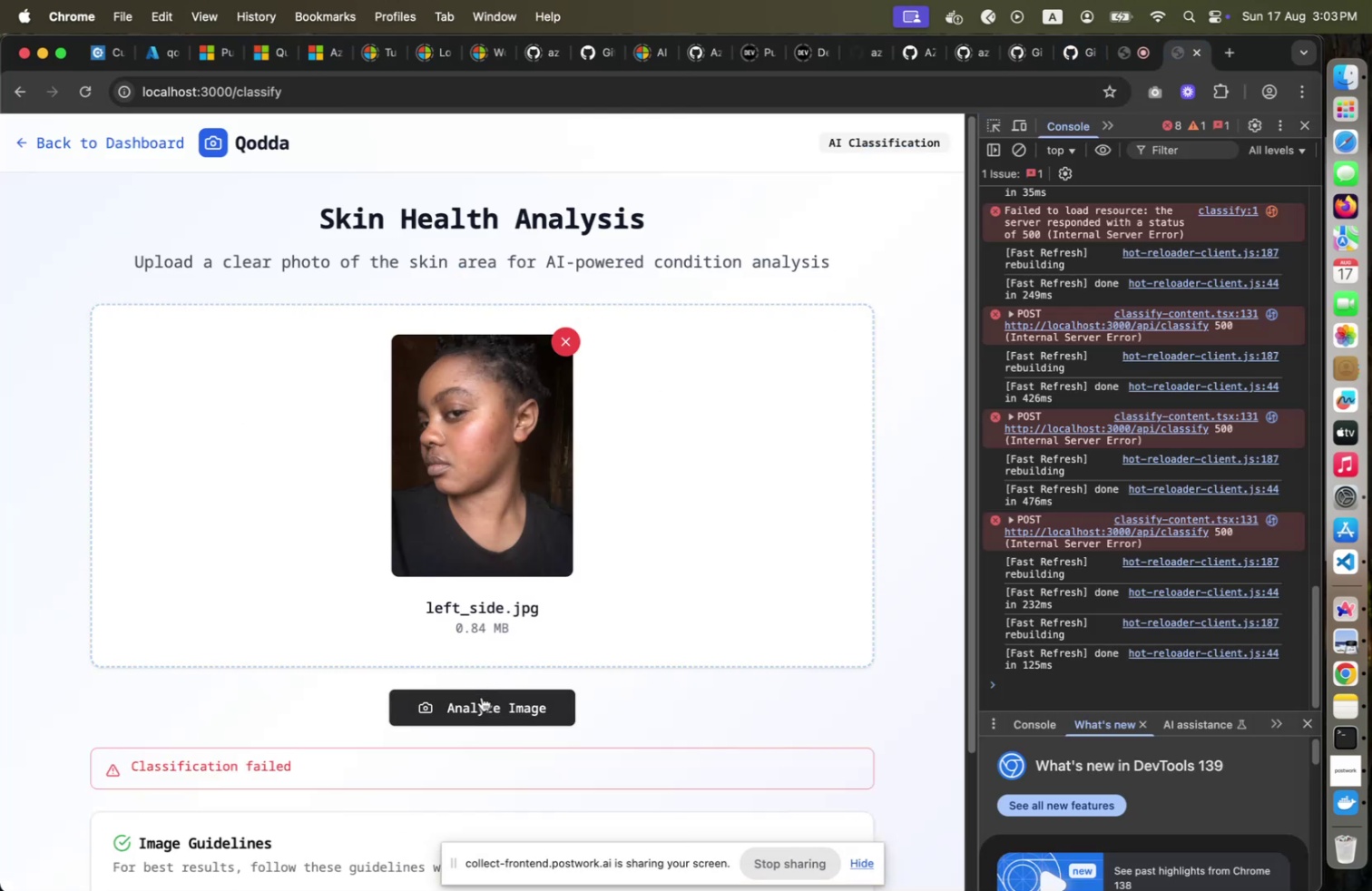 
left_click([475, 704])
 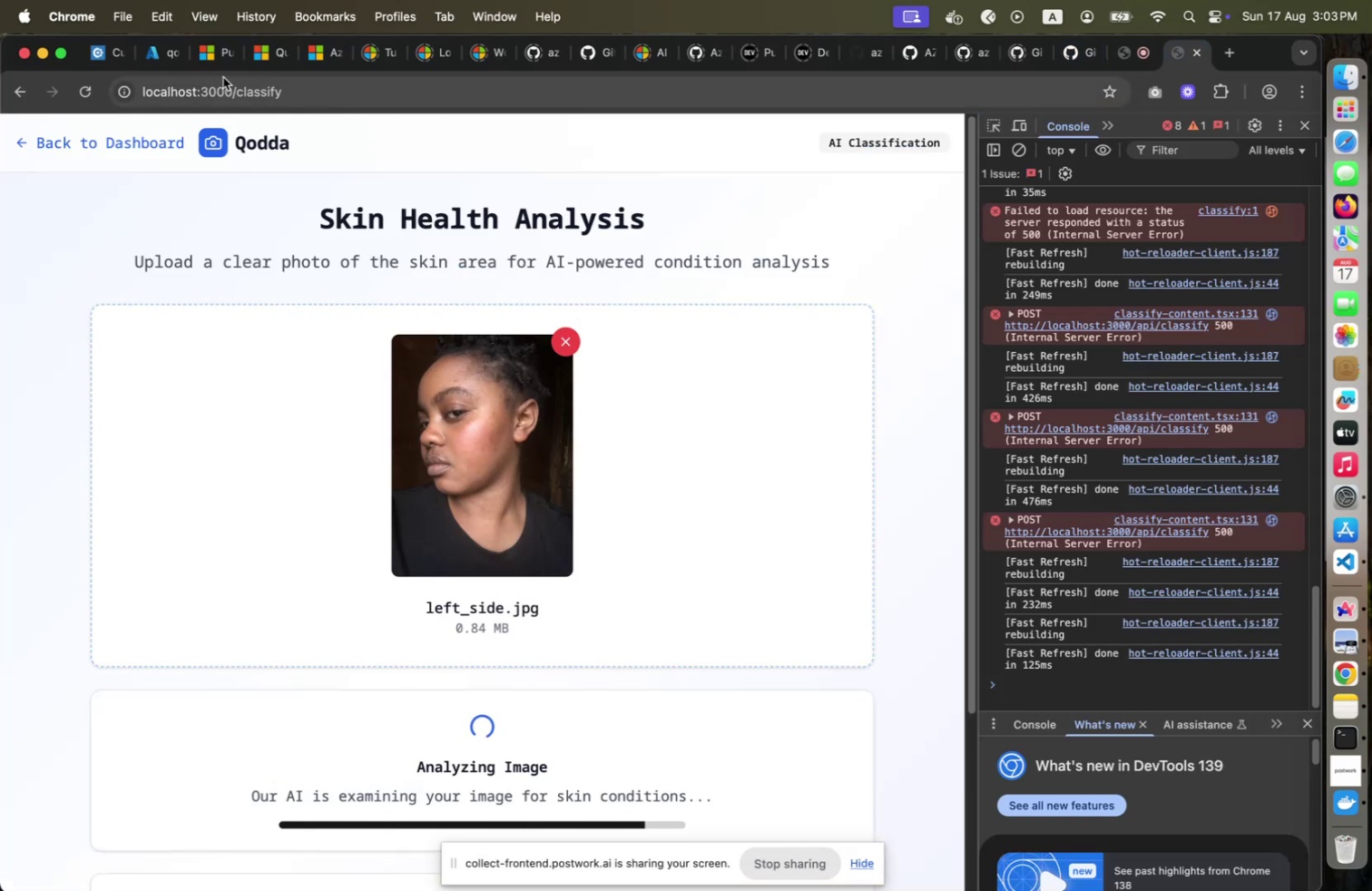 
key(Meta+CommandLeft)
 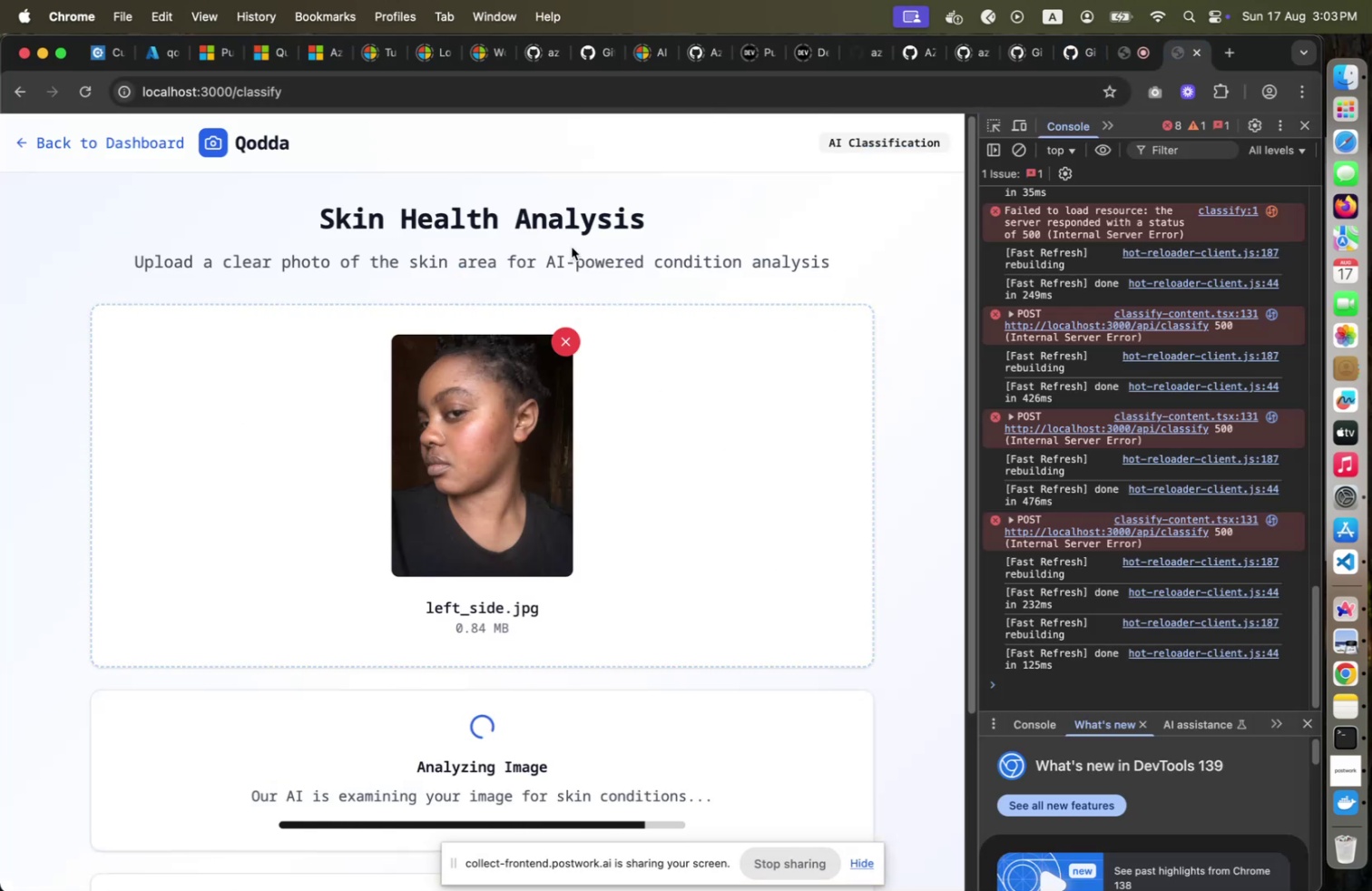 
key(Meta+Tab)
 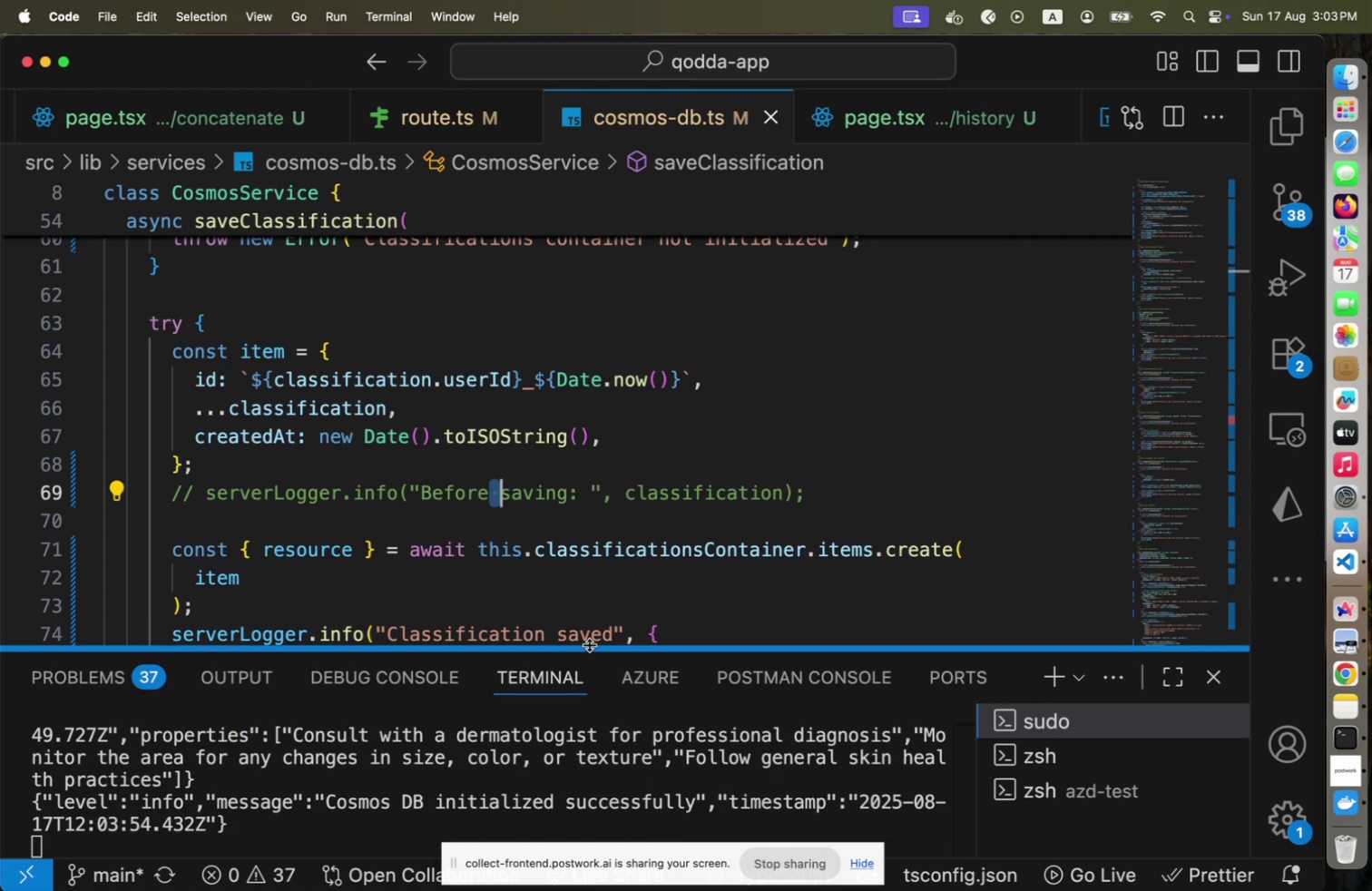 
wait(13.5)
 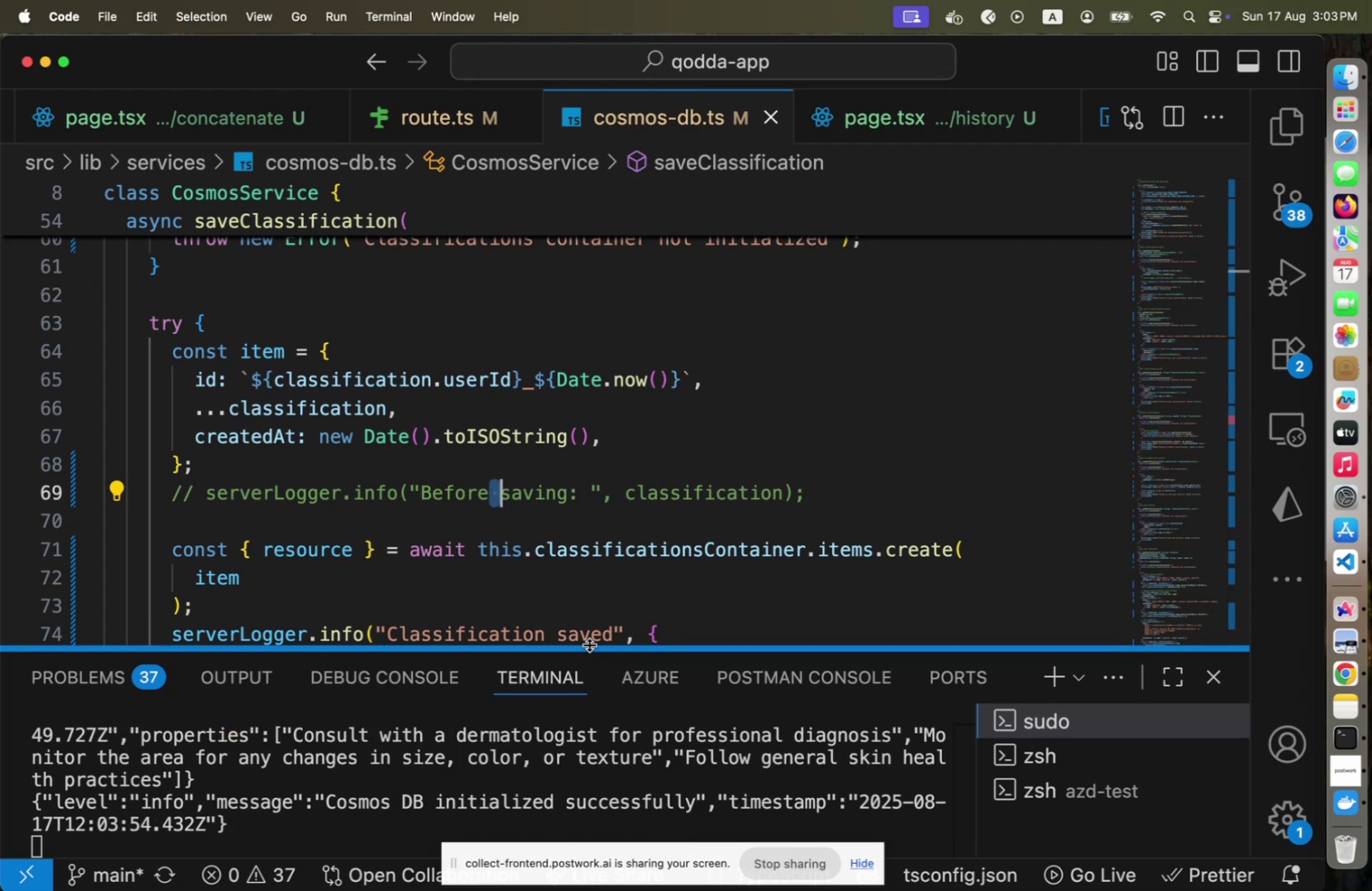 
left_click_drag(start_coordinate=[558, 645], to_coordinate=[612, 494])
 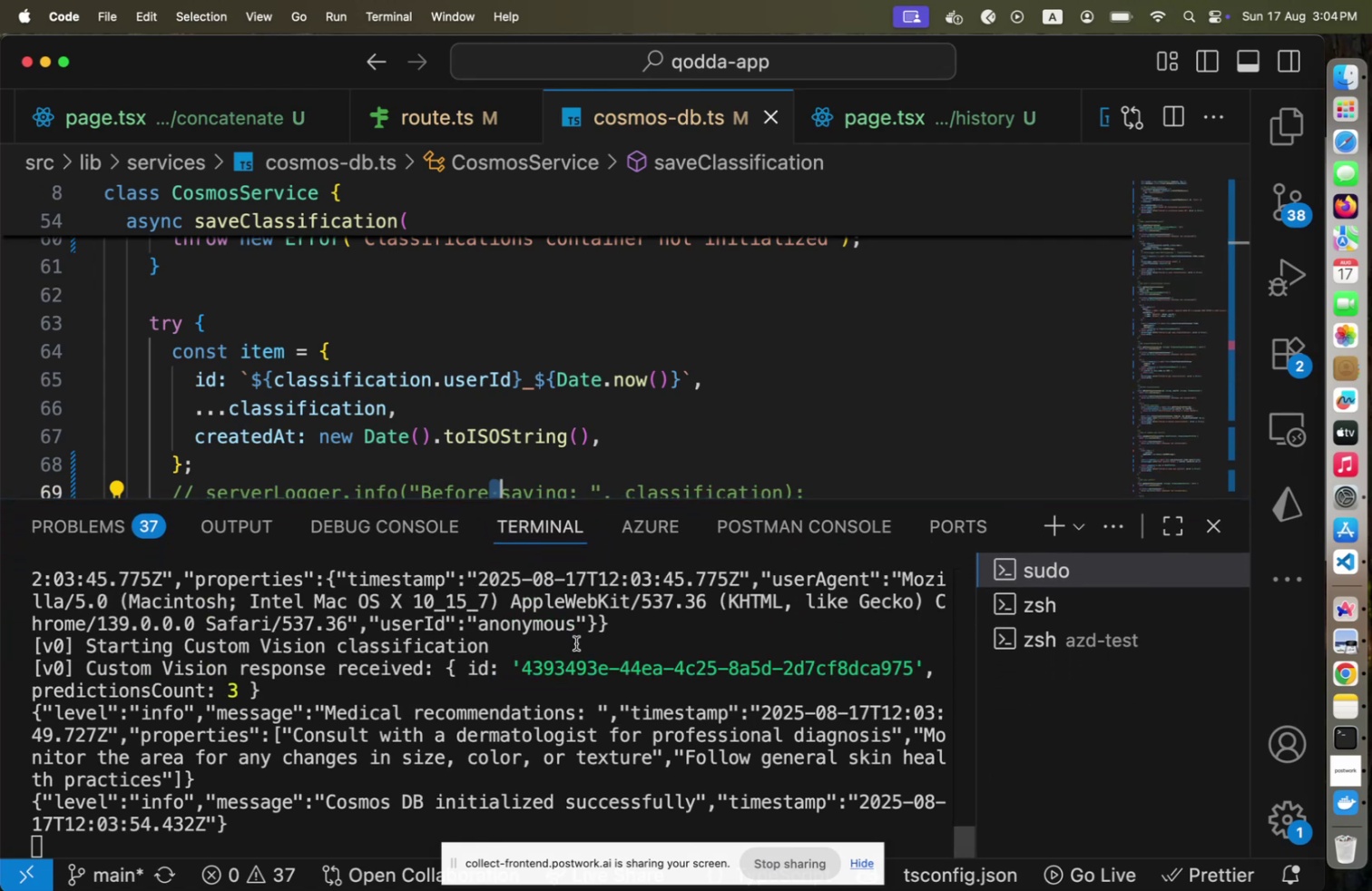 
scroll: coordinate [576, 642], scroll_direction: up, amount: 2.0
 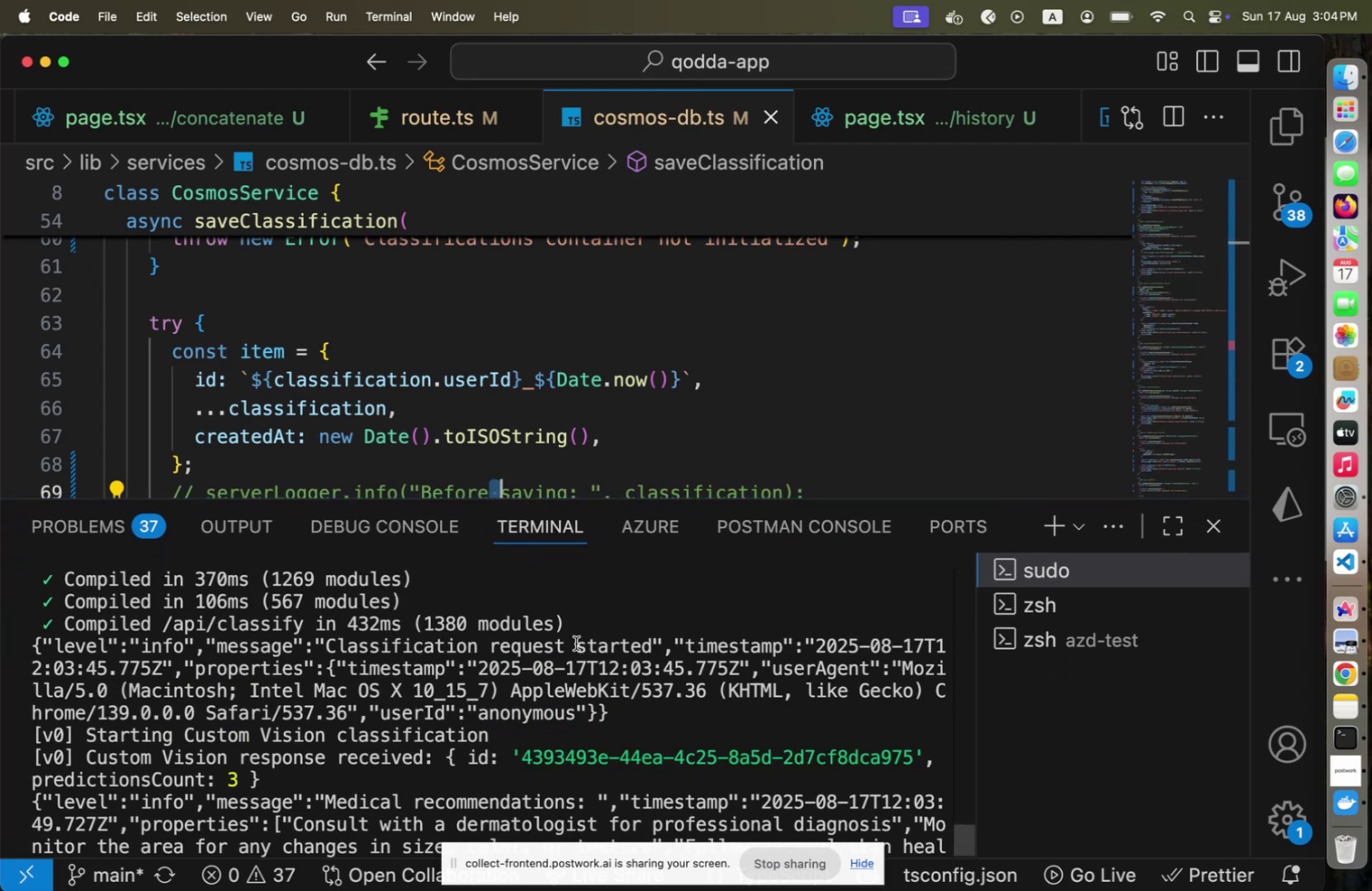 
scroll: coordinate [576, 642], scroll_direction: down, amount: 9.0
 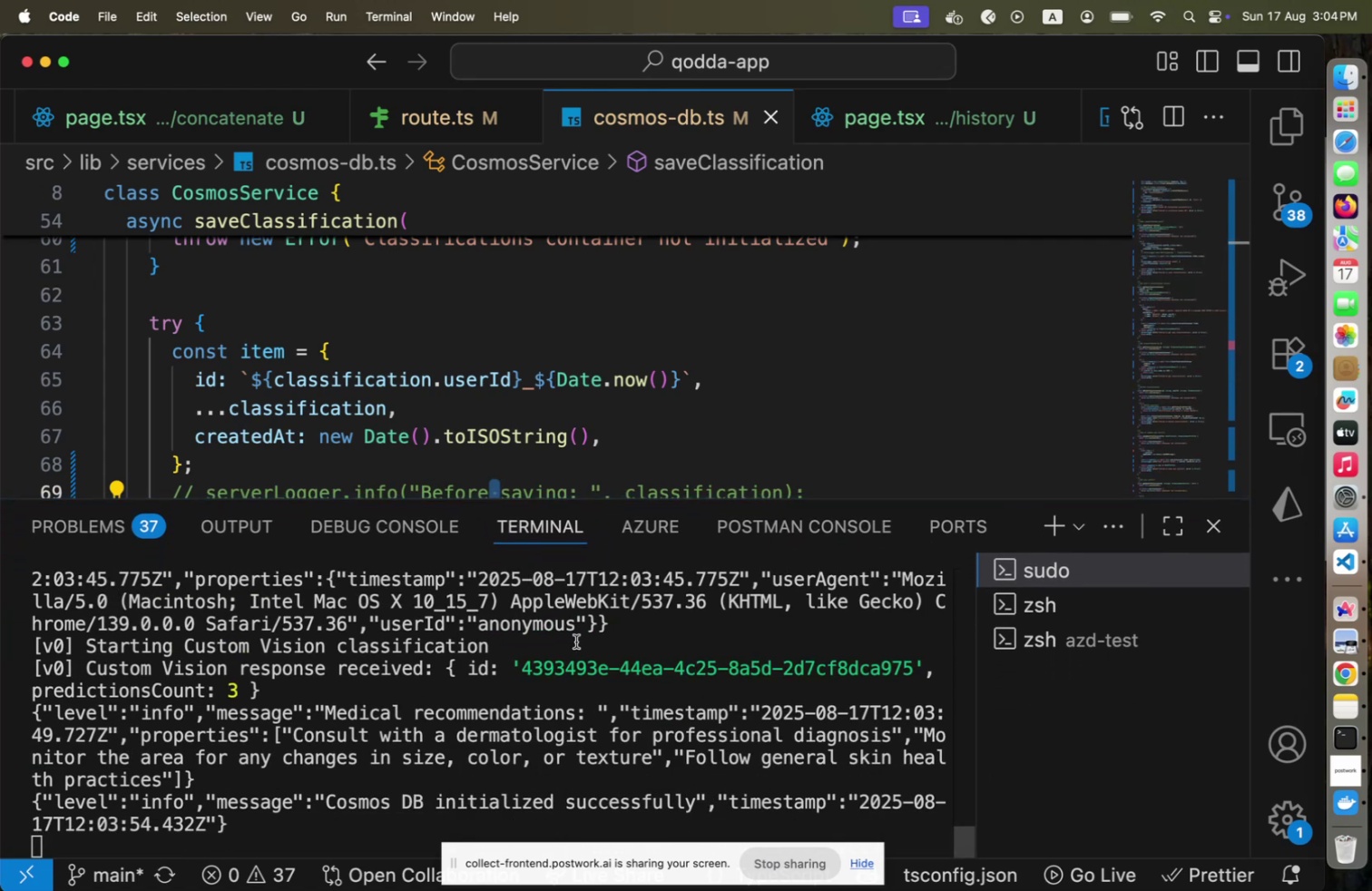 
wait(9.07)
 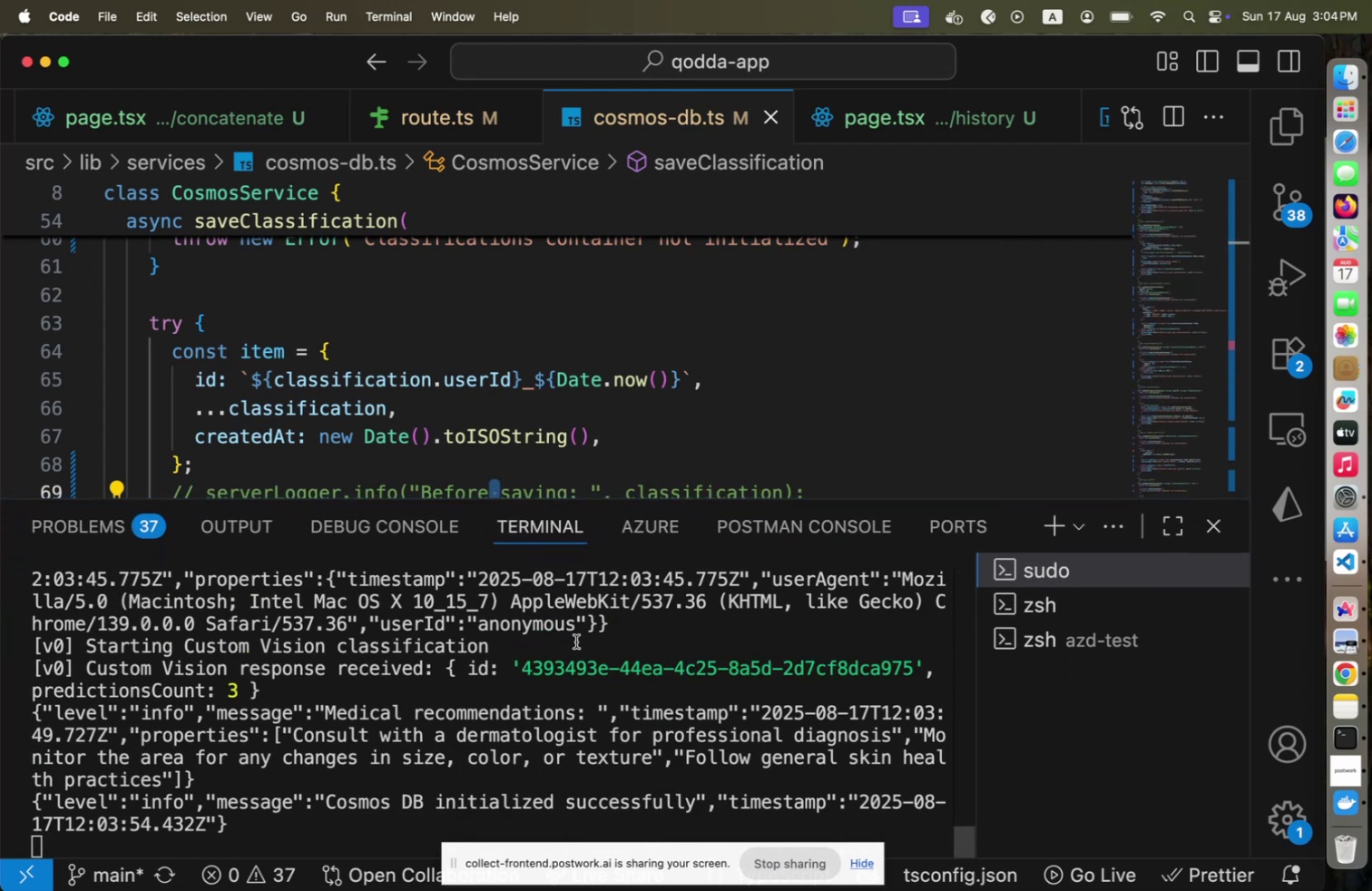 
scroll: coordinate [578, 633], scroll_direction: up, amount: 14.0
 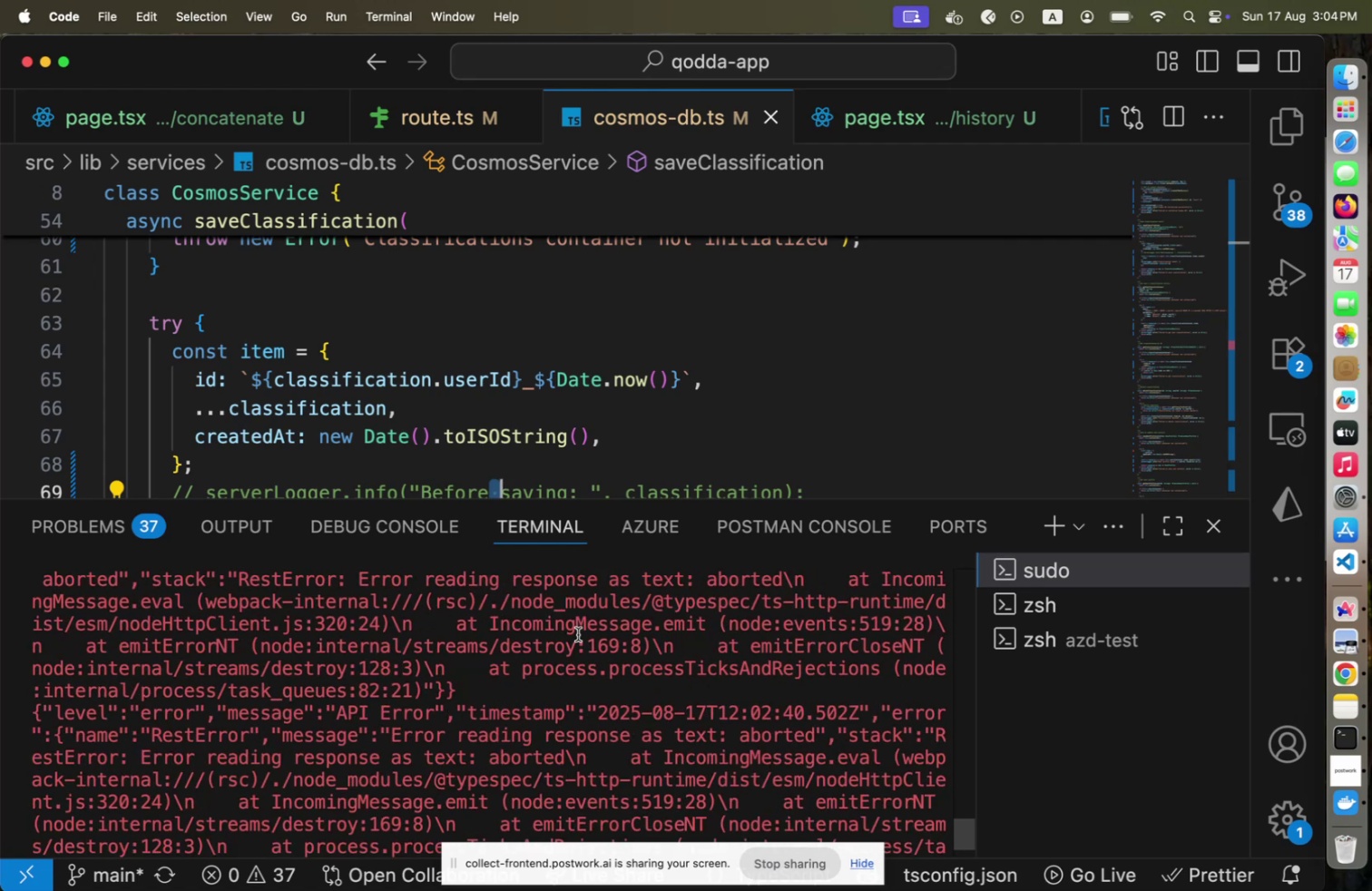 
key(Meta+CommandLeft)
 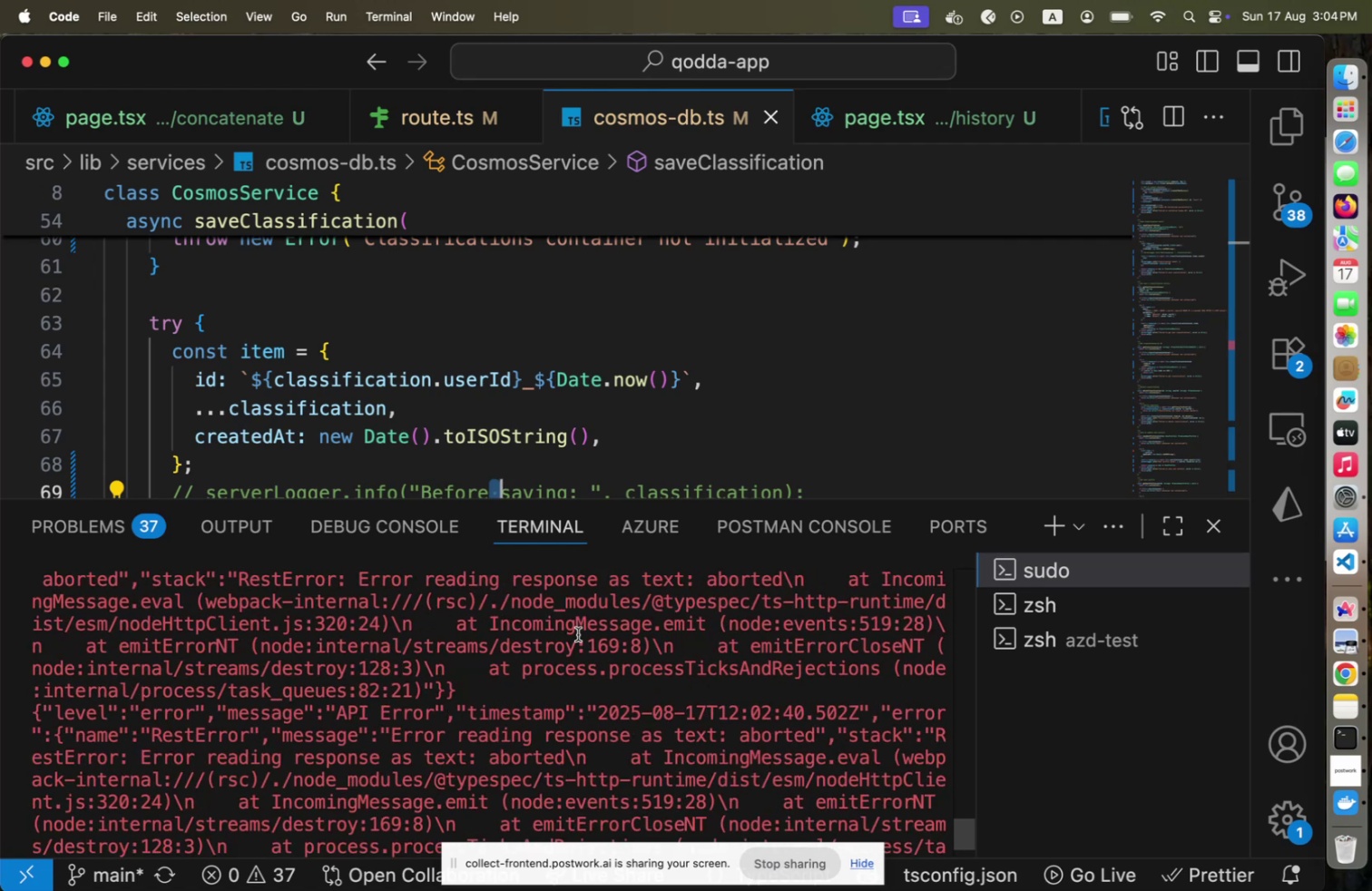 
key(Meta+Tab)
 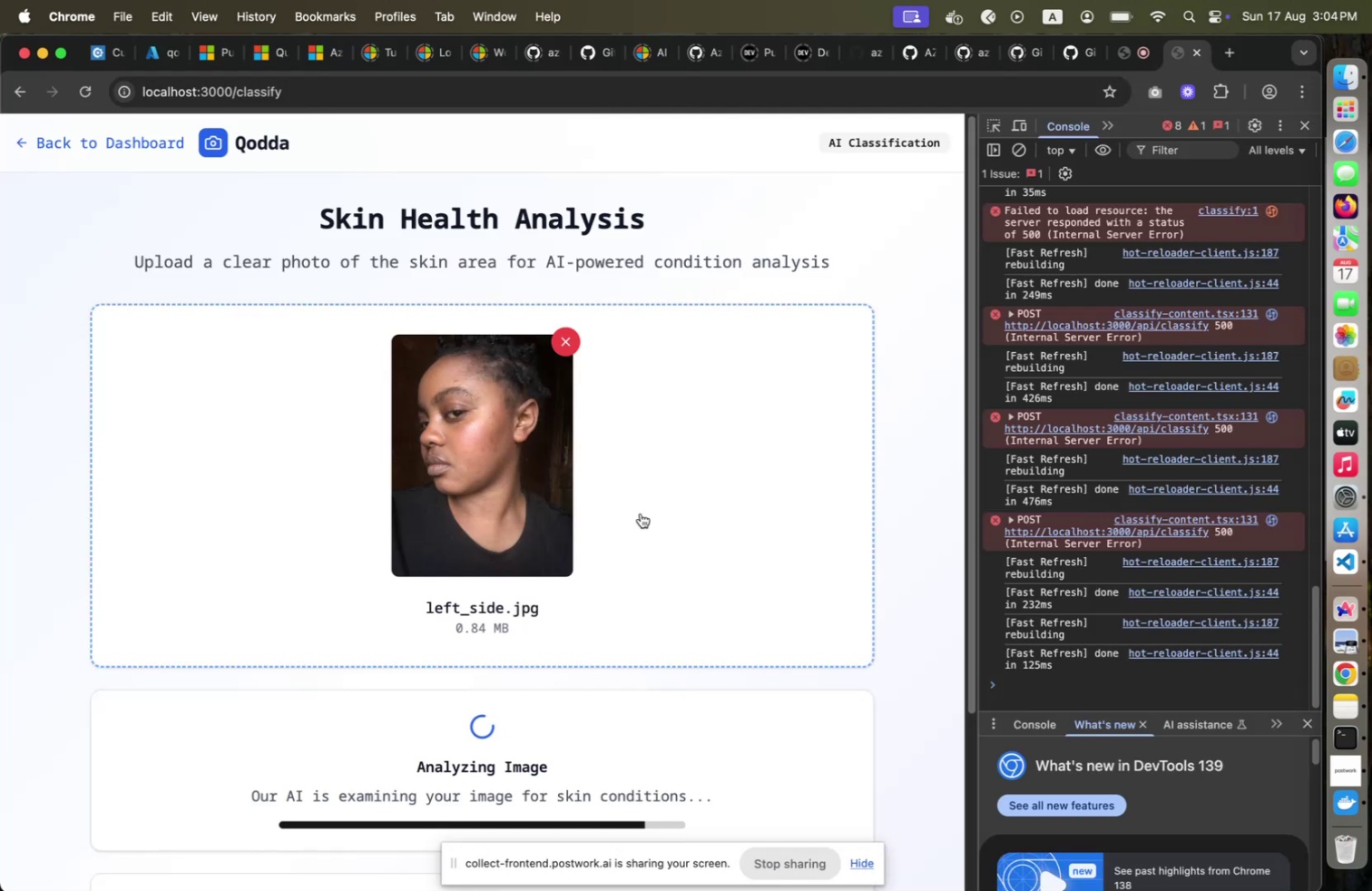 
key(Meta+CommandLeft)
 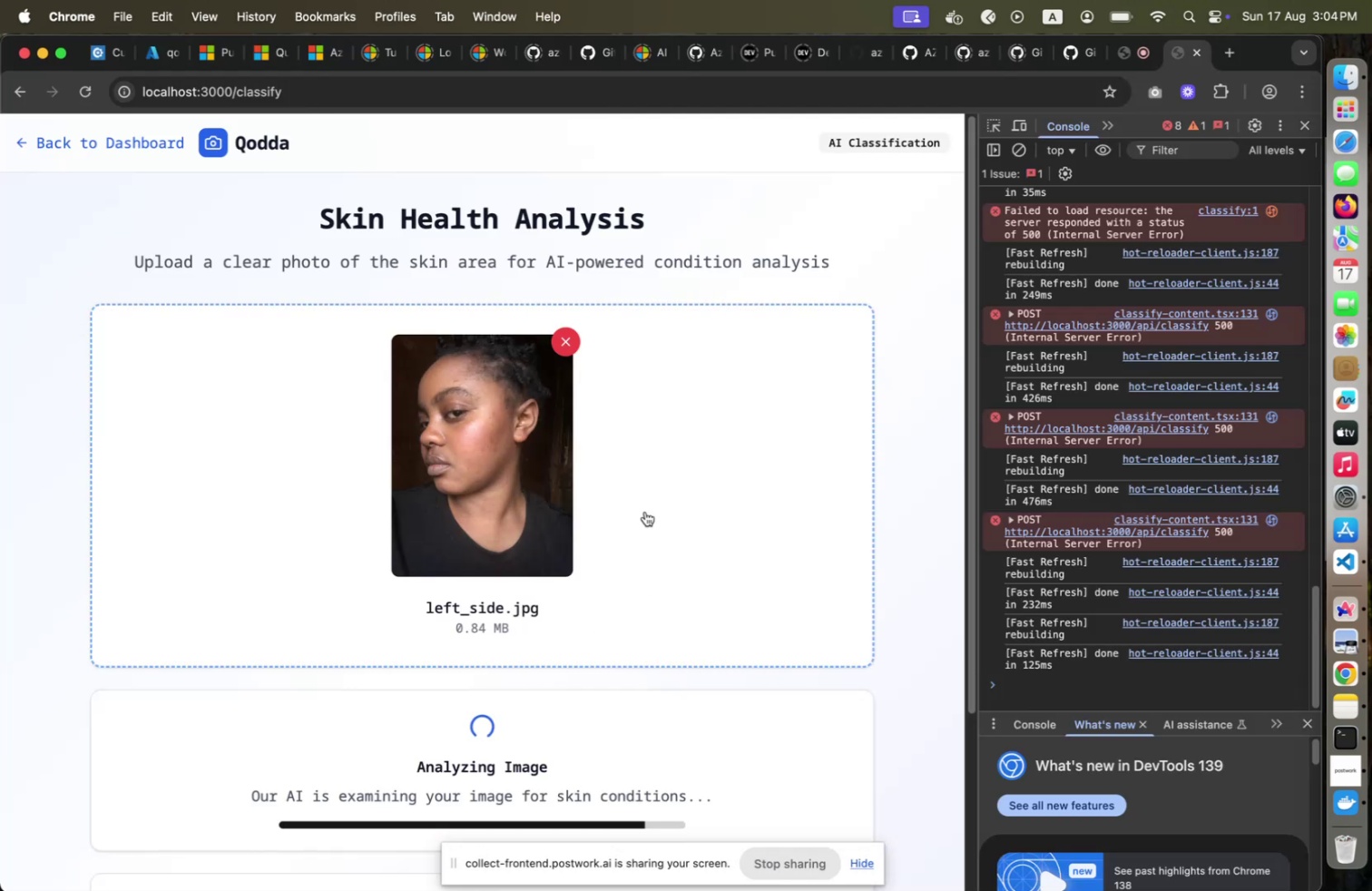 
key(Meta+Tab)
 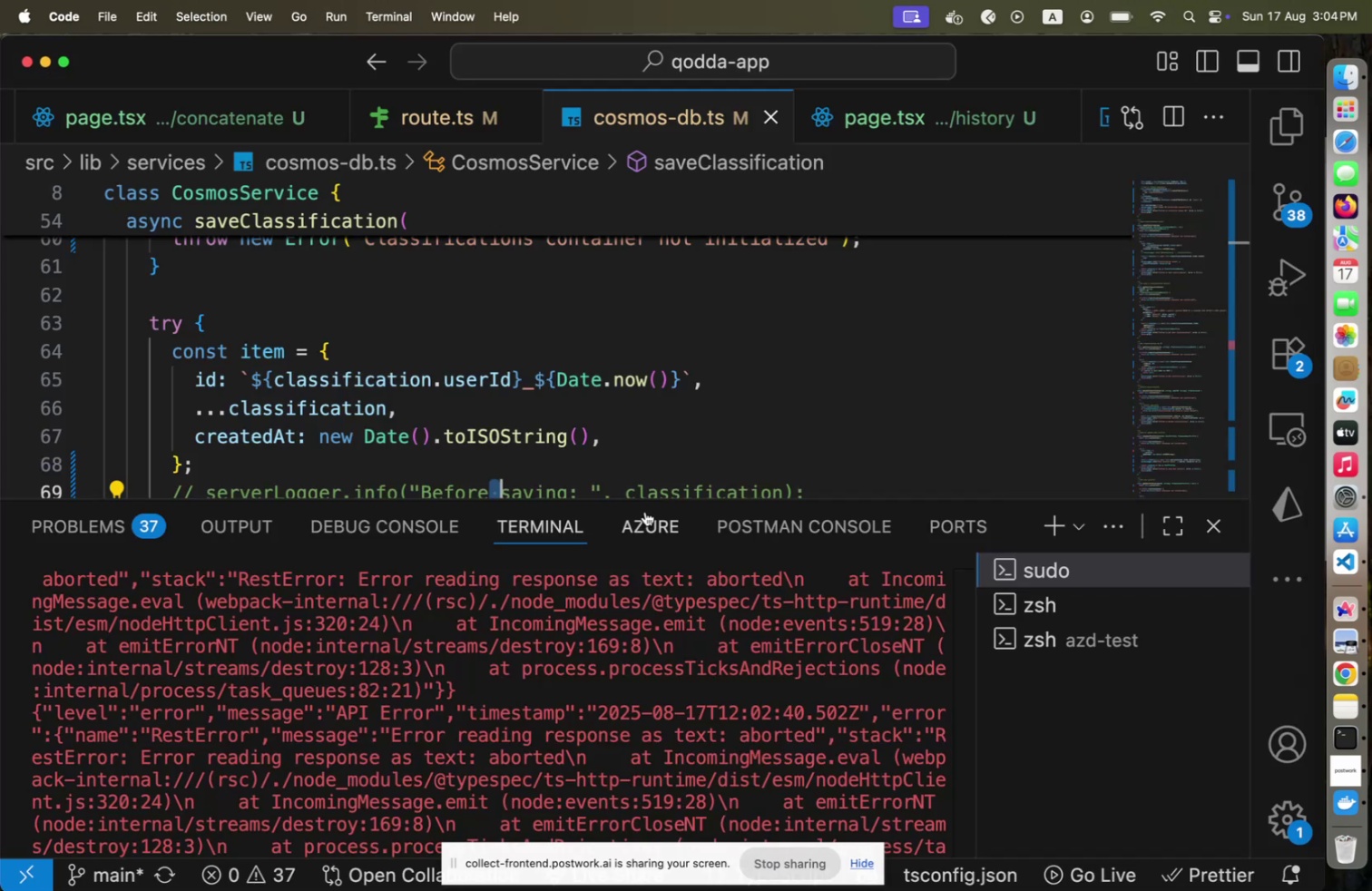 
key(Meta+CommandLeft)
 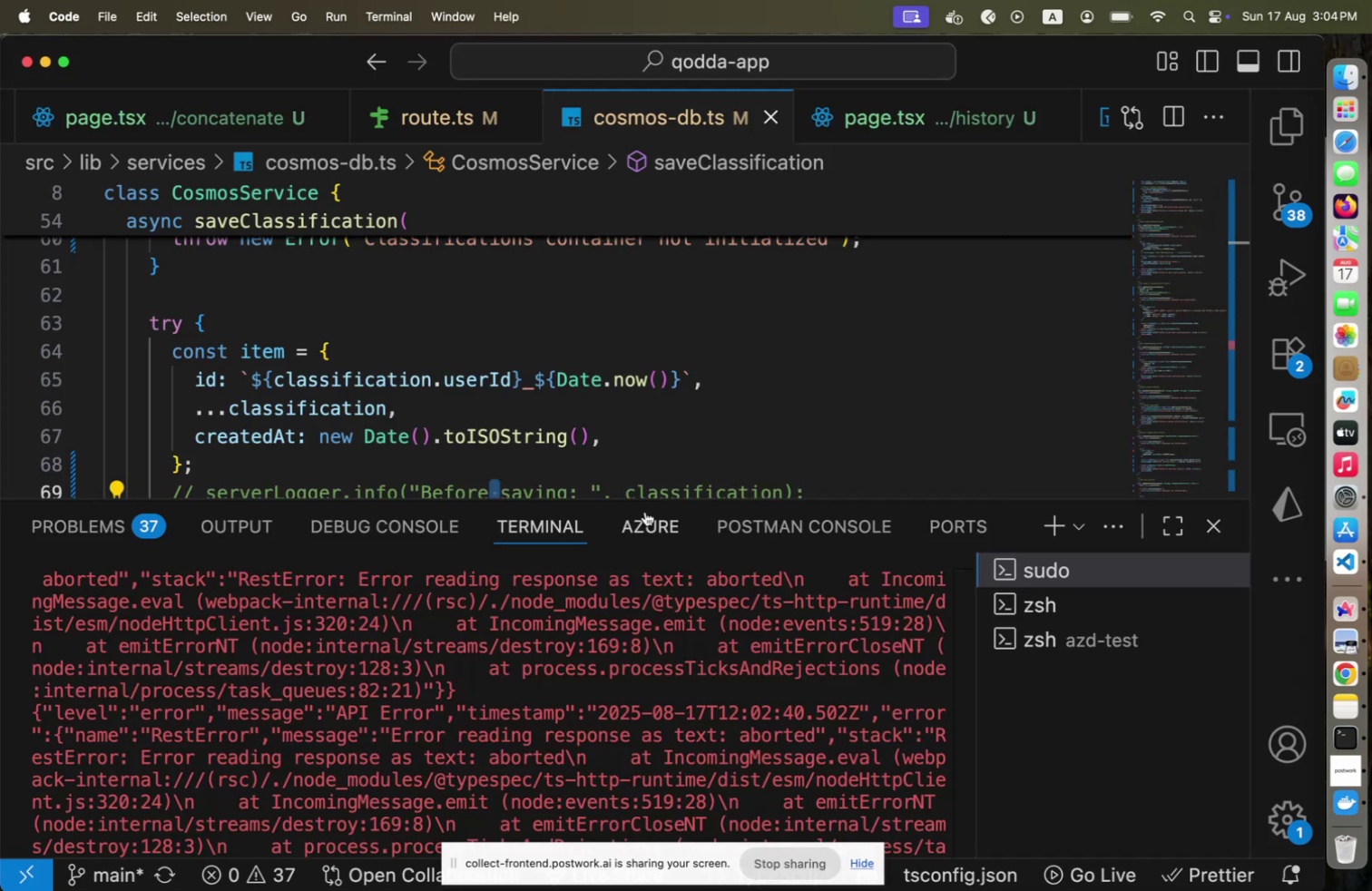 
key(Meta+Tab)
 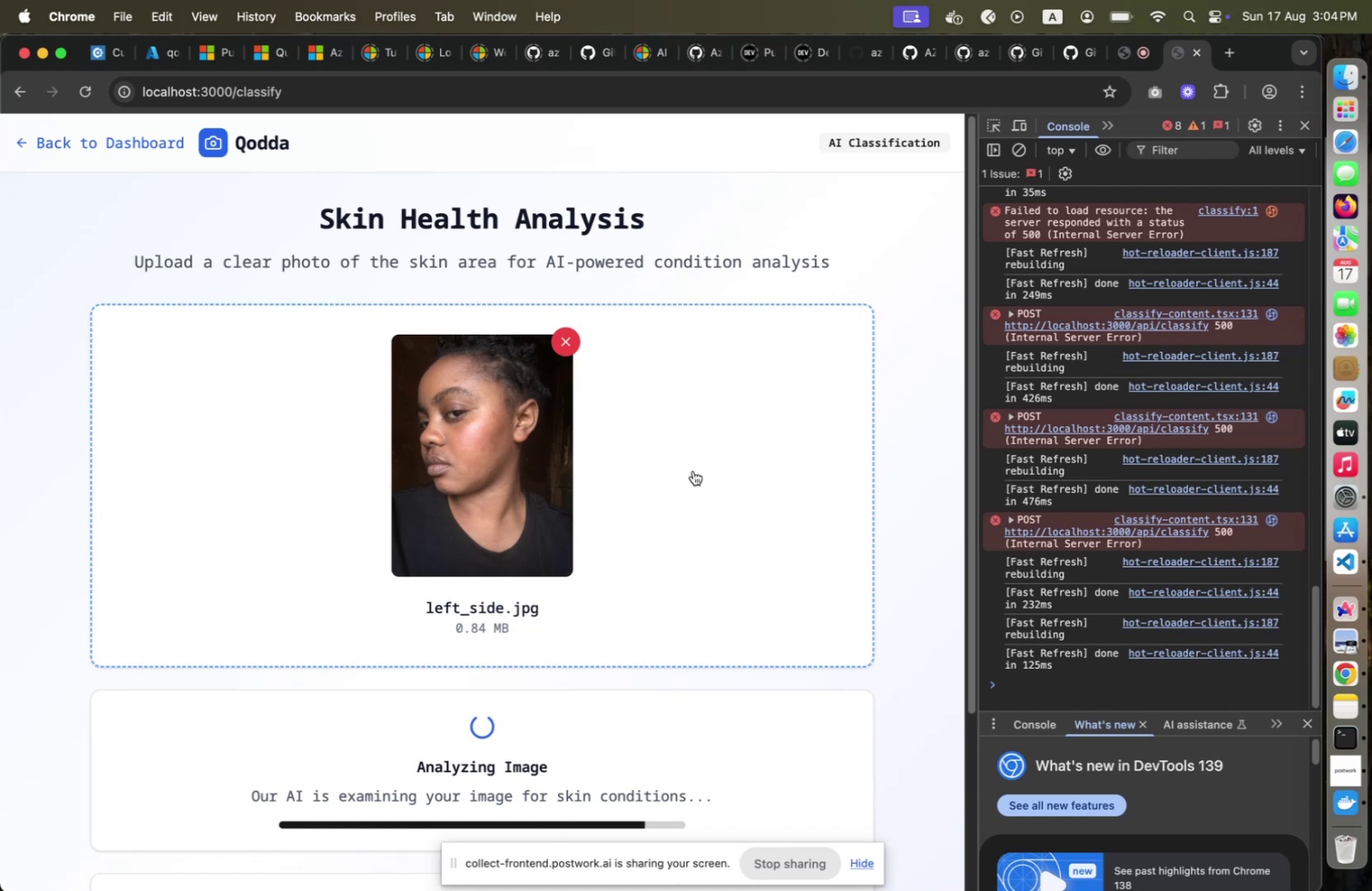 
wait(6.35)
 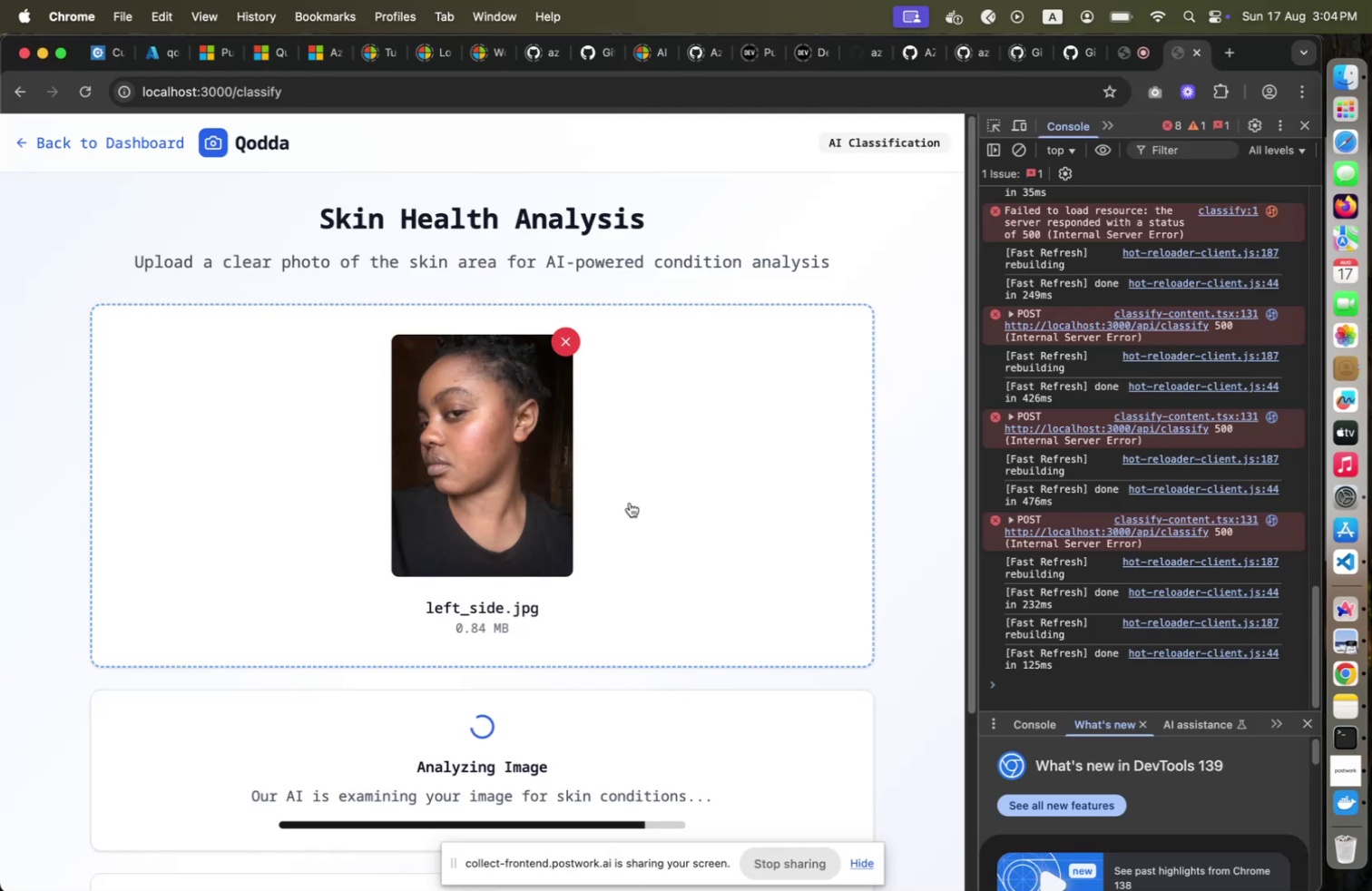 
scroll: coordinate [698, 485], scroll_direction: down, amount: 10.0
 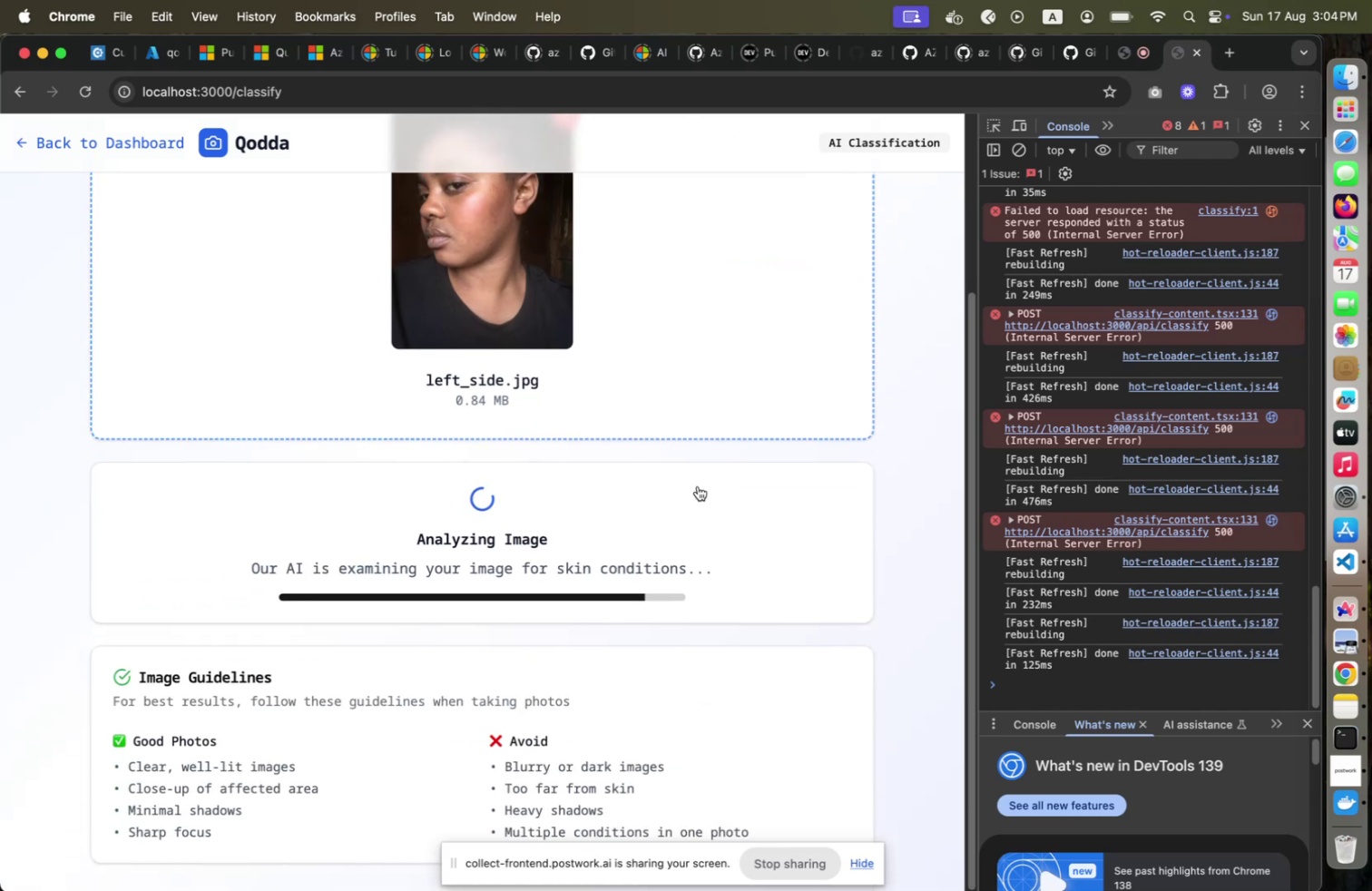 
key(Meta+CommandLeft)
 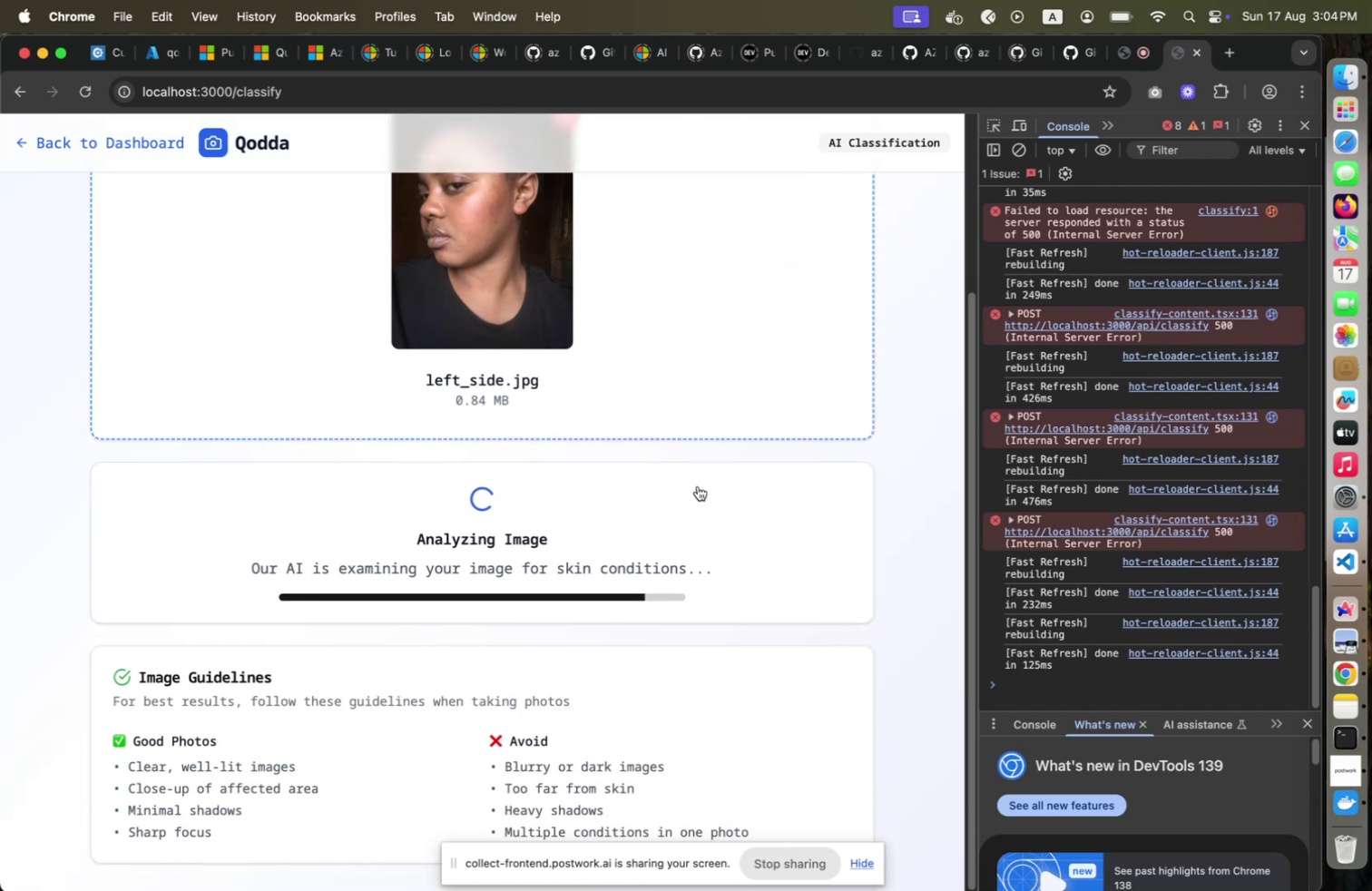 
key(Meta+Tab)
 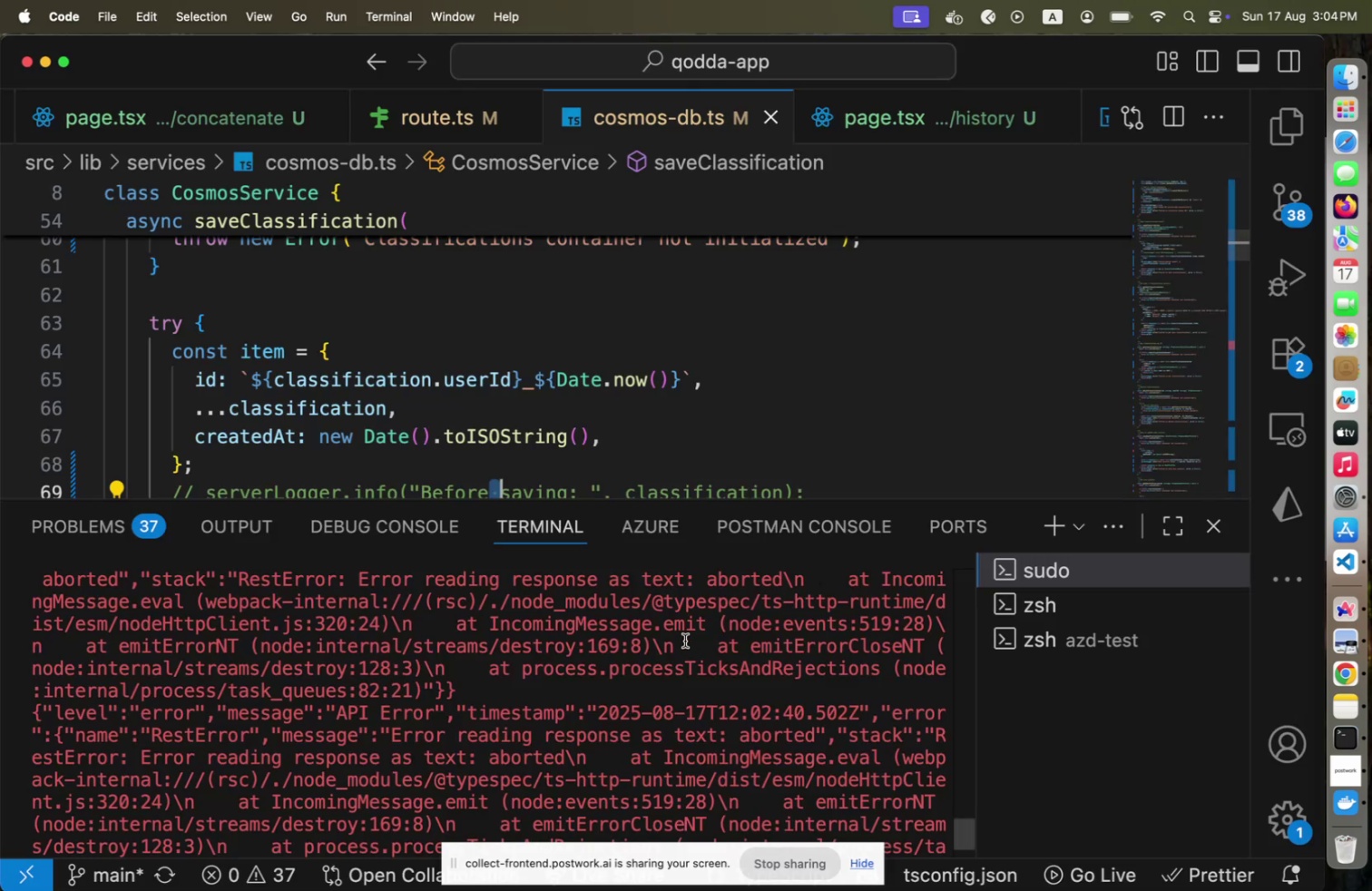 
scroll: coordinate [652, 658], scroll_direction: down, amount: 33.0
 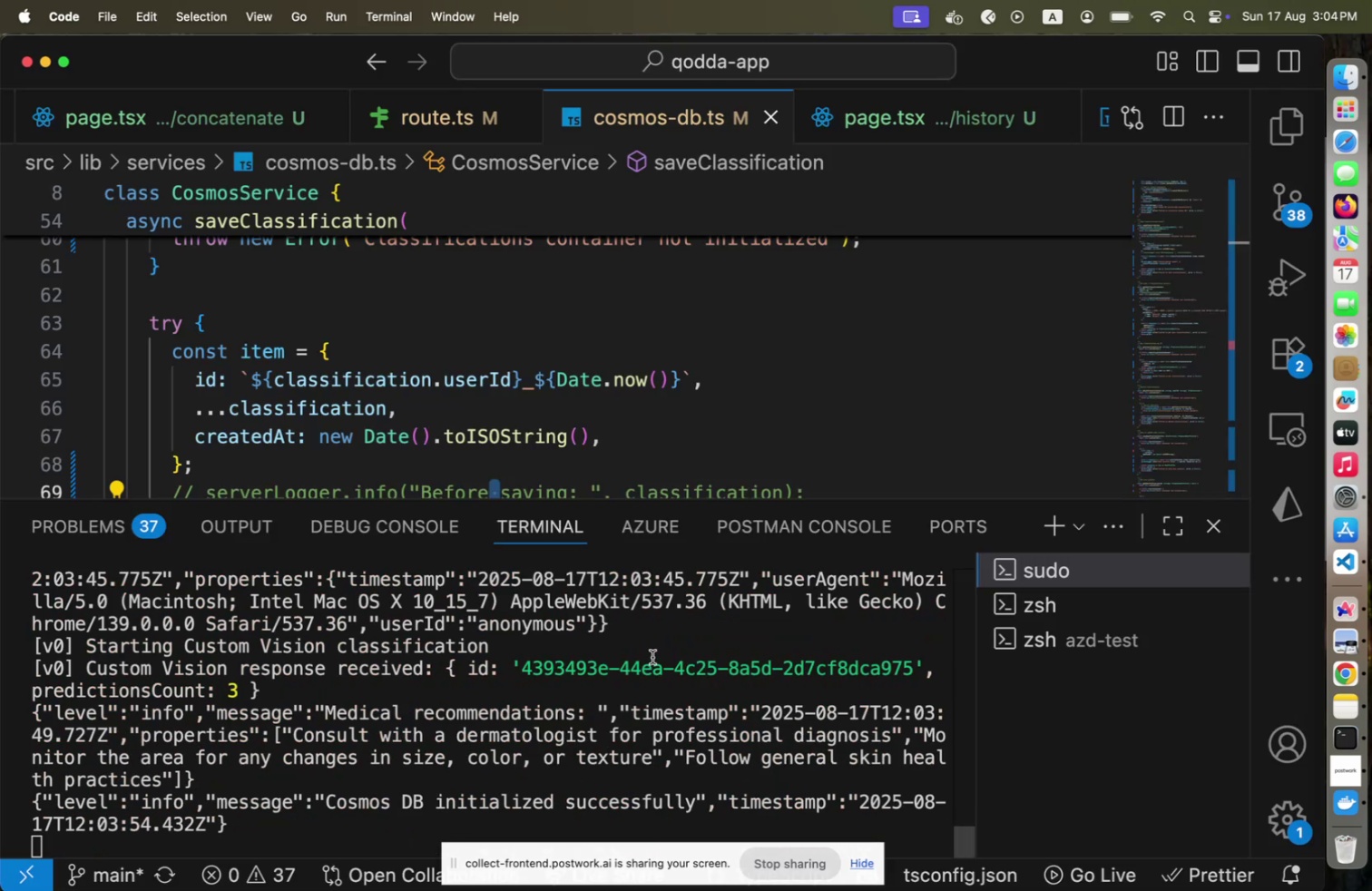 
scroll: coordinate [643, 421], scroll_direction: up, amount: 6.0
 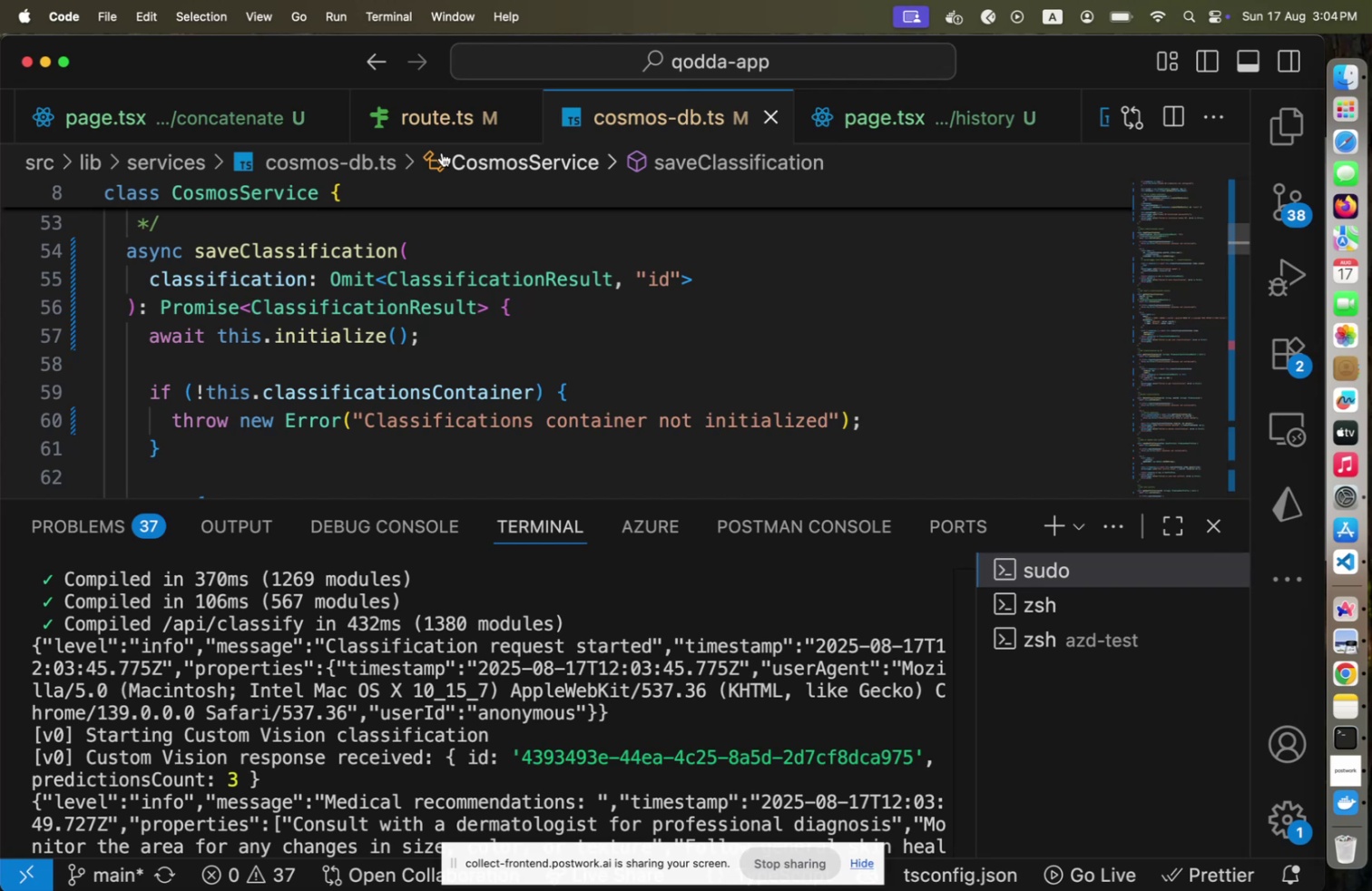 
left_click([443, 125])
 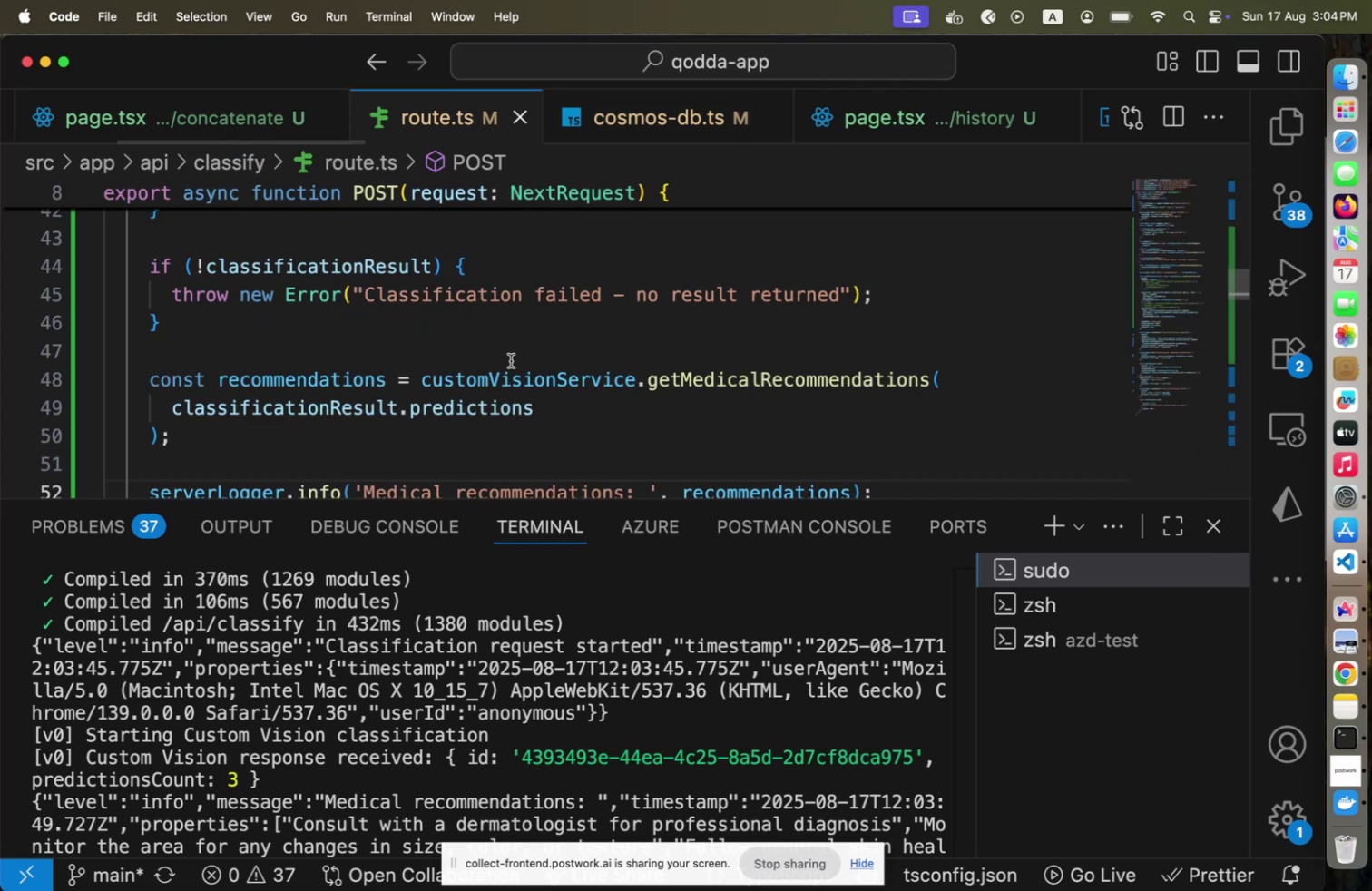 
scroll: coordinate [506, 393], scroll_direction: down, amount: 7.0
 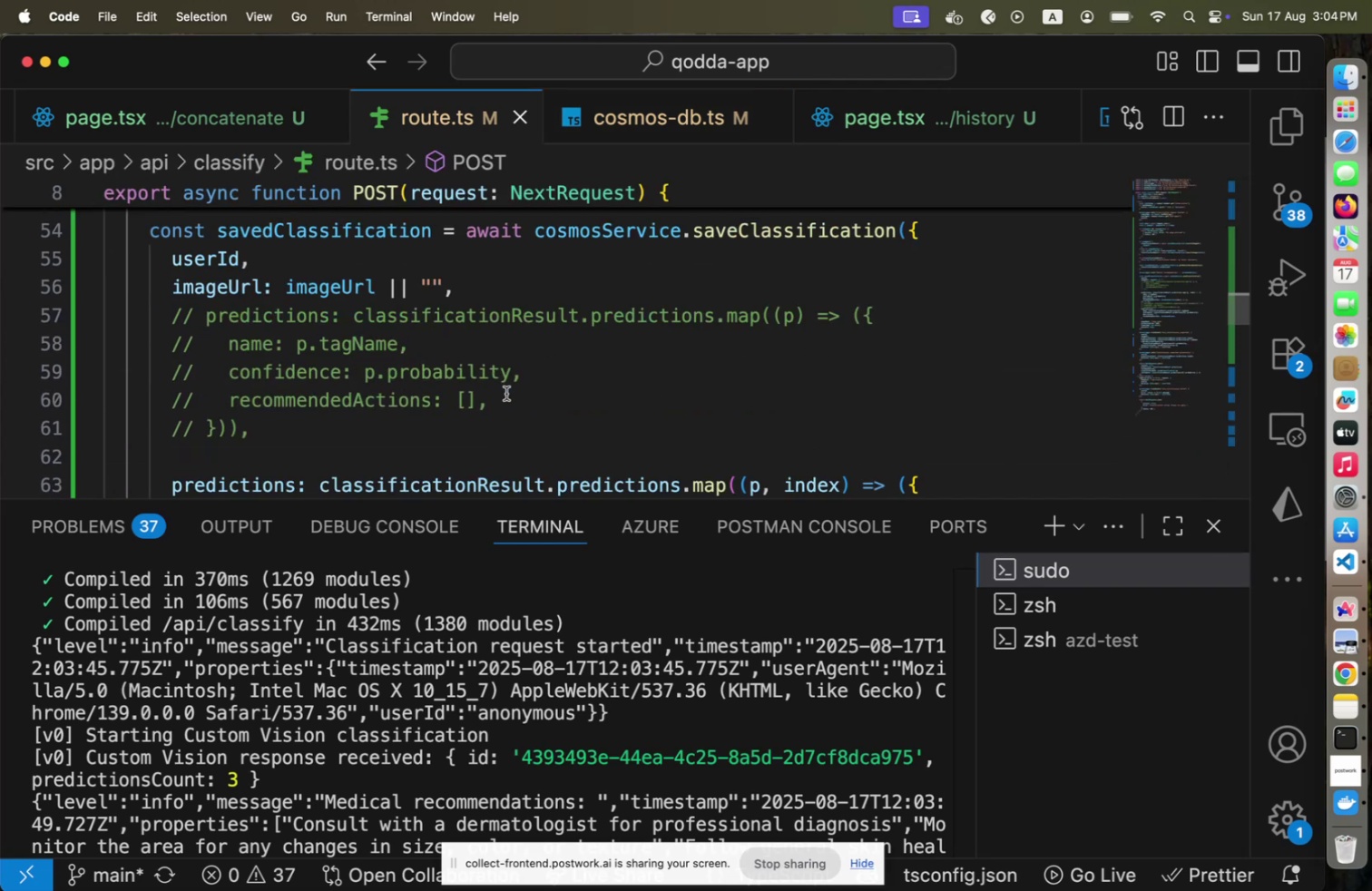 
left_click([900, 244])
 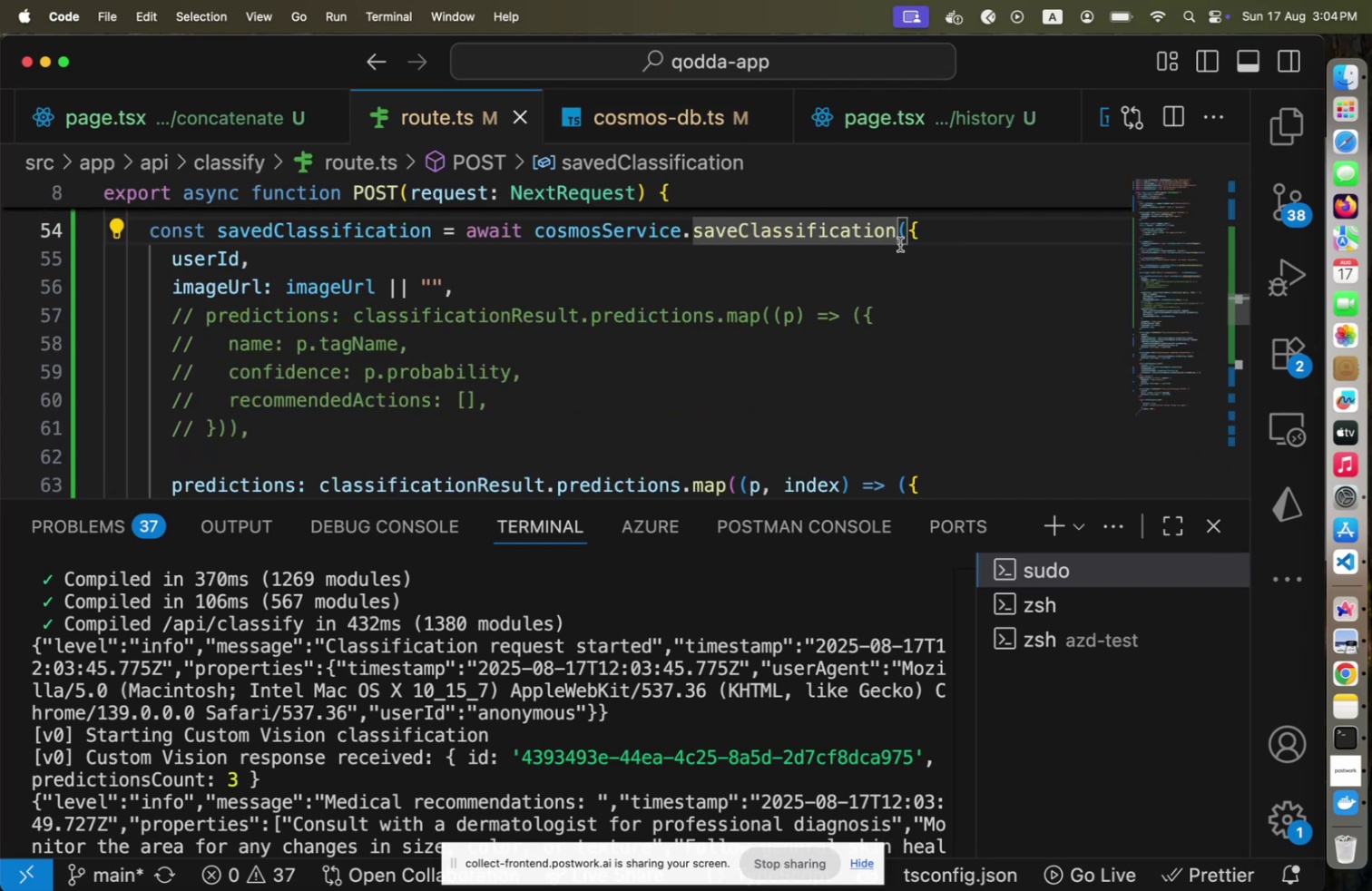 
key(ArrowRight)
 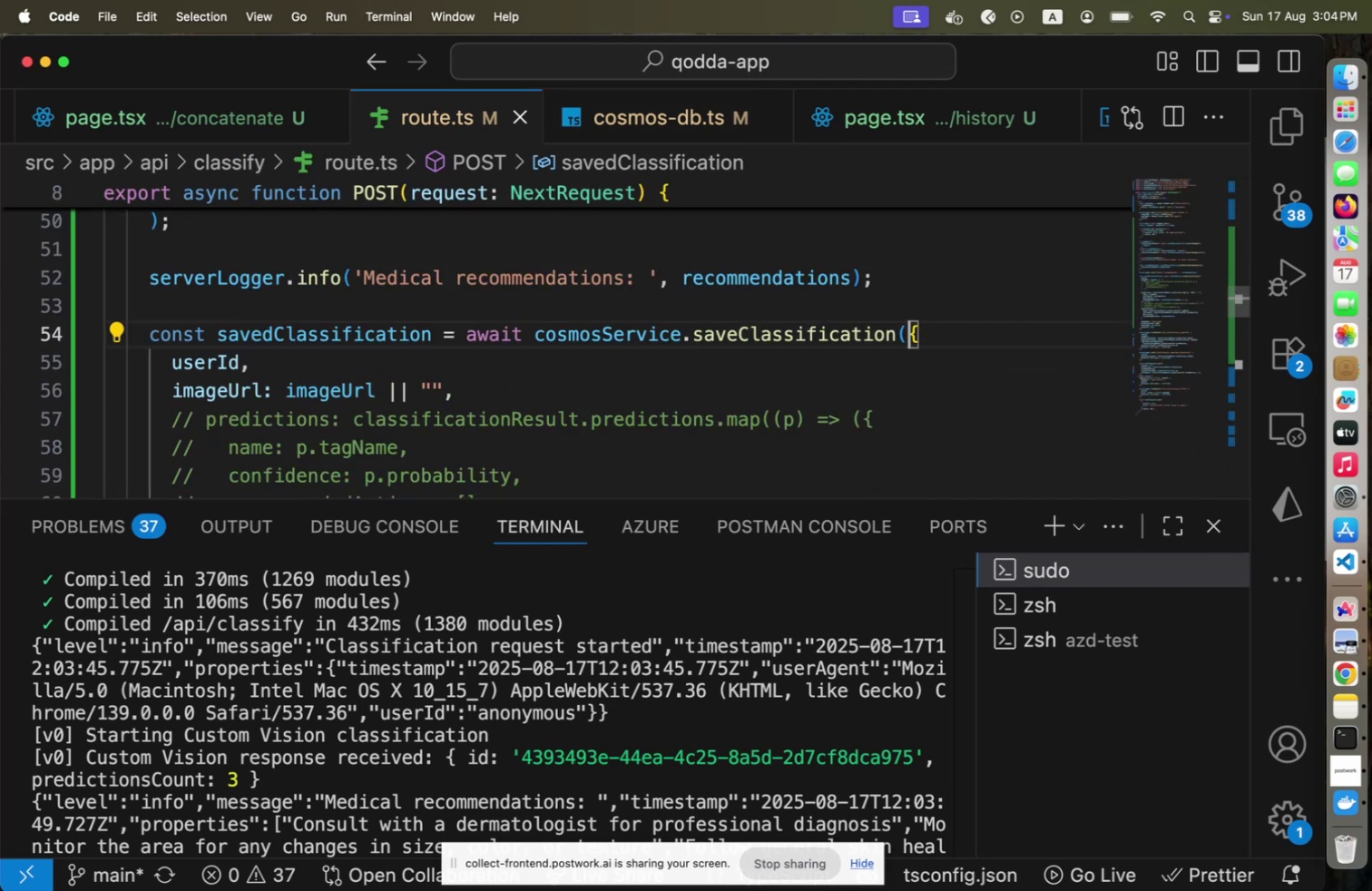 
hold_key(key=ArrowDown, duration=1.51)
 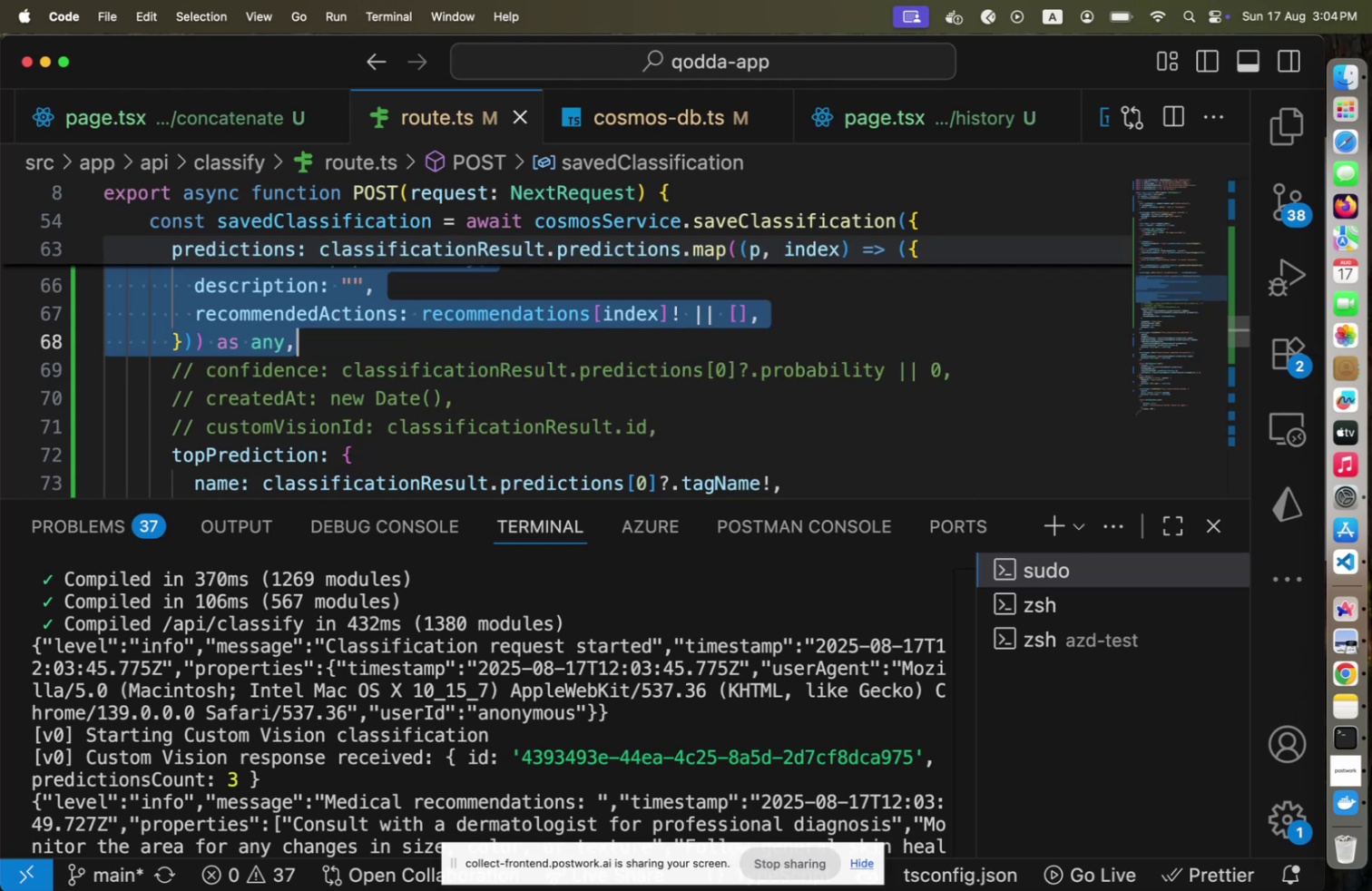 
key(Shift+ArrowDown)
 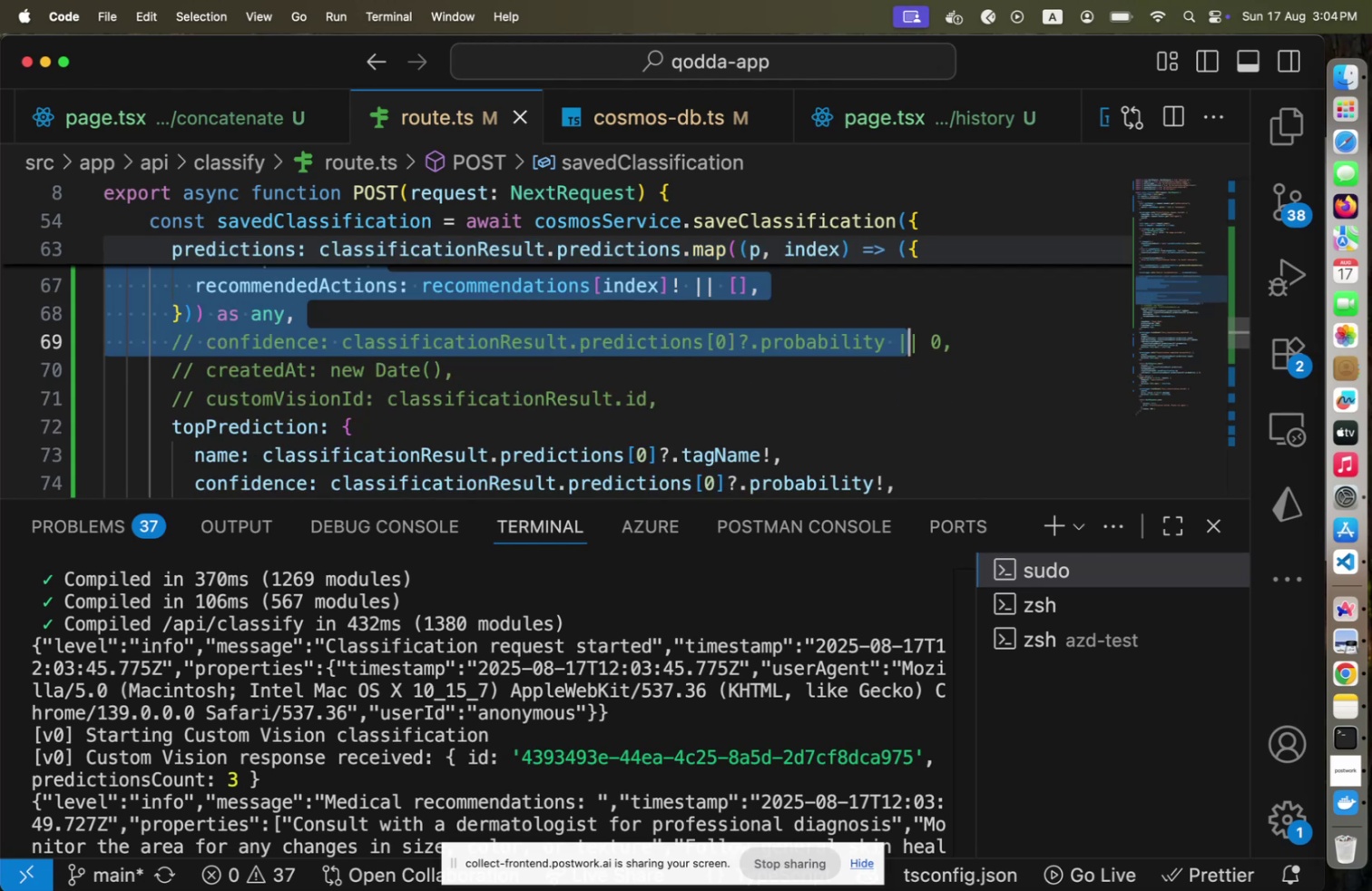 
key(Shift+ArrowDown)
 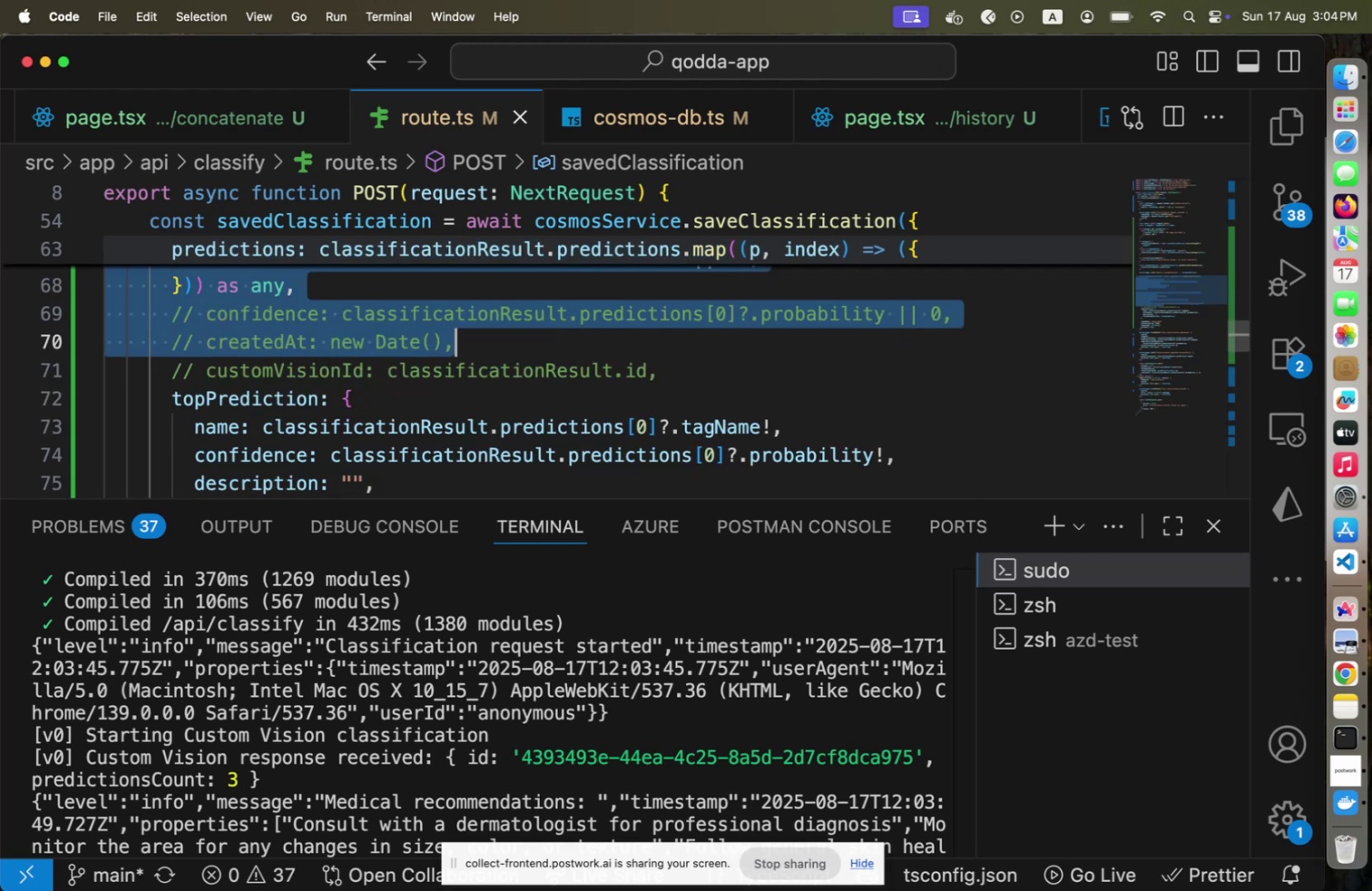 
hold_key(key=ArrowDown, duration=0.91)
 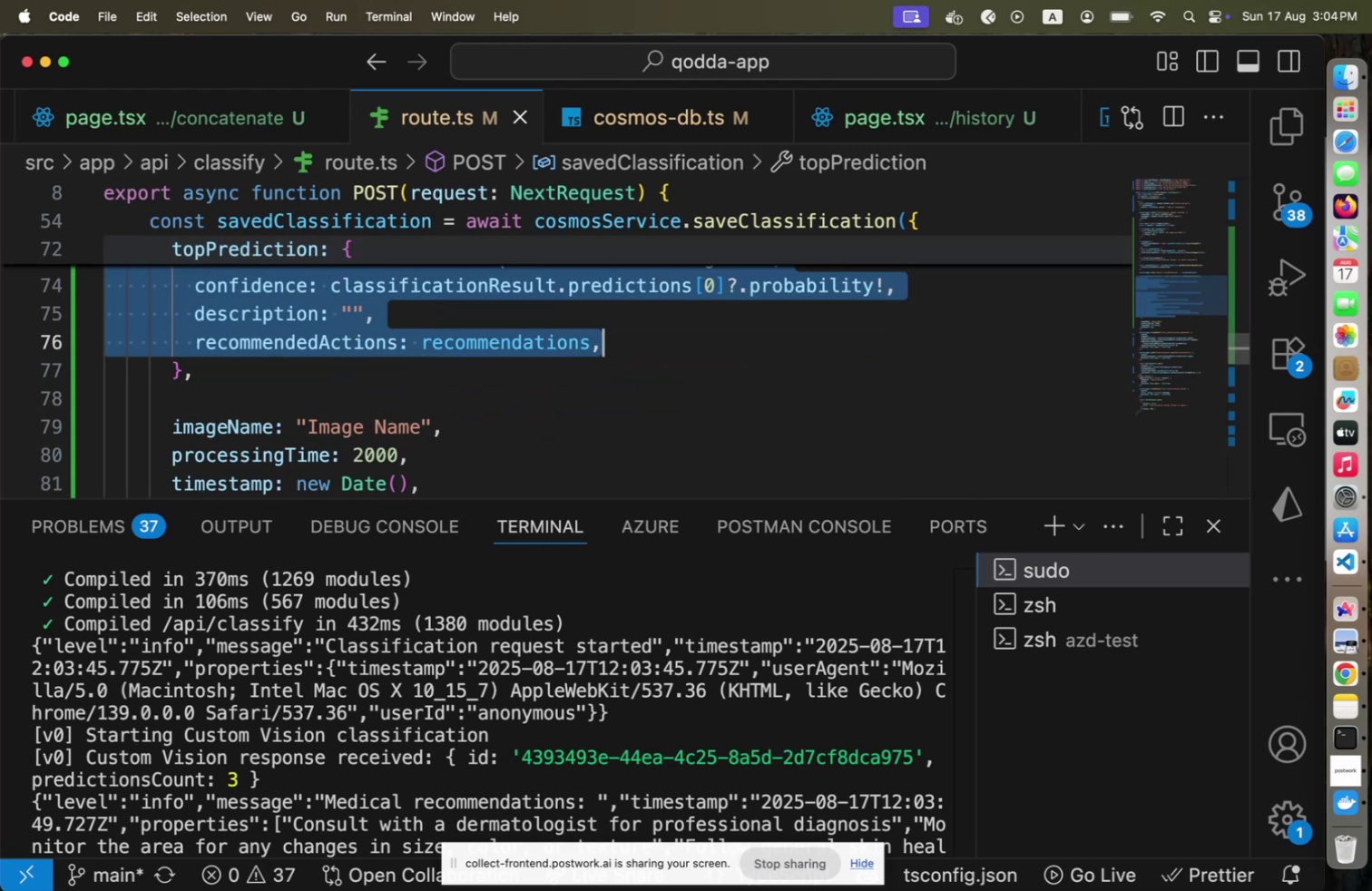 
key(Shift+ArrowDown)
 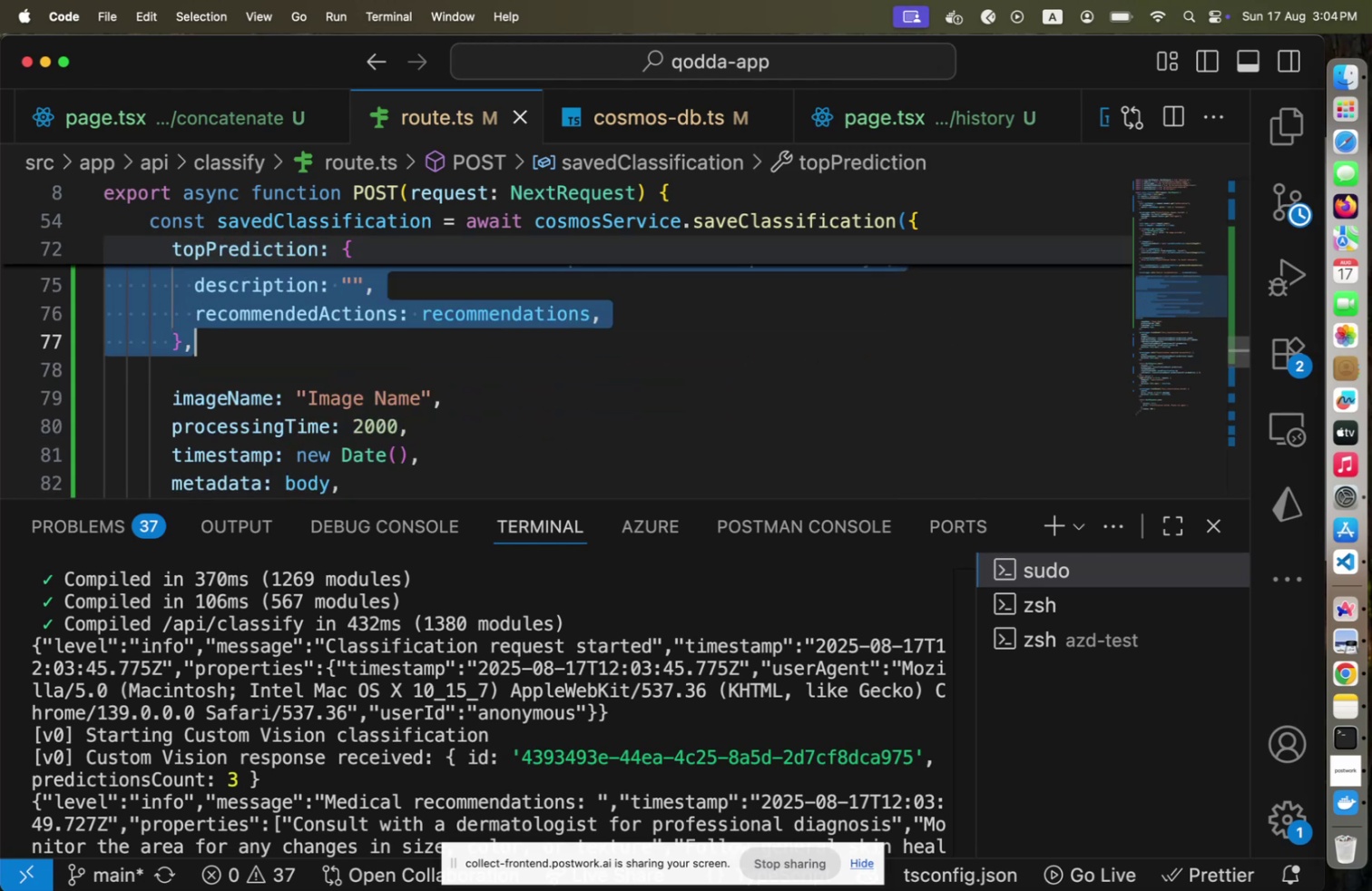 
hold_key(key=ArrowDown, duration=0.46)
 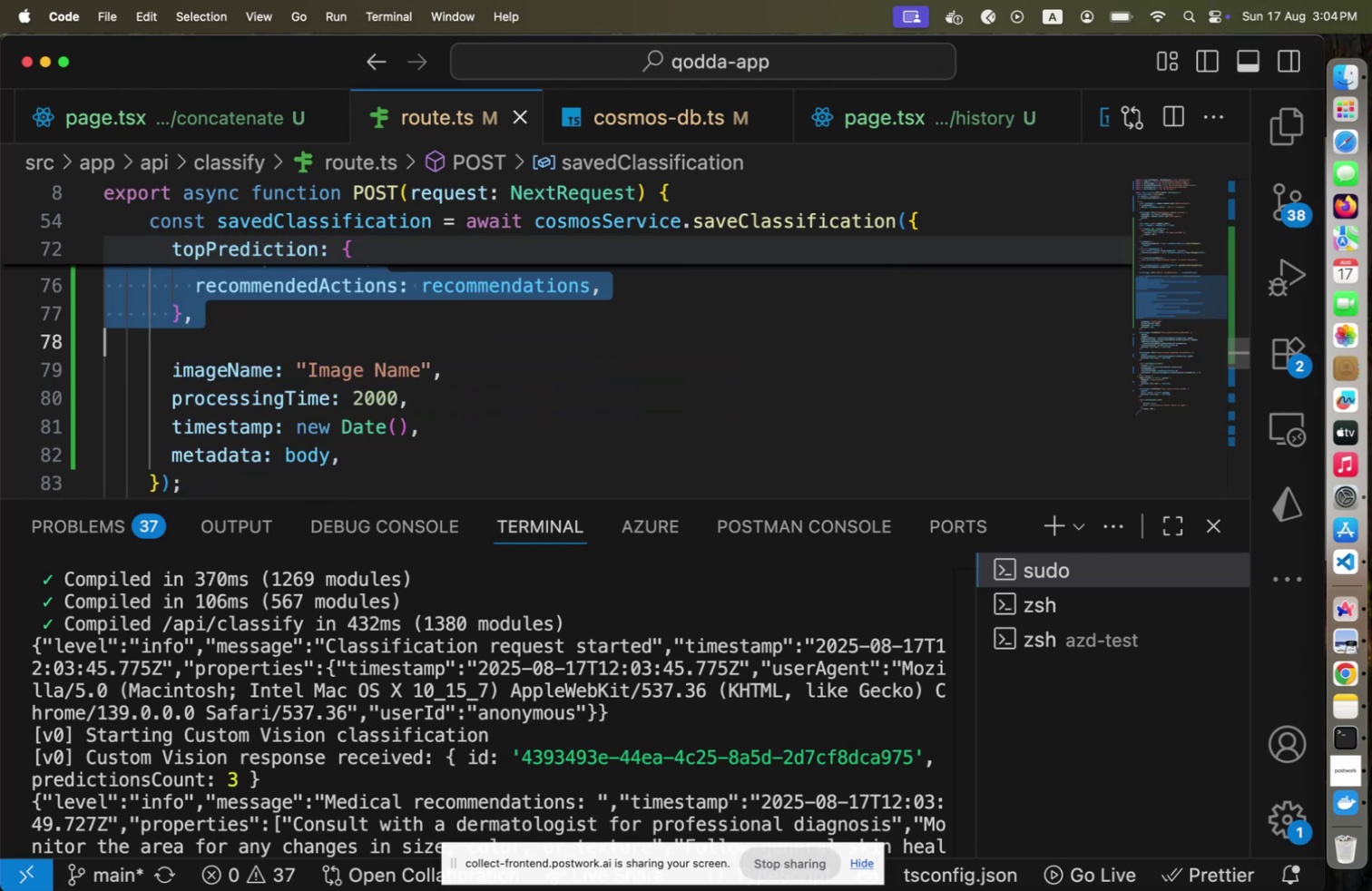 
key(Shift+ArrowDown)
 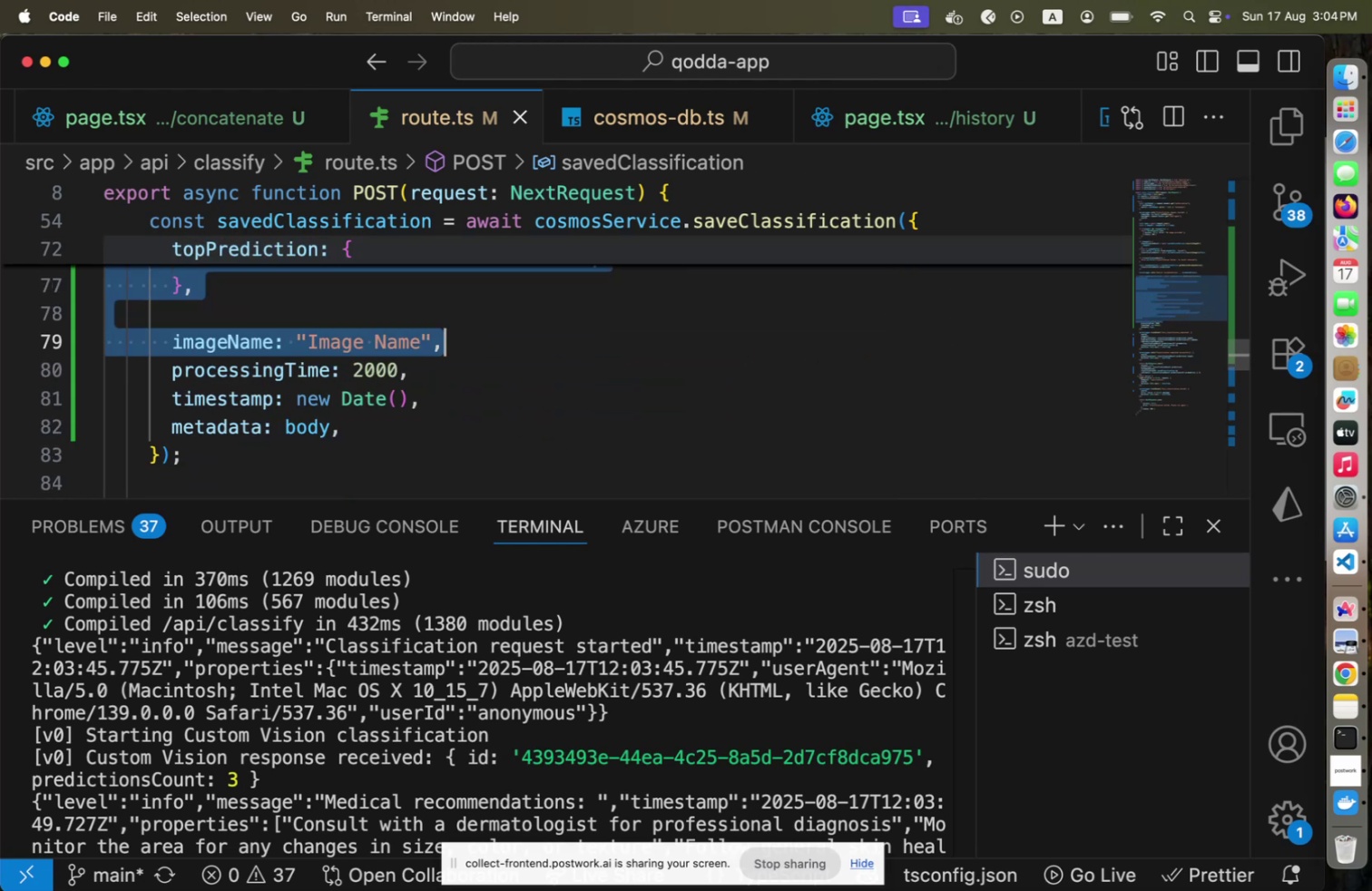 
key(Shift+ArrowDown)
 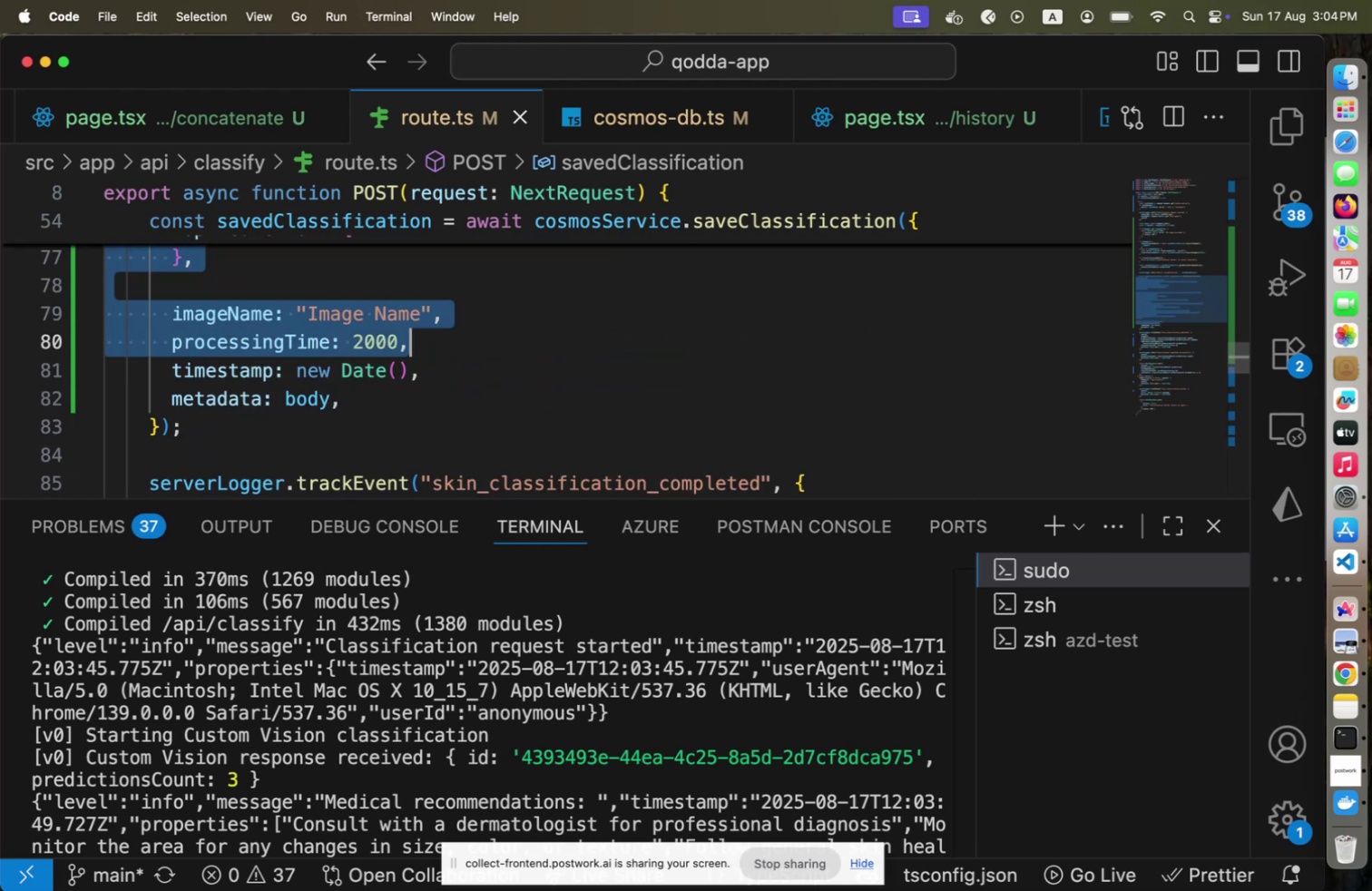 
key(Shift+ArrowDown)
 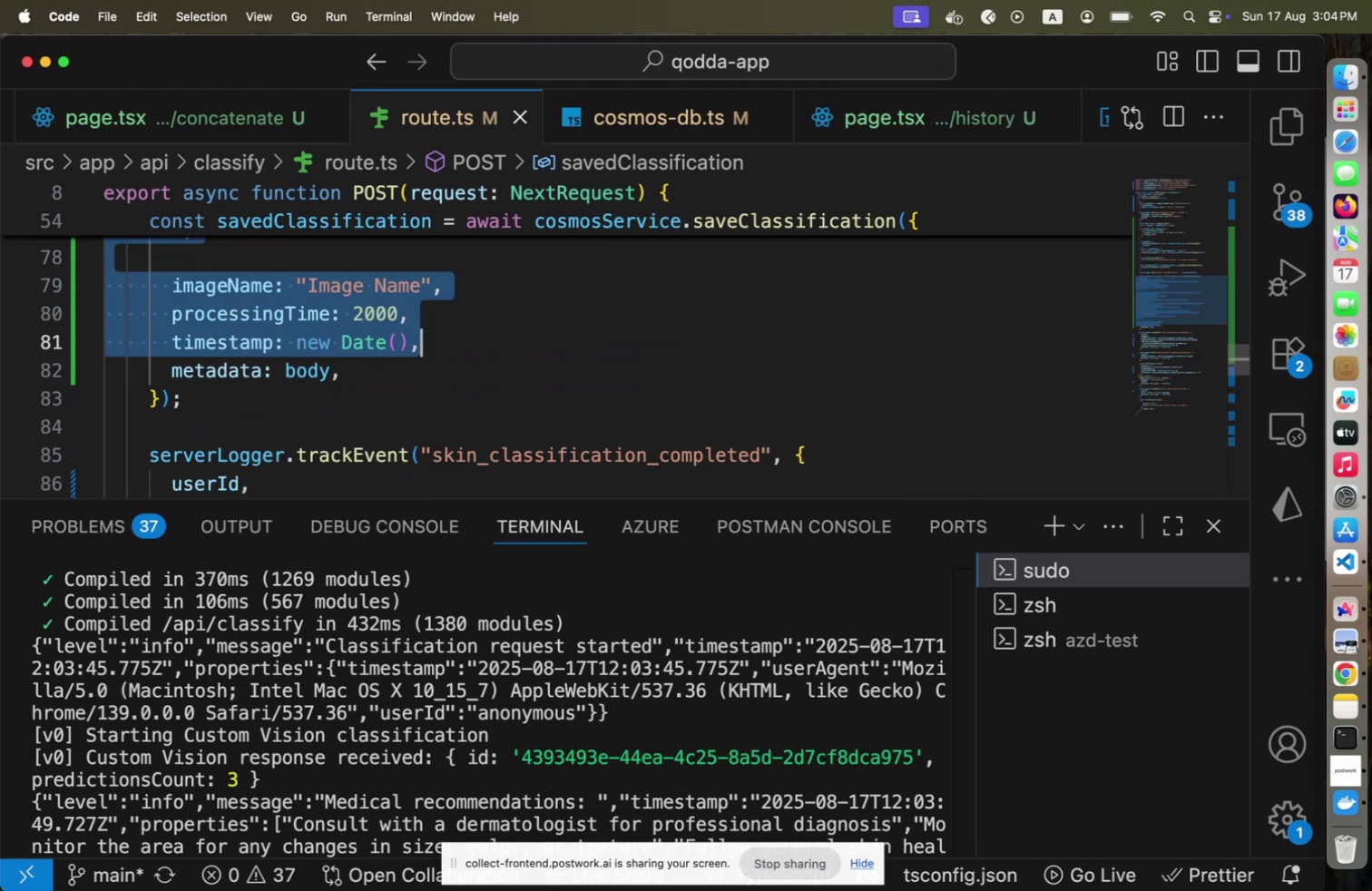 
key(Shift+ArrowDown)
 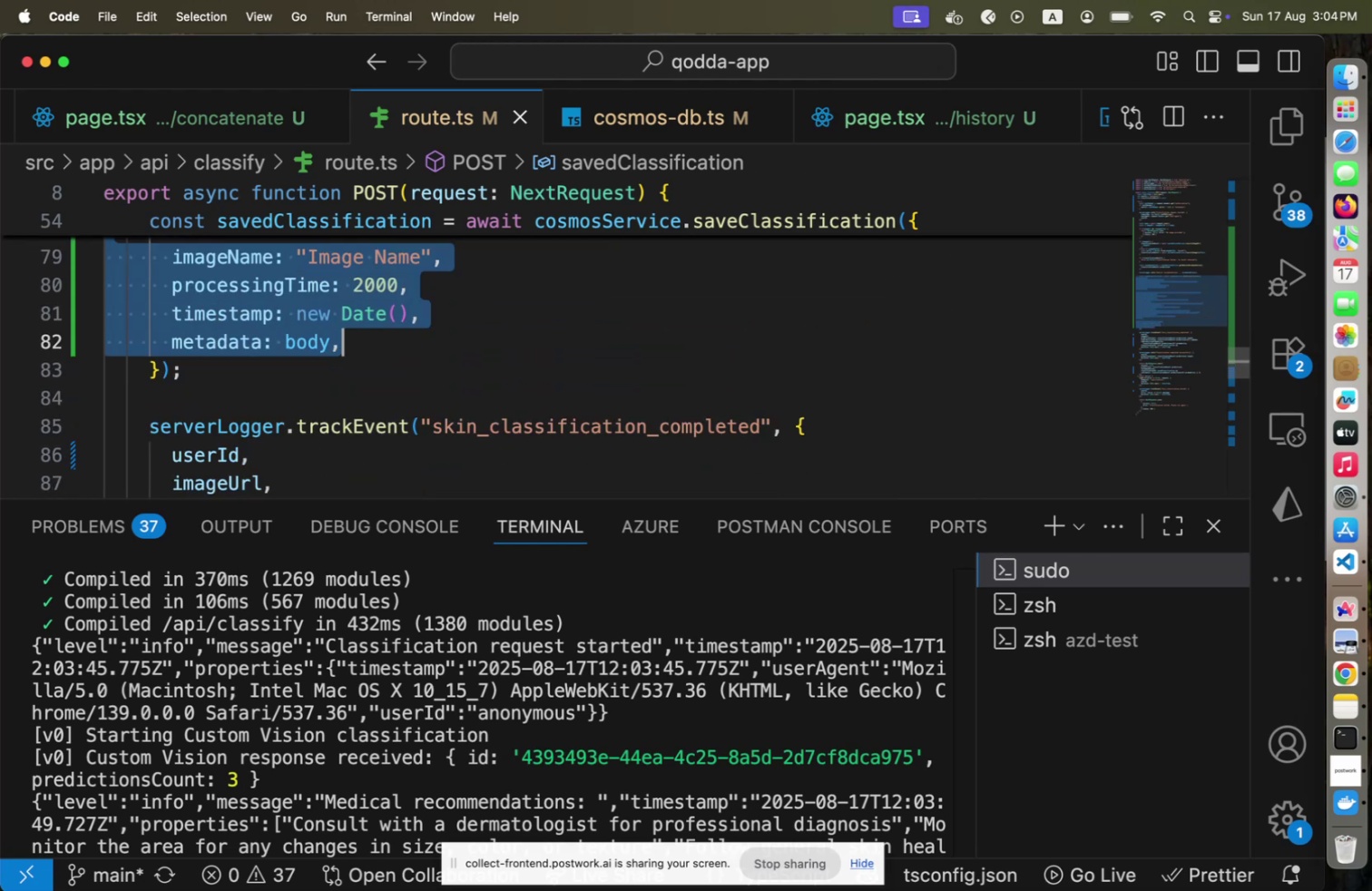 
key(Shift+ArrowDown)
 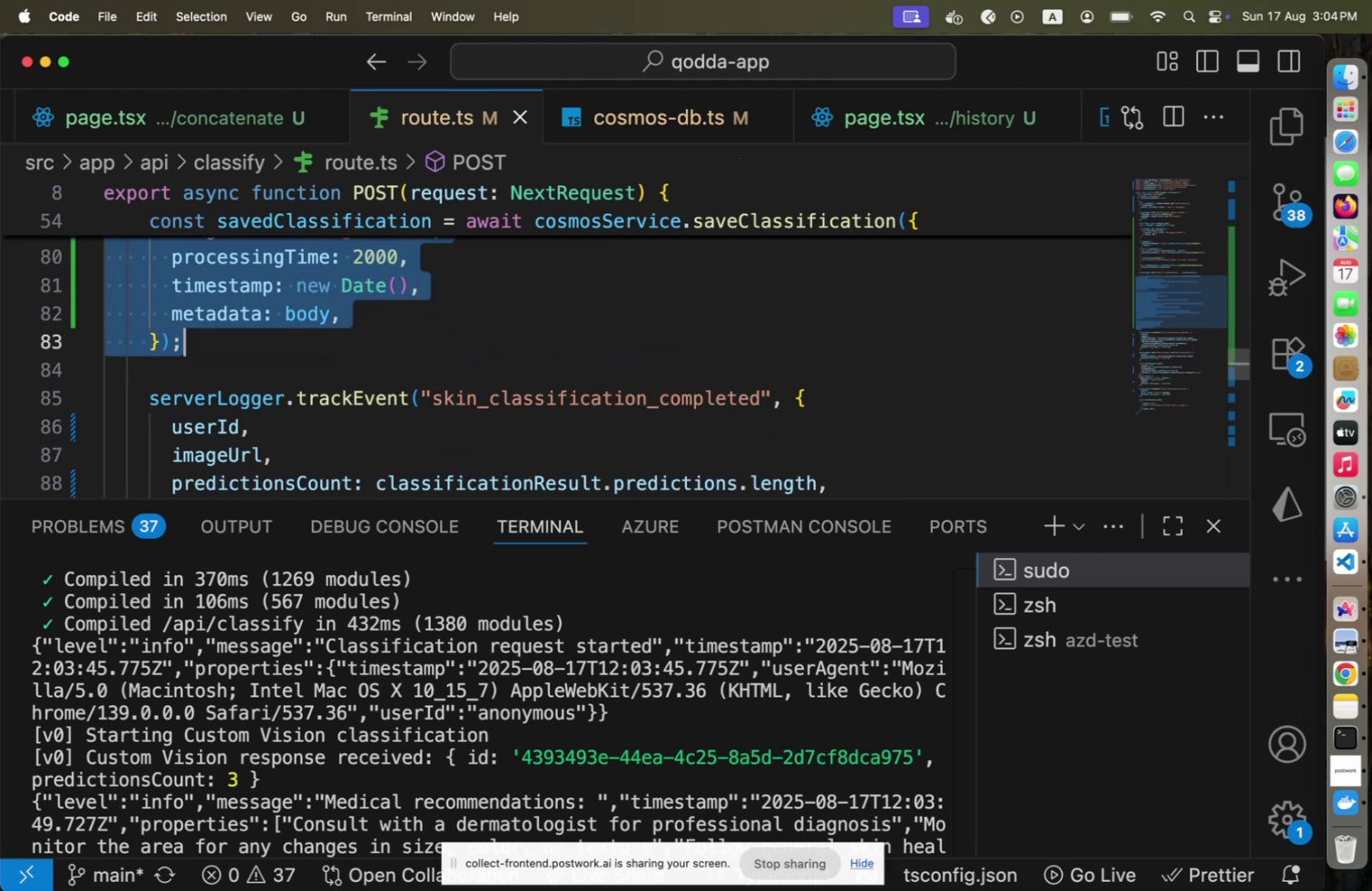 
key(Shift+ArrowLeft)
 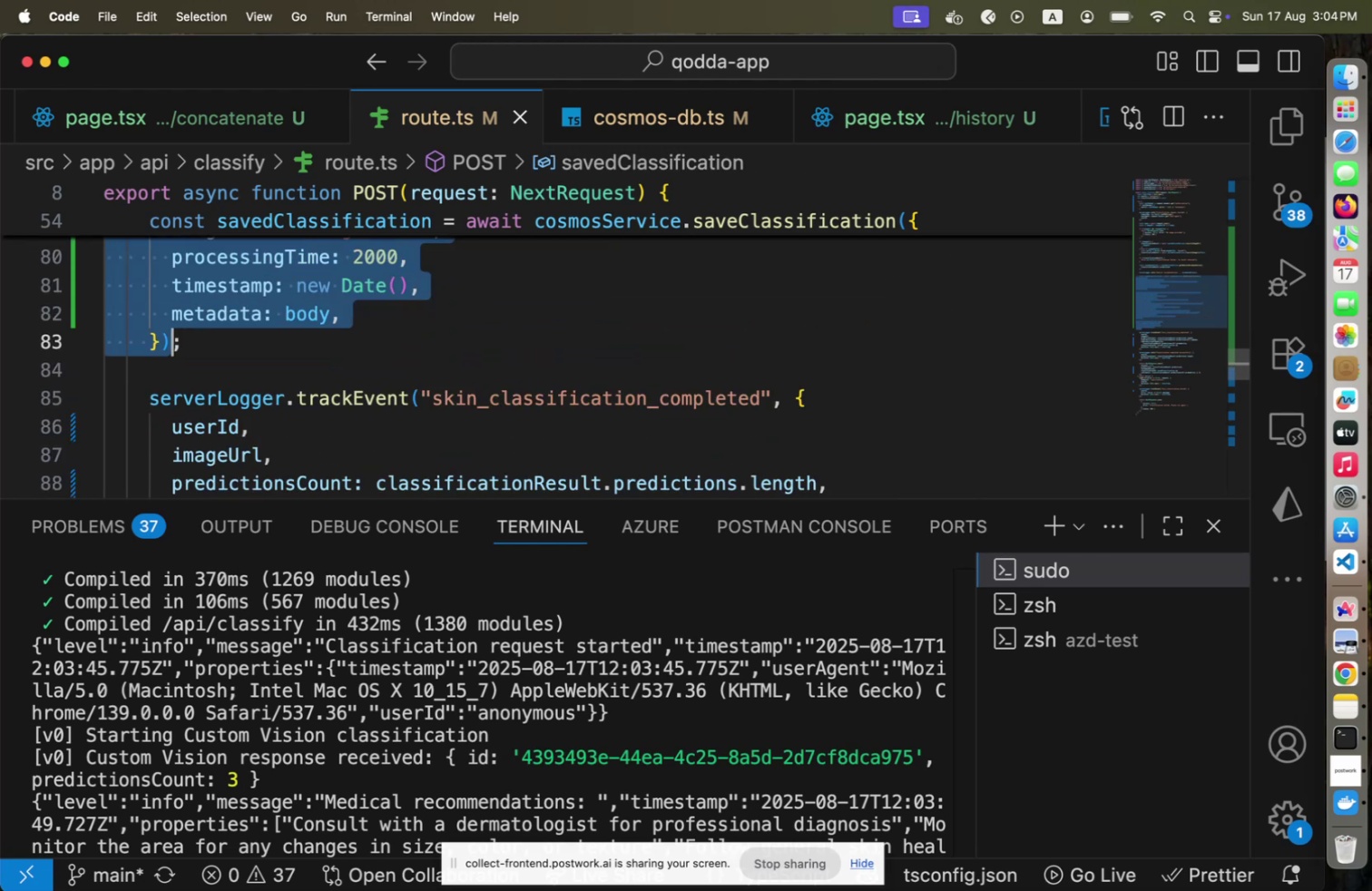 
key(Shift+ArrowLeft)
 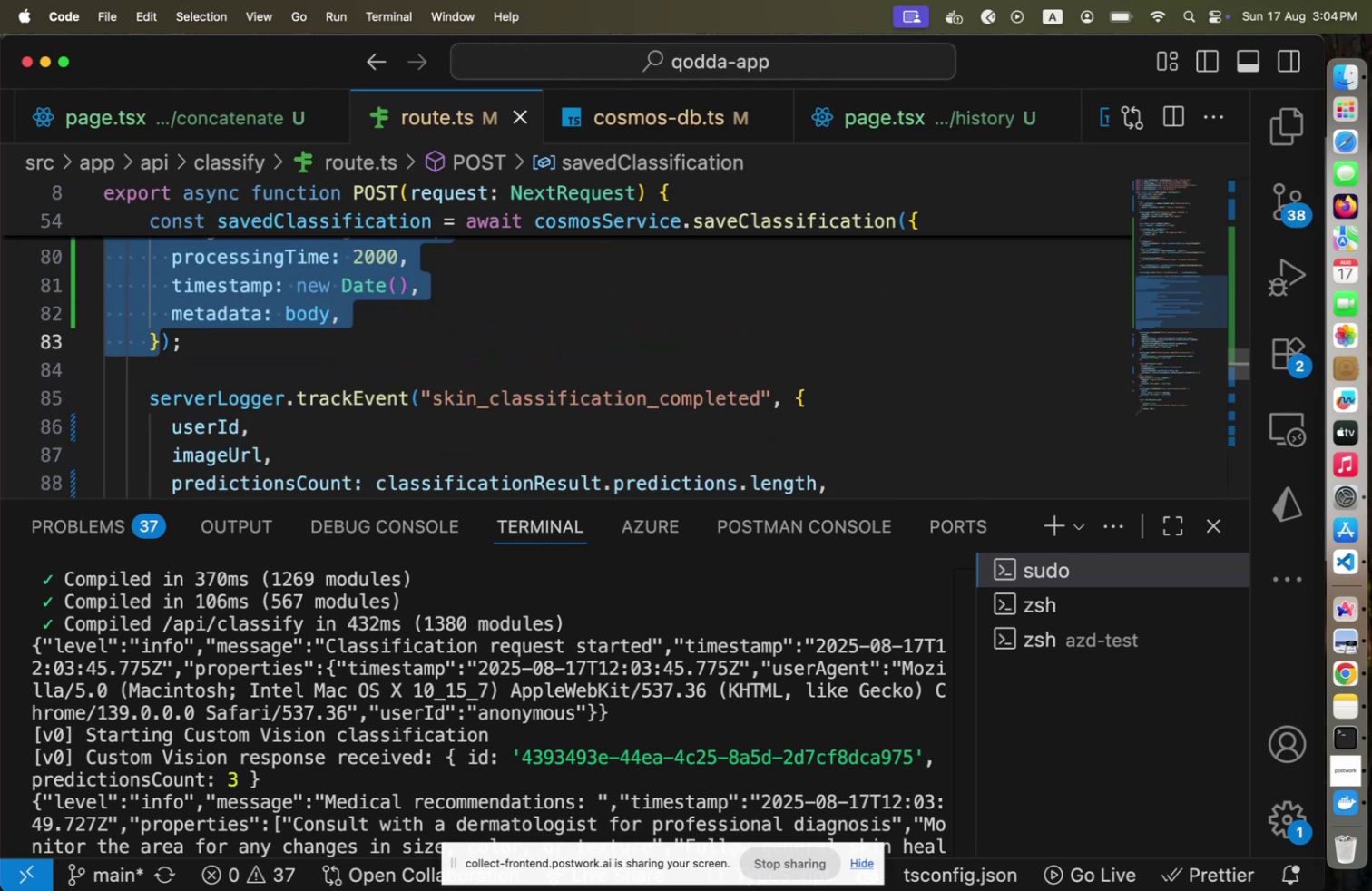 
key(ArrowRight)
 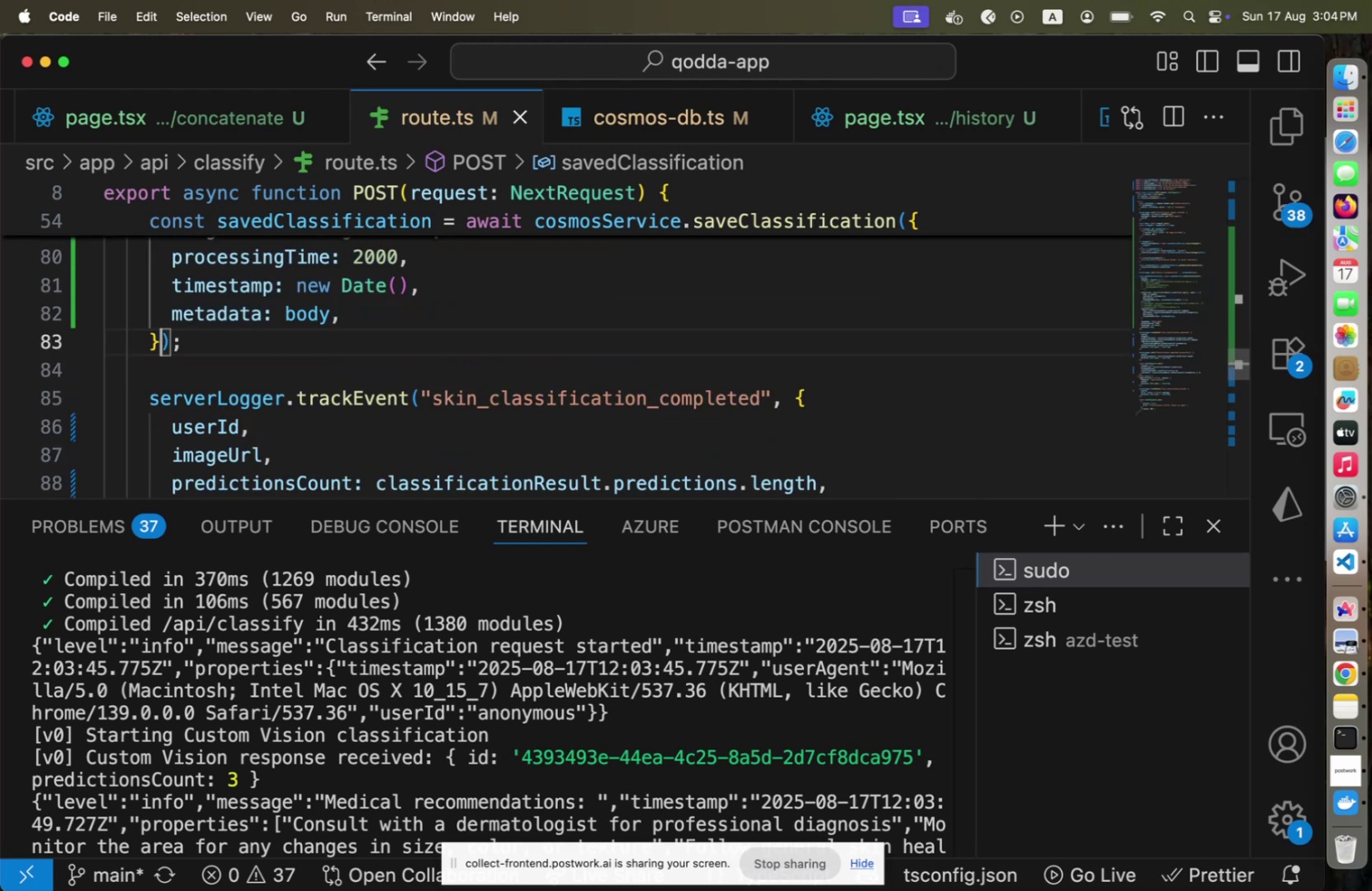 
key(ArrowUp)
 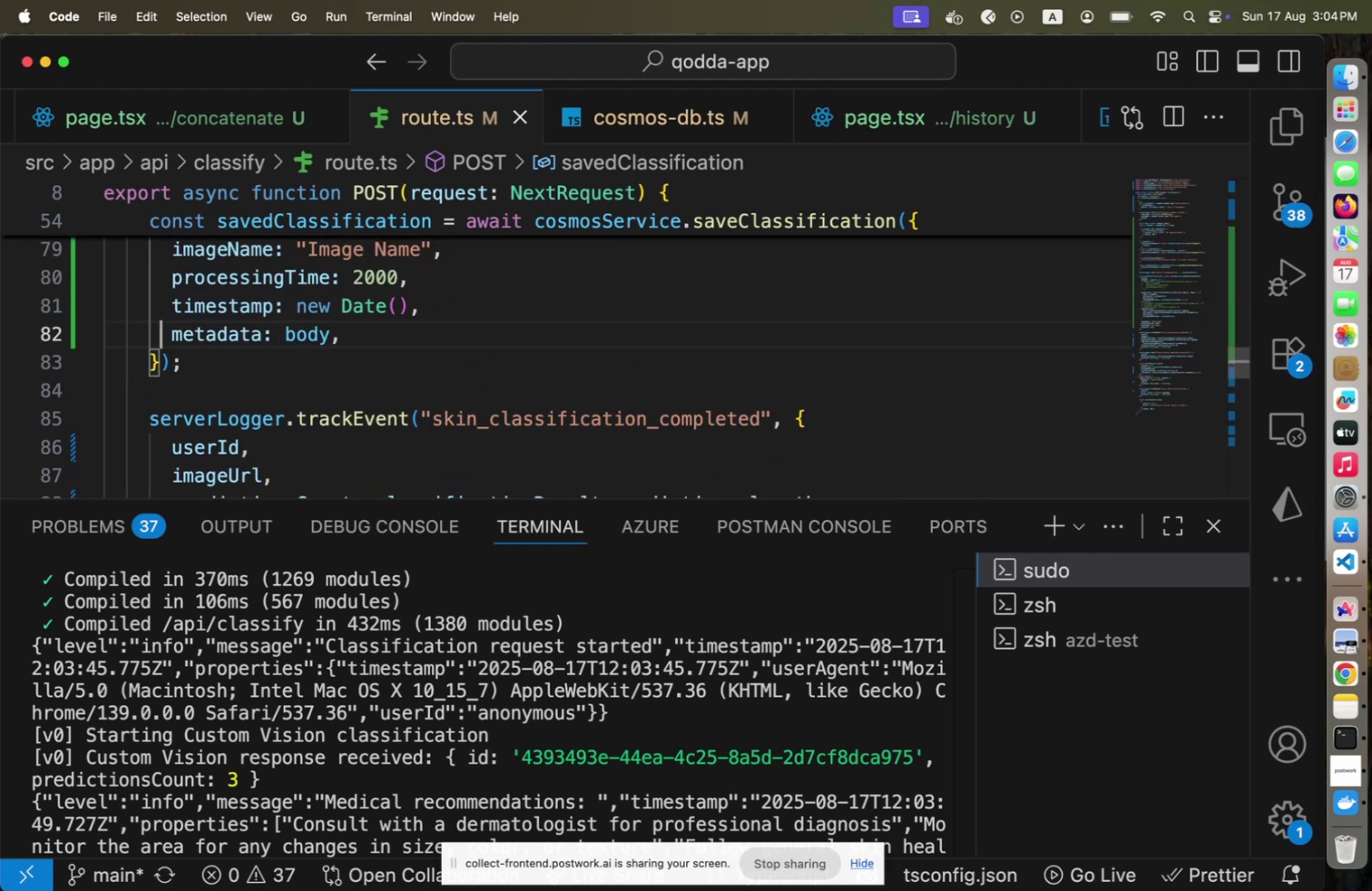 
key(Meta+Slash)
 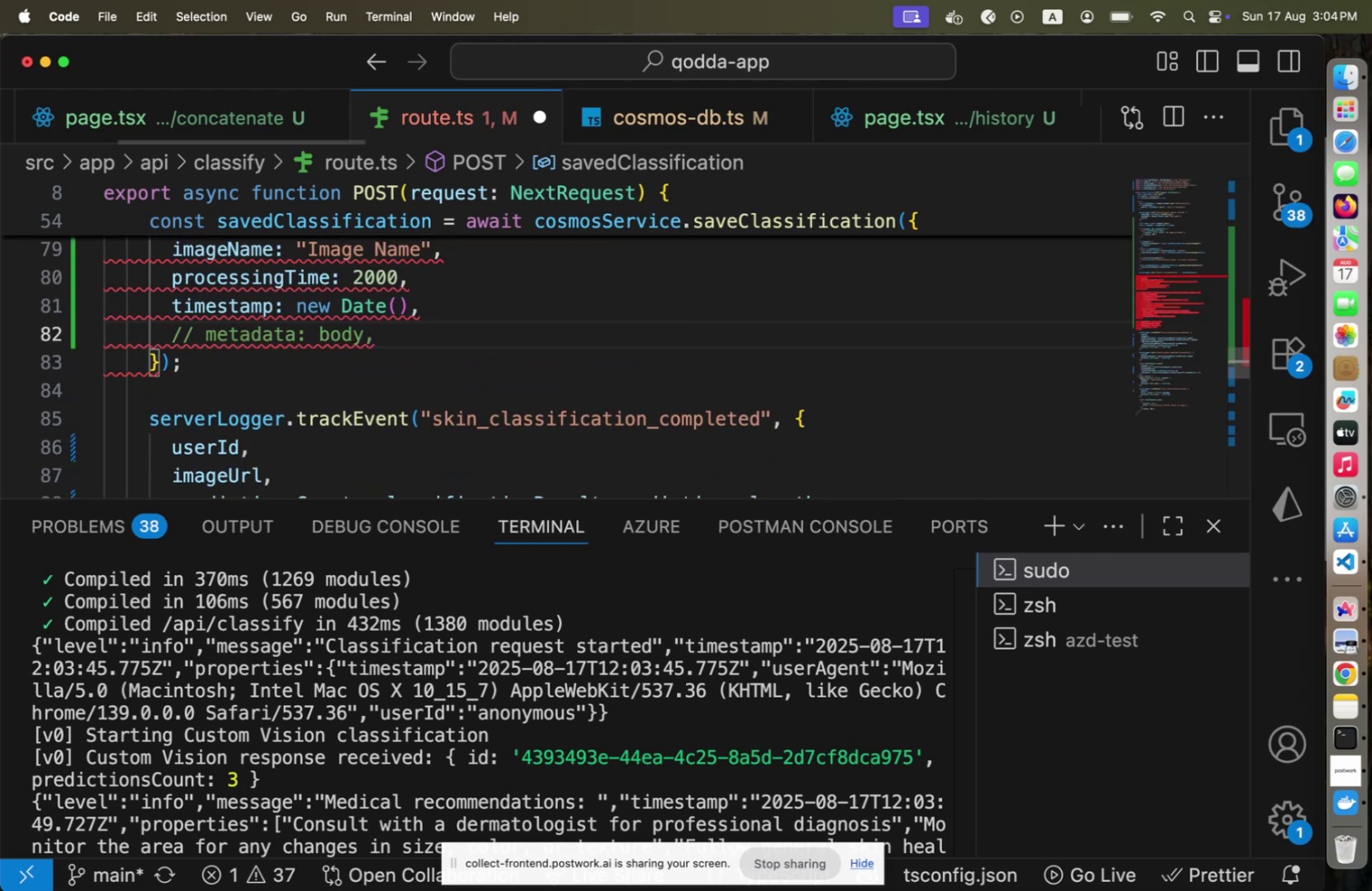 
key(Meta+Slash)
 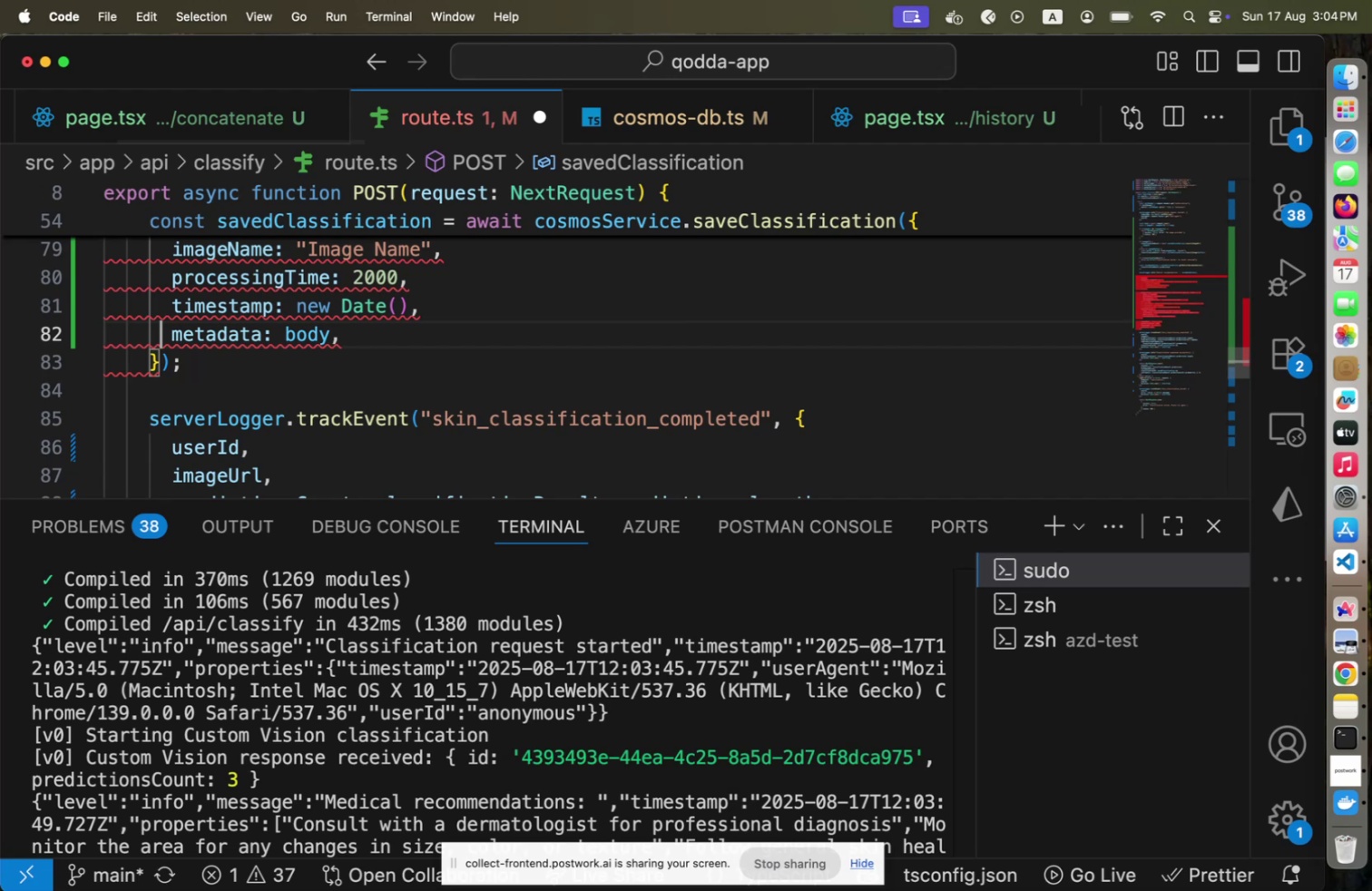 
hold_key(key=ArrowRight, duration=1.32)
 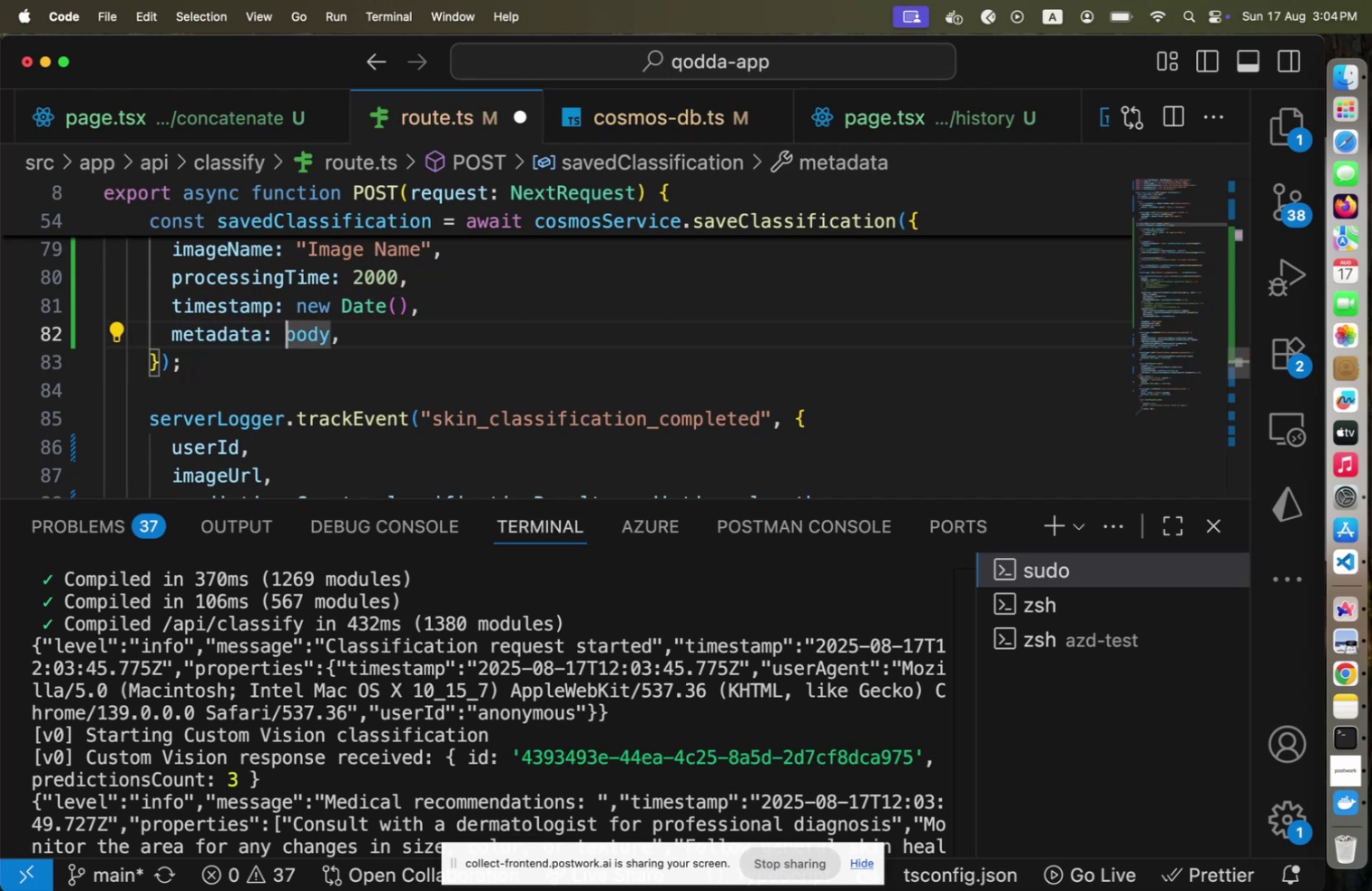 
key(Shift+ShiftLeft)
 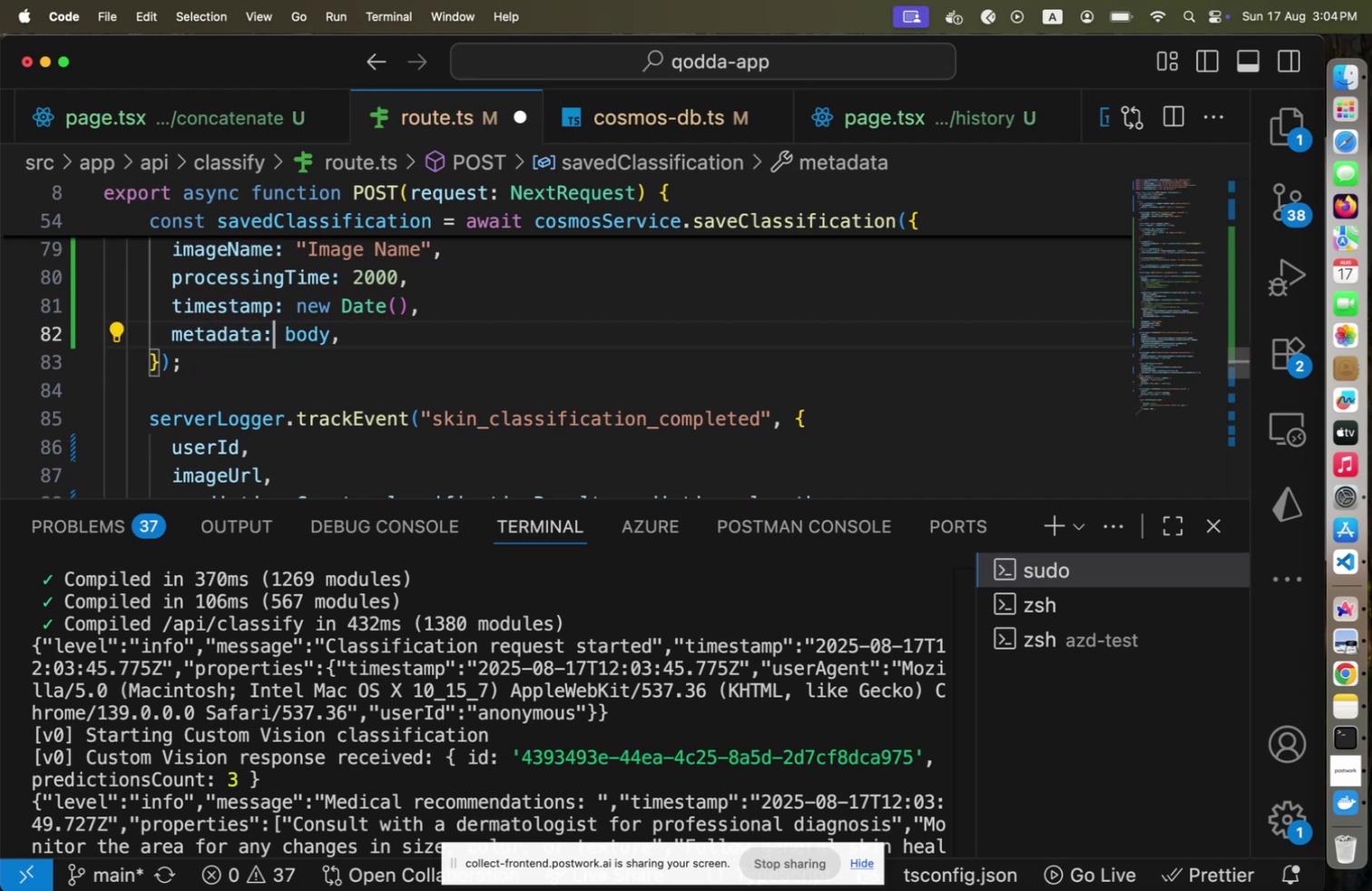 
key(ArrowRight)
 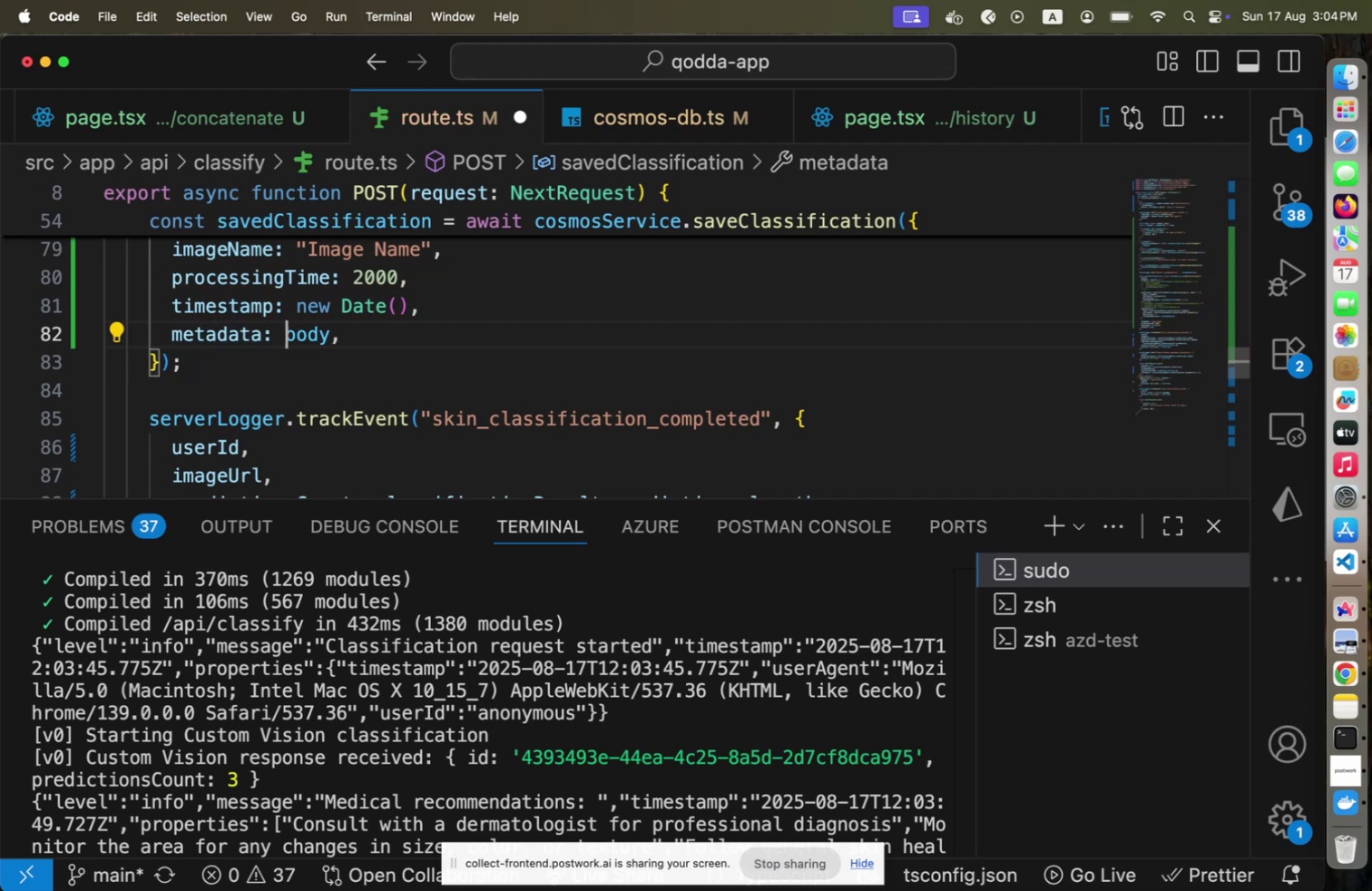 
key(Shift+End)
 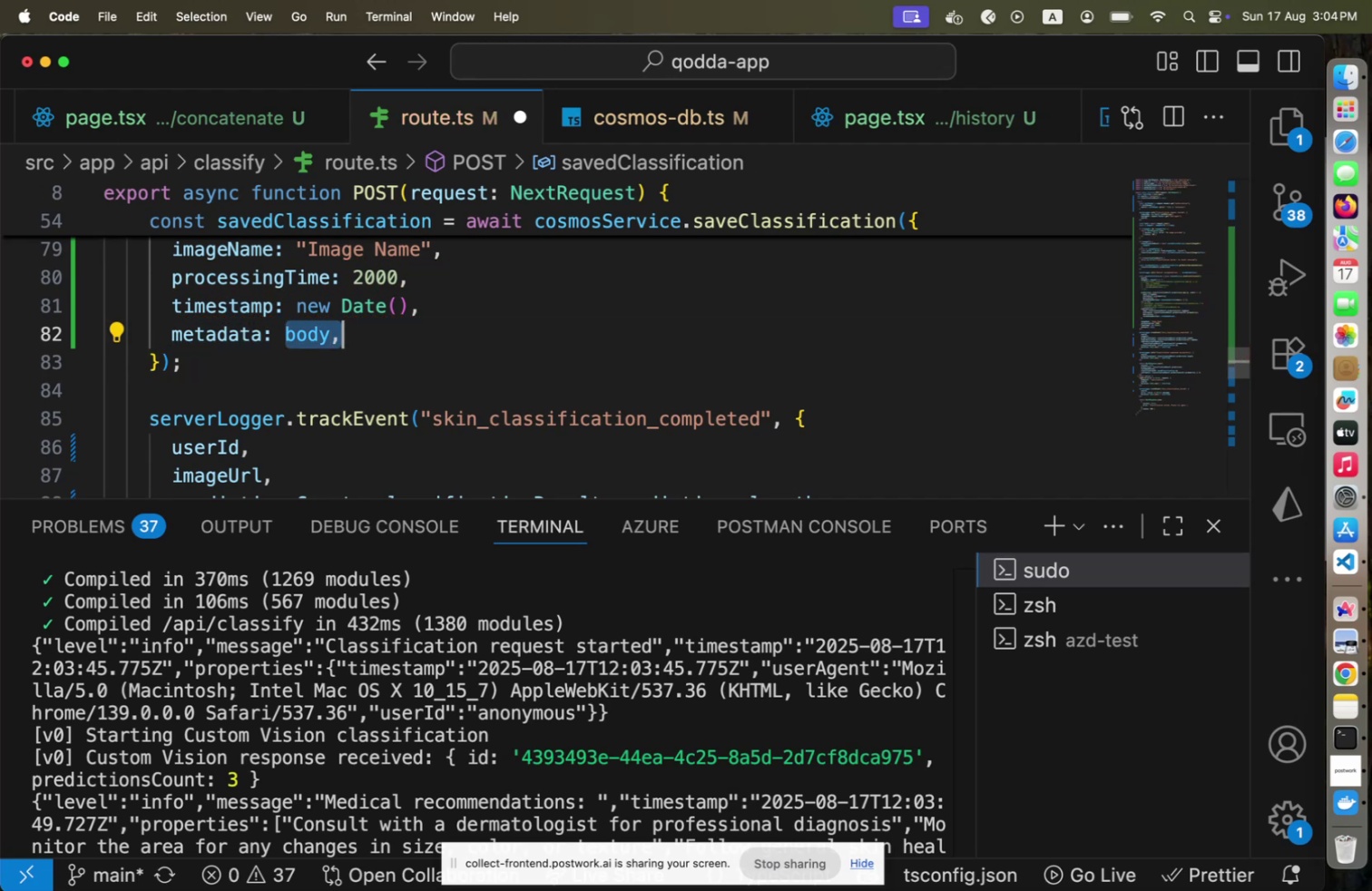 
key(Shift+ArrowLeft)
 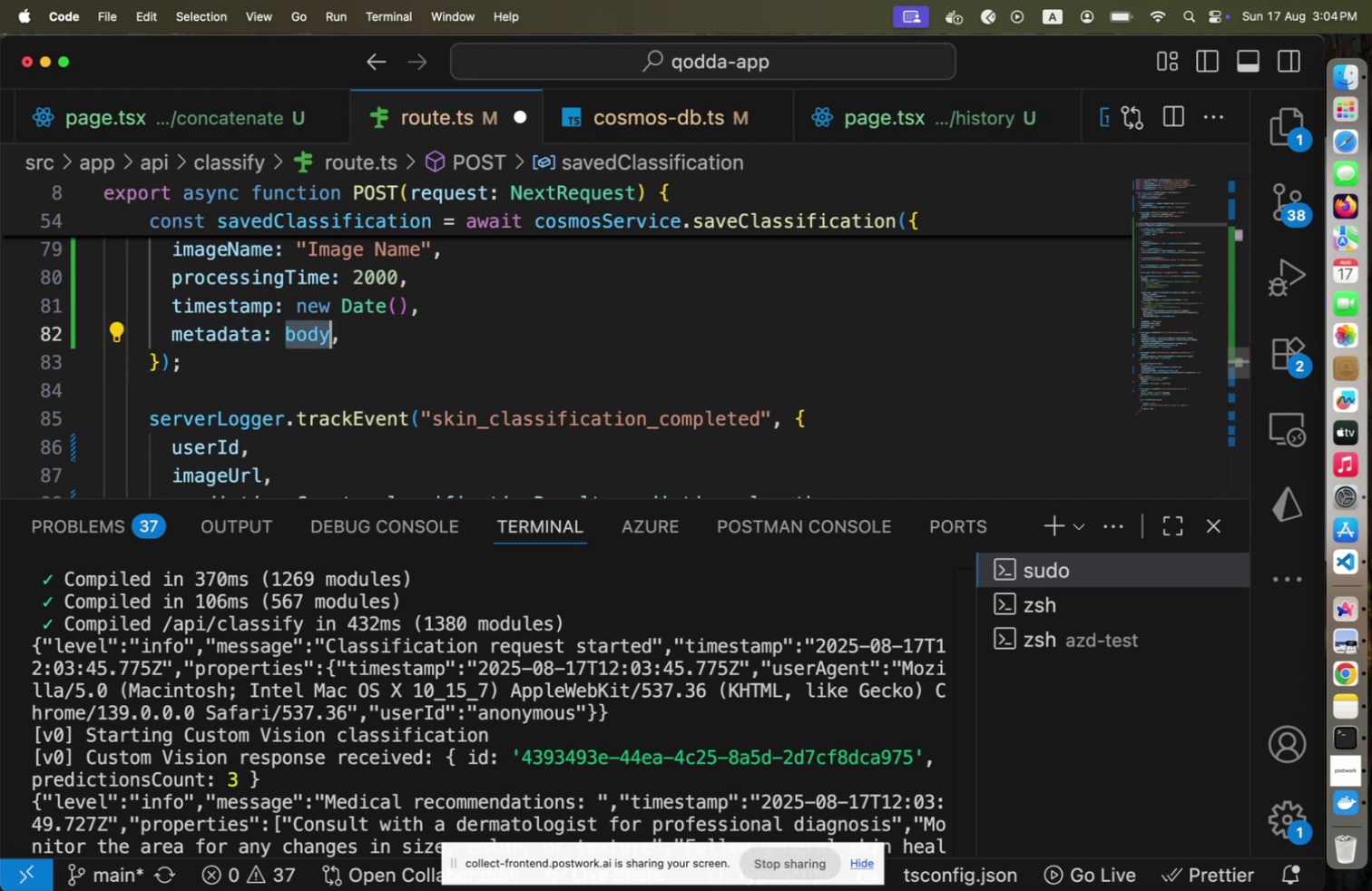 
type({)
key(Backspace)
type(im)
 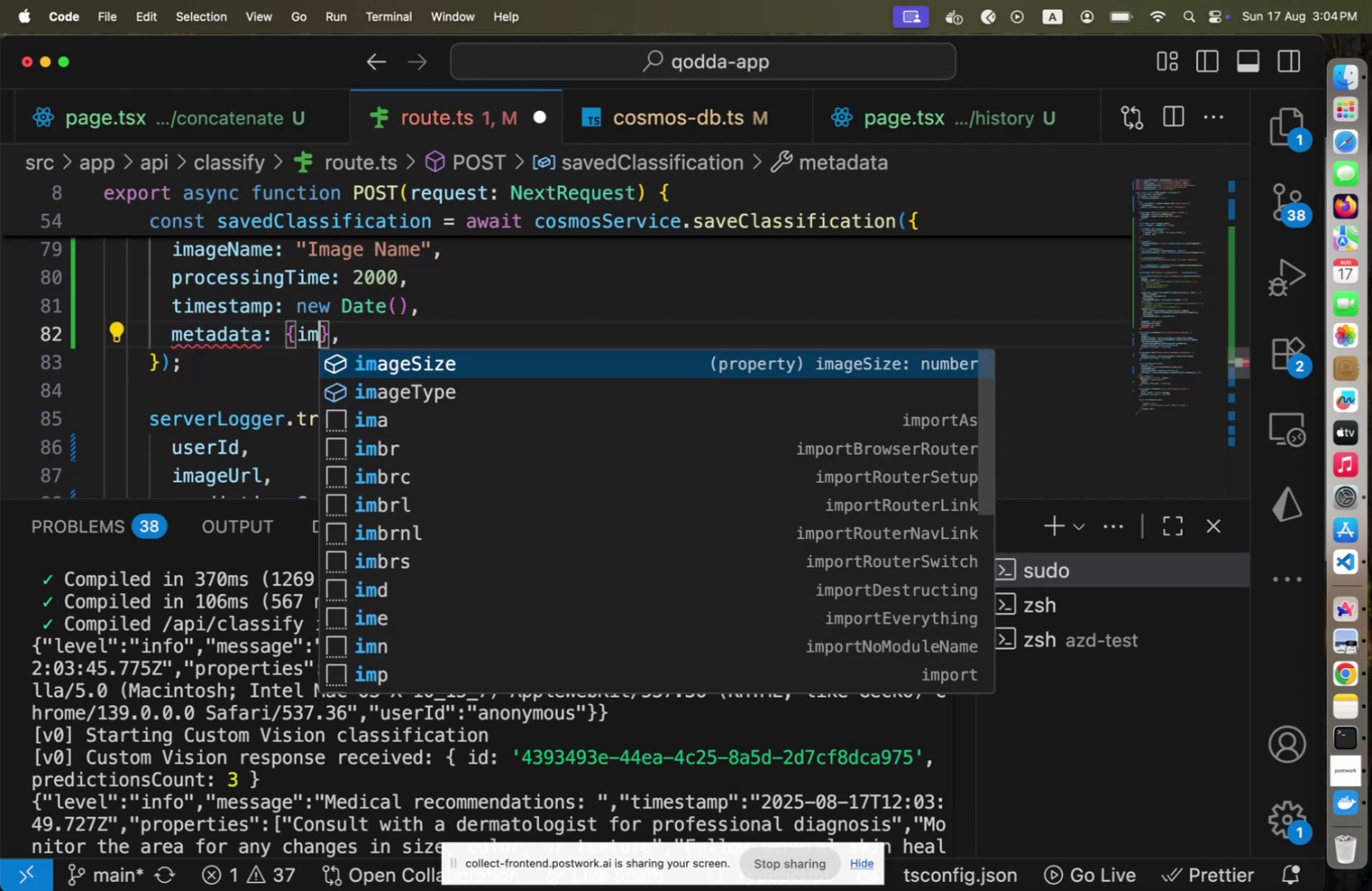 
key(Enter)
 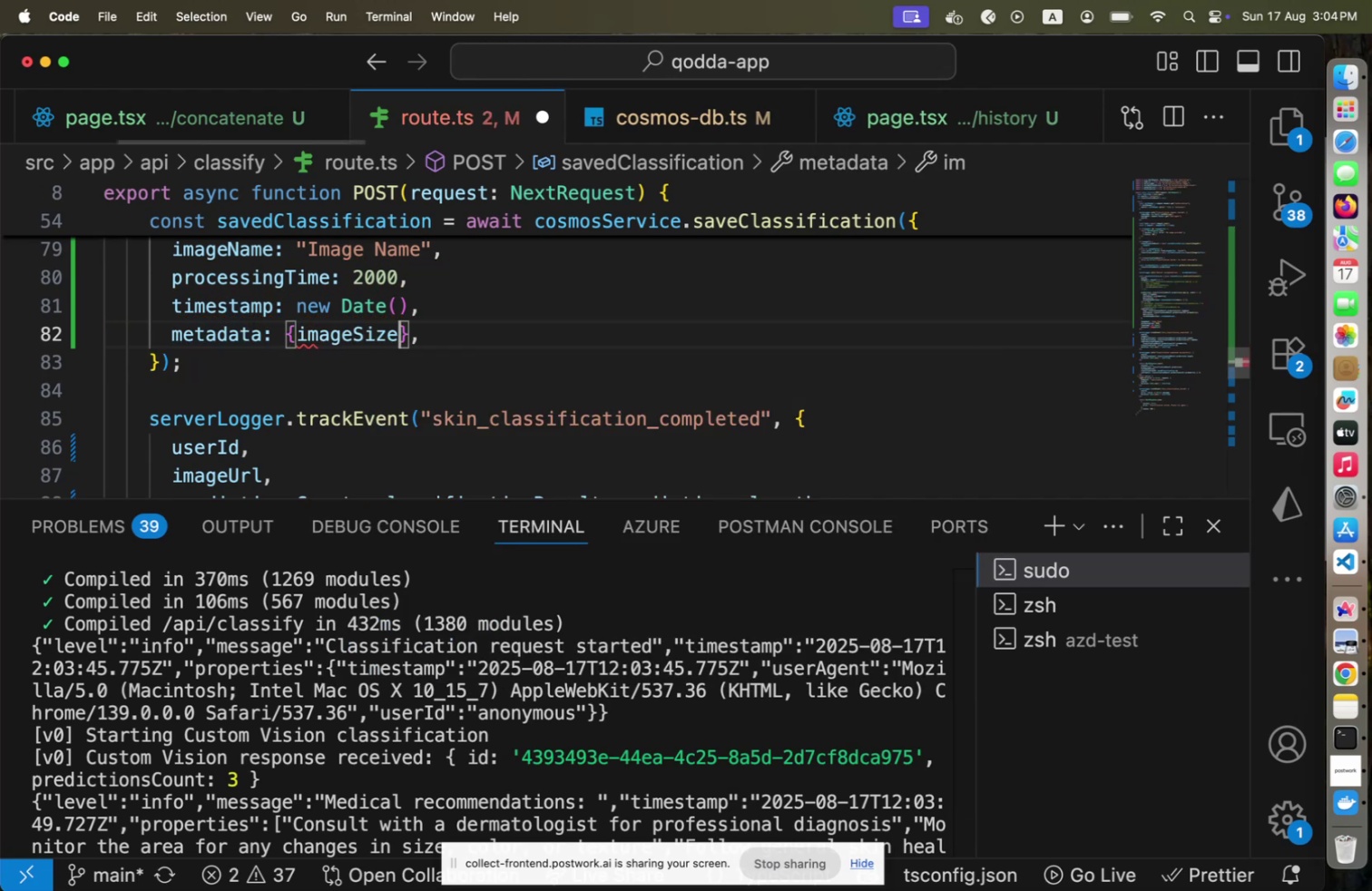 
type(: boyd)
key(Backspace)
key(Backspace)
type(dy.imageSize, im)
 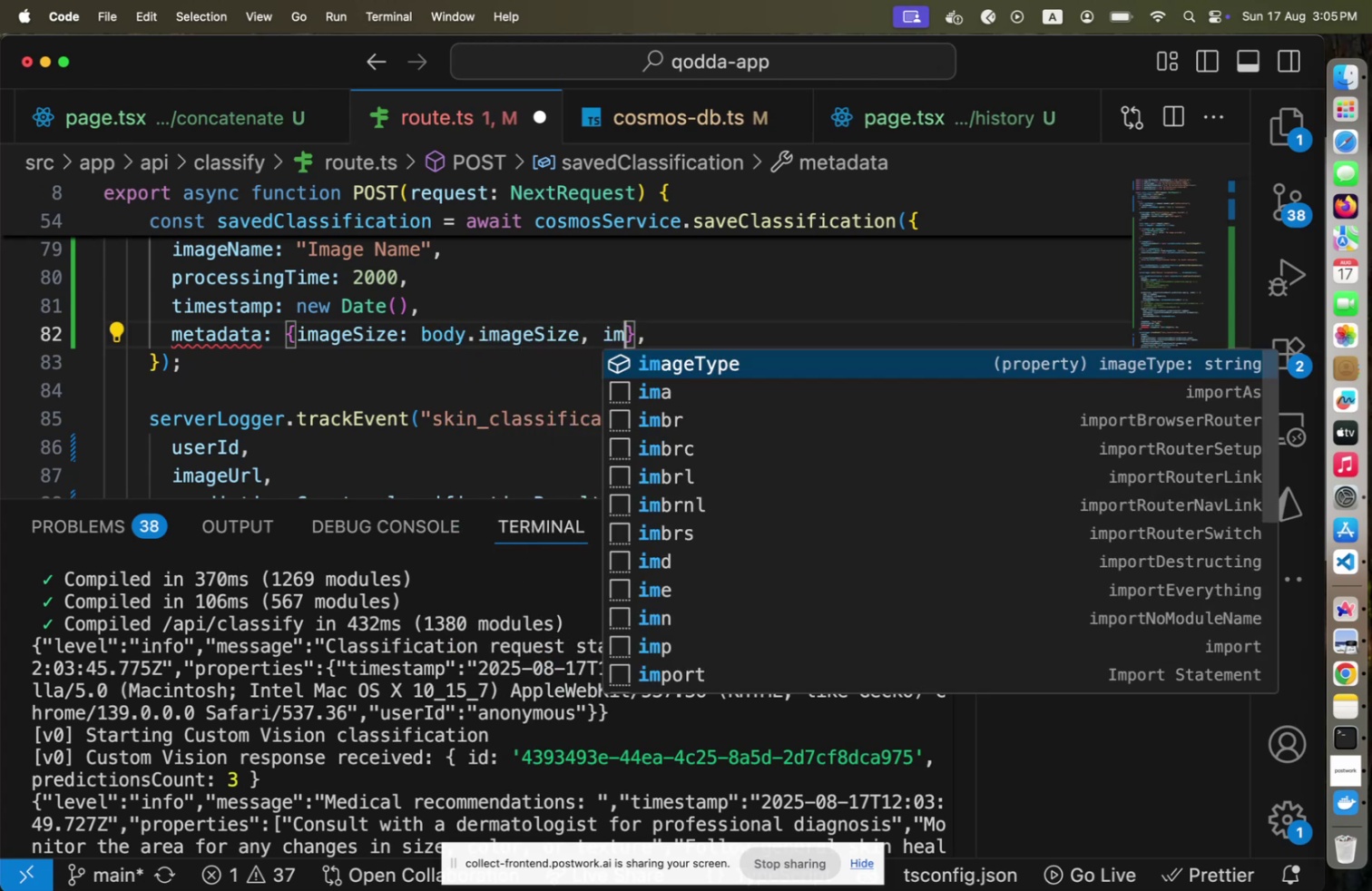 
key(Enter)
 